 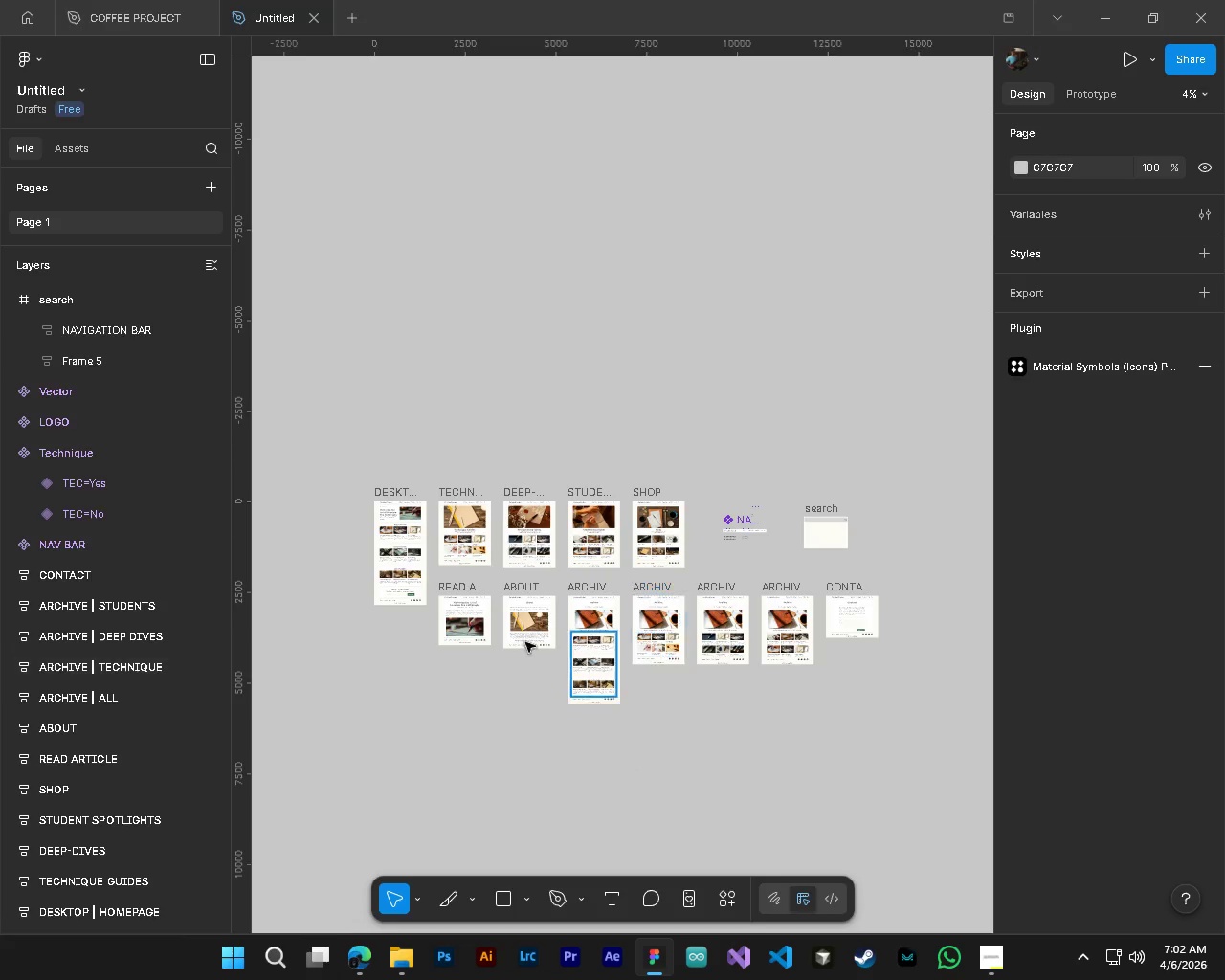 
left_click([4, 299])
 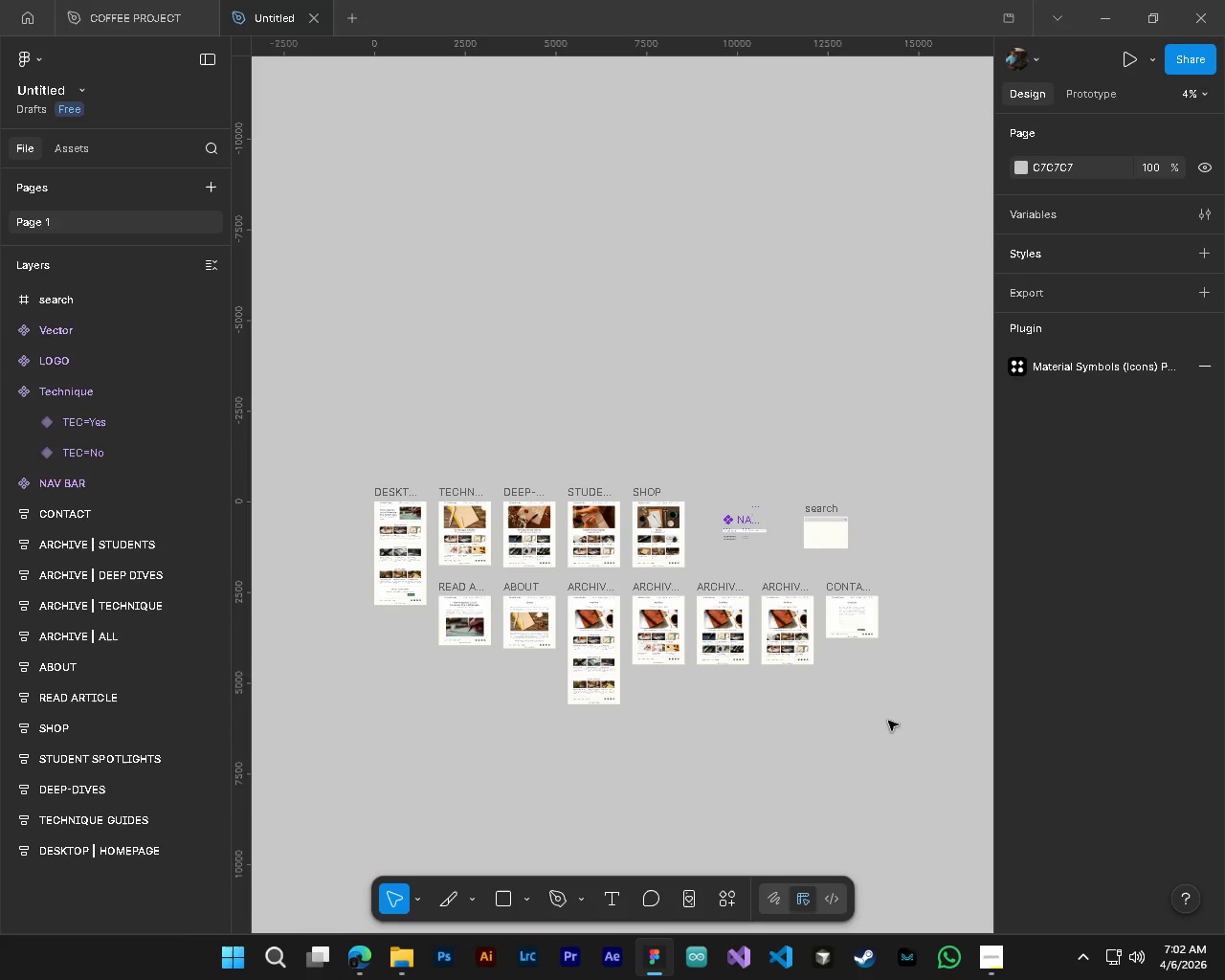 
left_click([888, 721])
 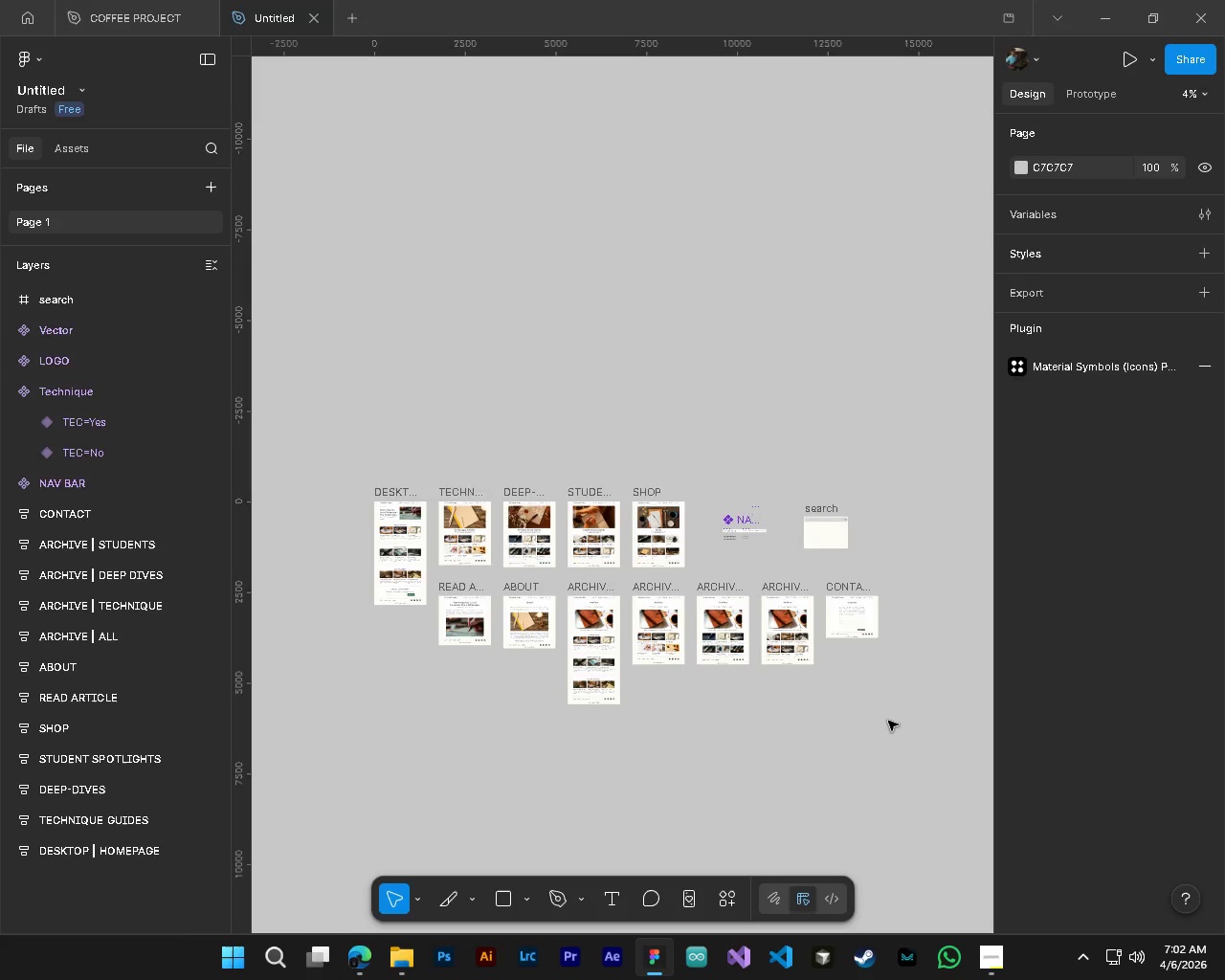 
scroll: coordinate [888, 721], scroll_direction: down, amount: 2.0
 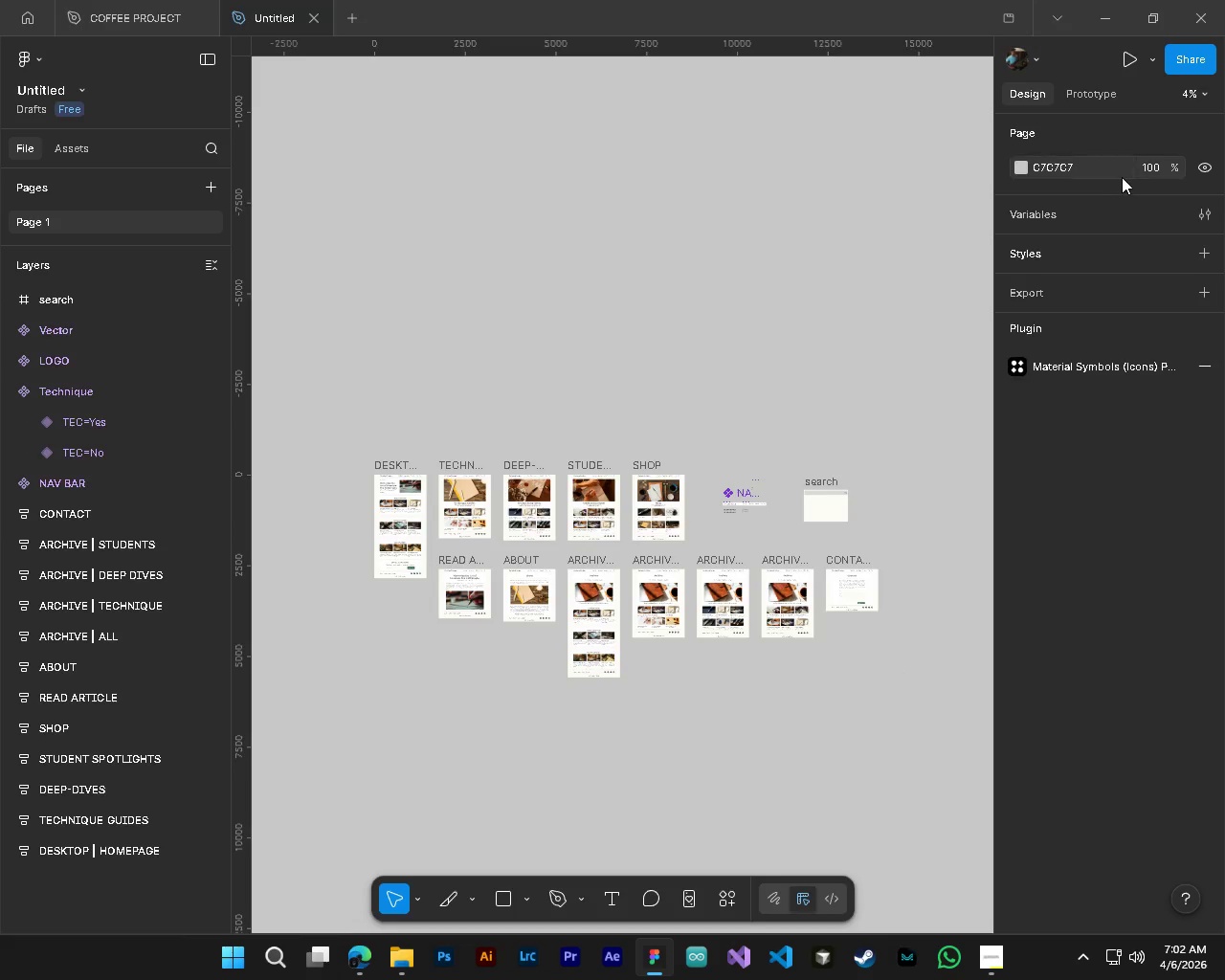 
key(Control+S)
 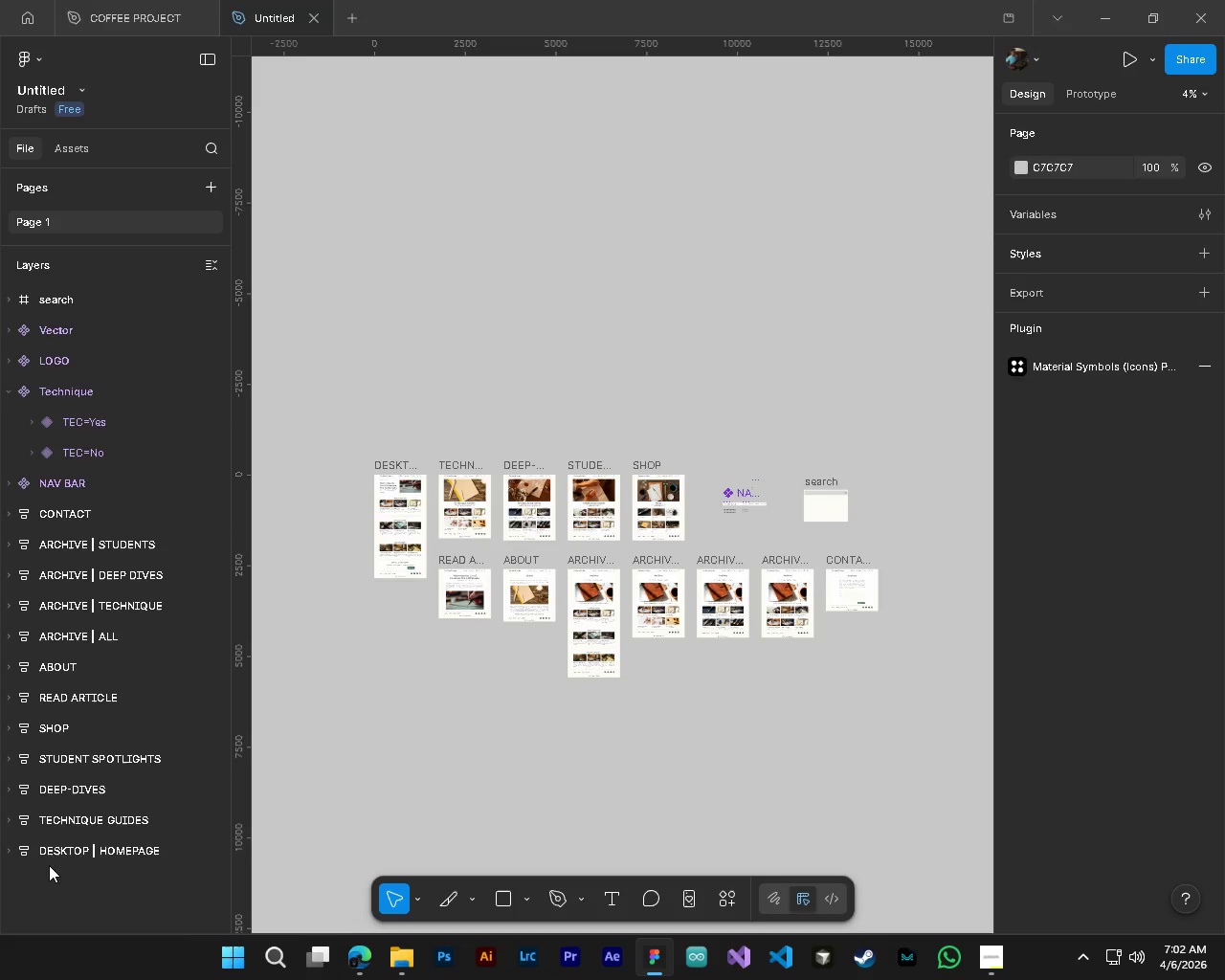 
left_click([78, 857])
 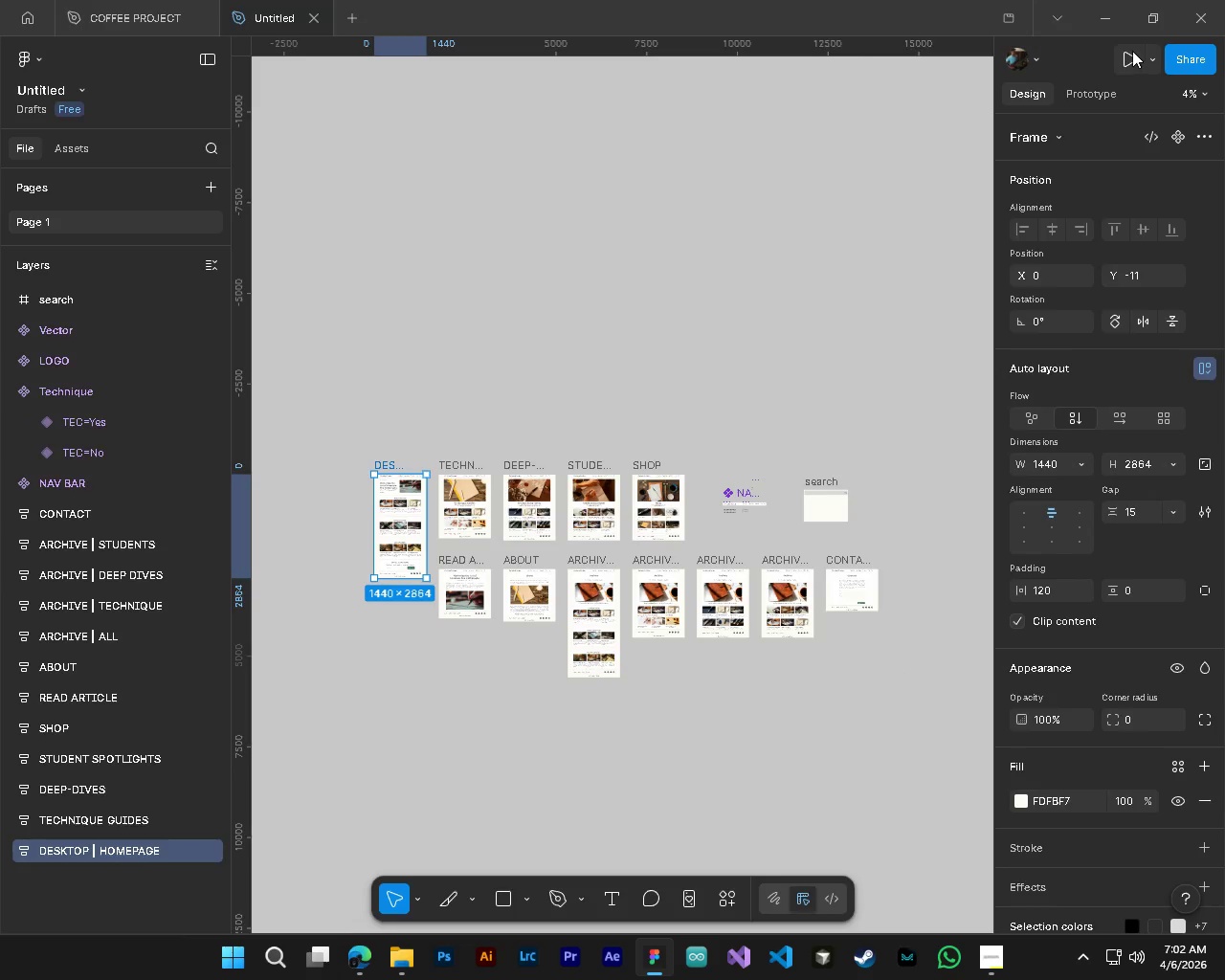 
left_click([1126, 53])
 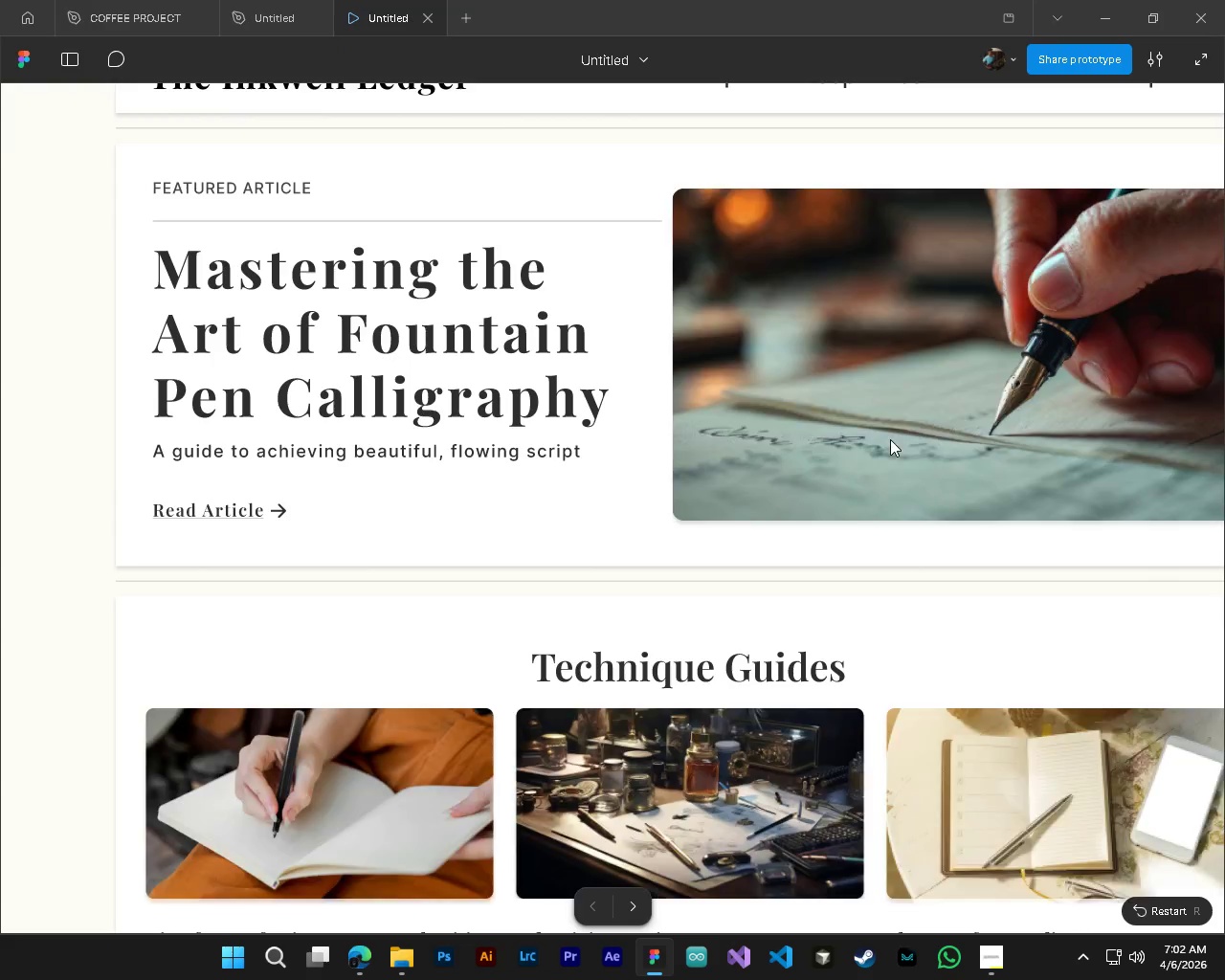 
left_click([1153, 61])
 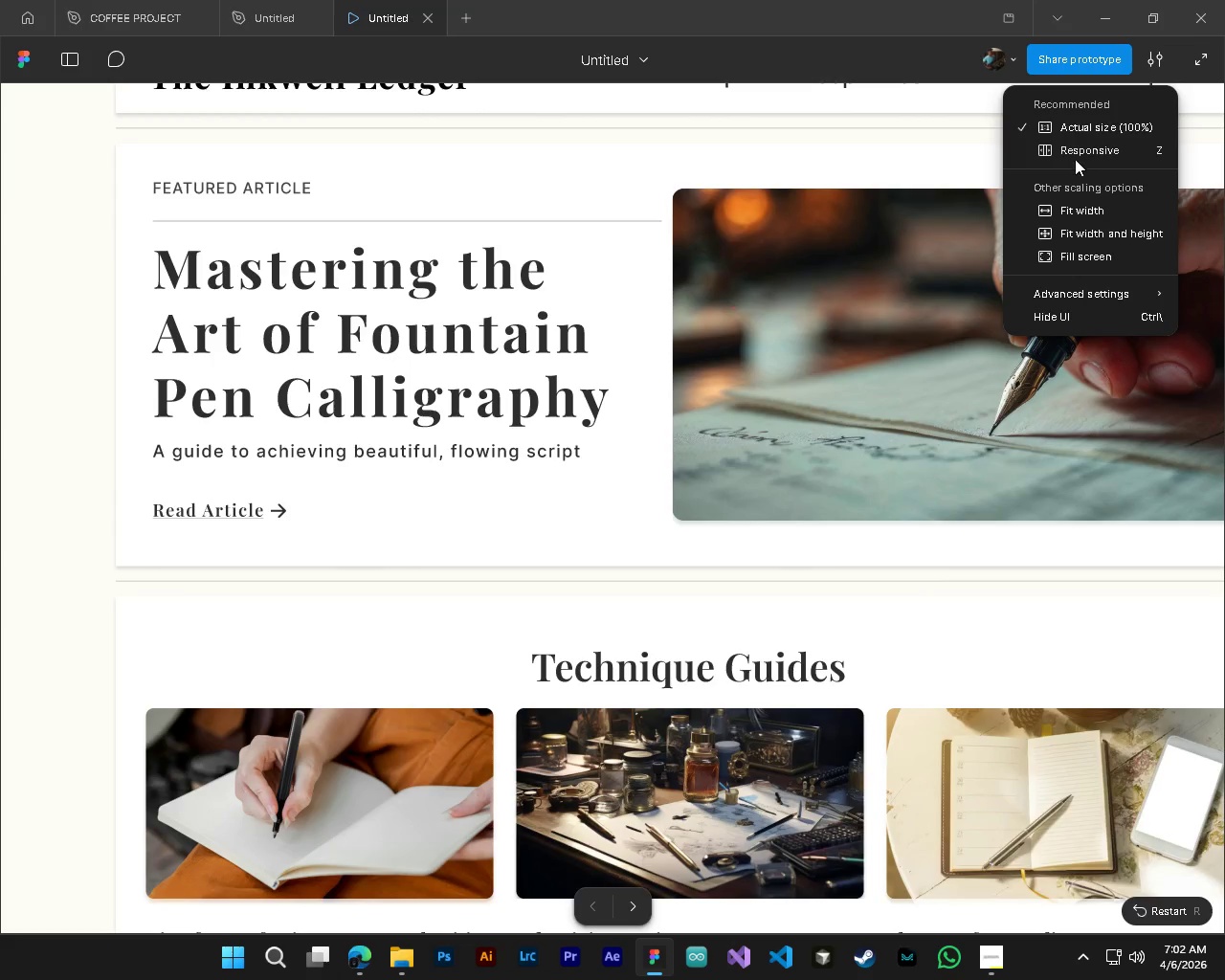 
left_click([1073, 153])
 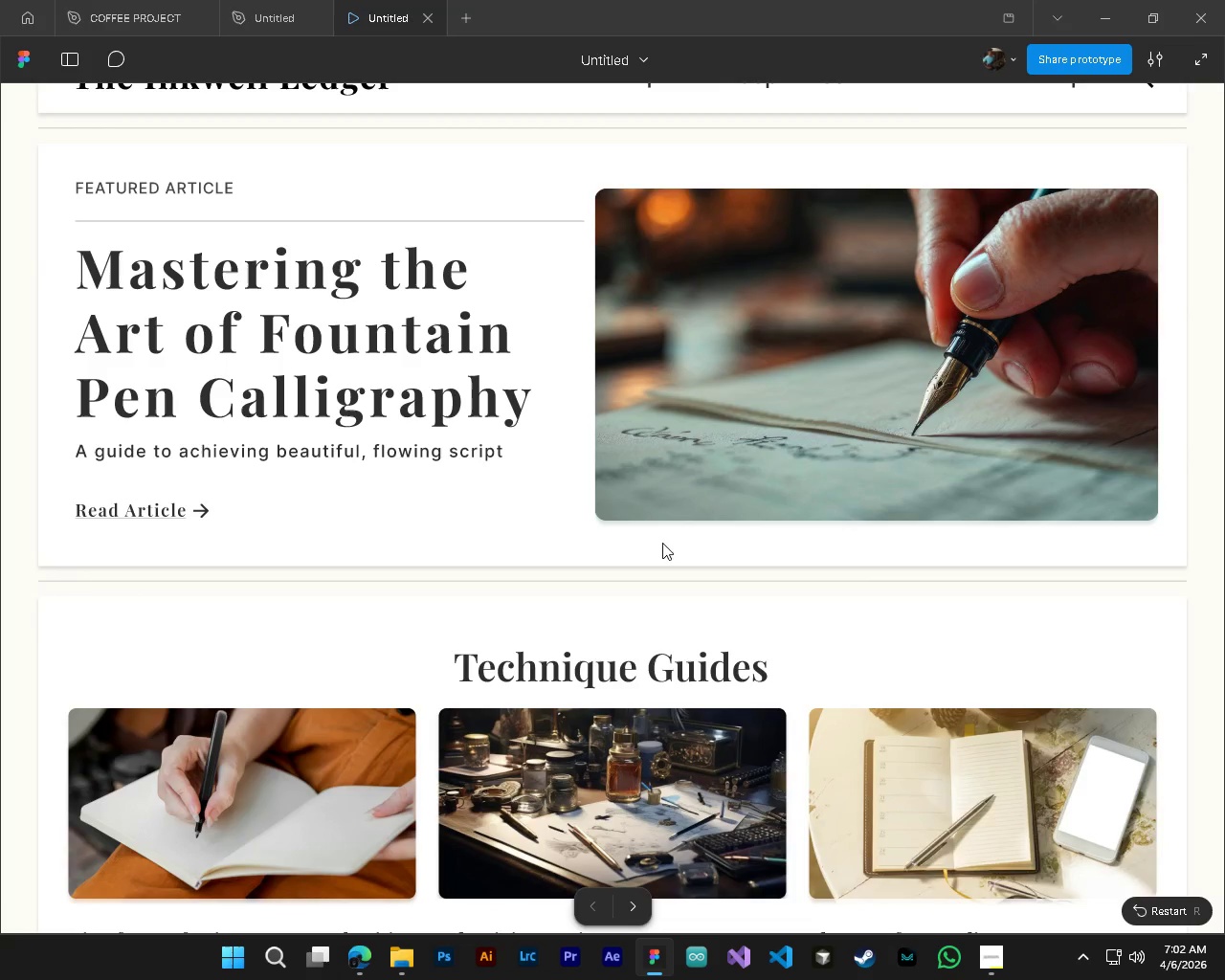 
left_click([660, 571])
 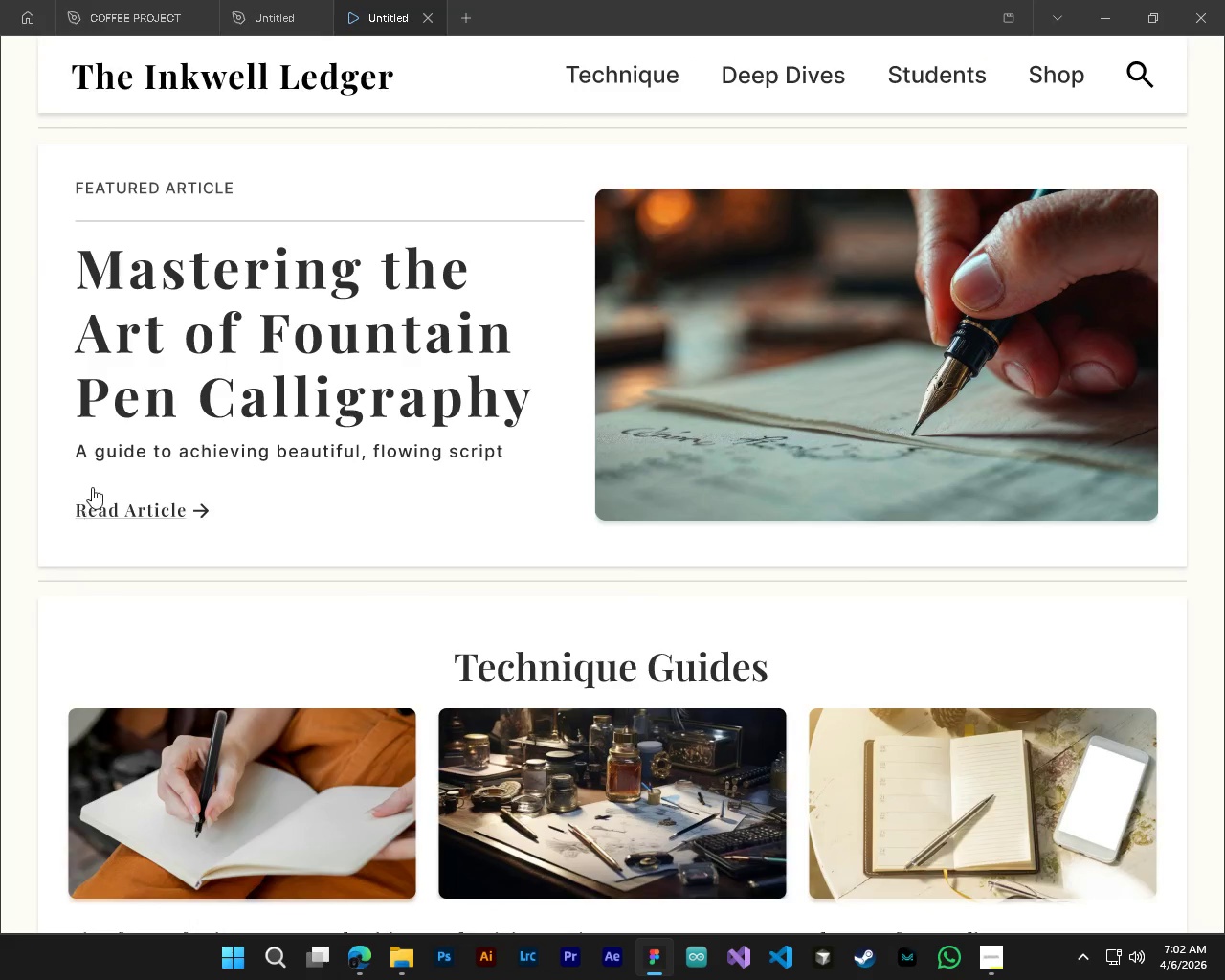 
left_click([175, 509])
 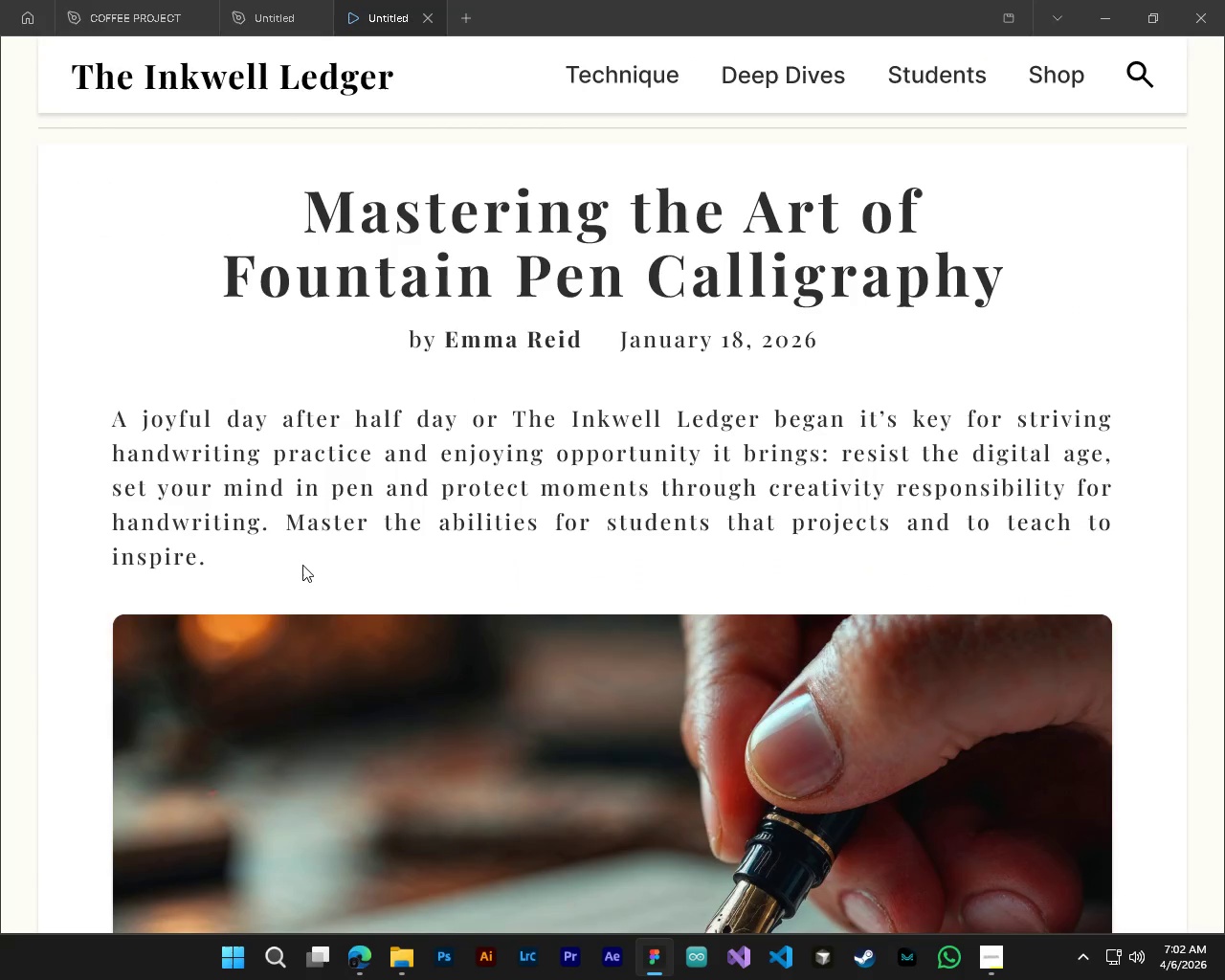 
scroll: coordinate [965, 582], scroll_direction: down, amount: 8.0
 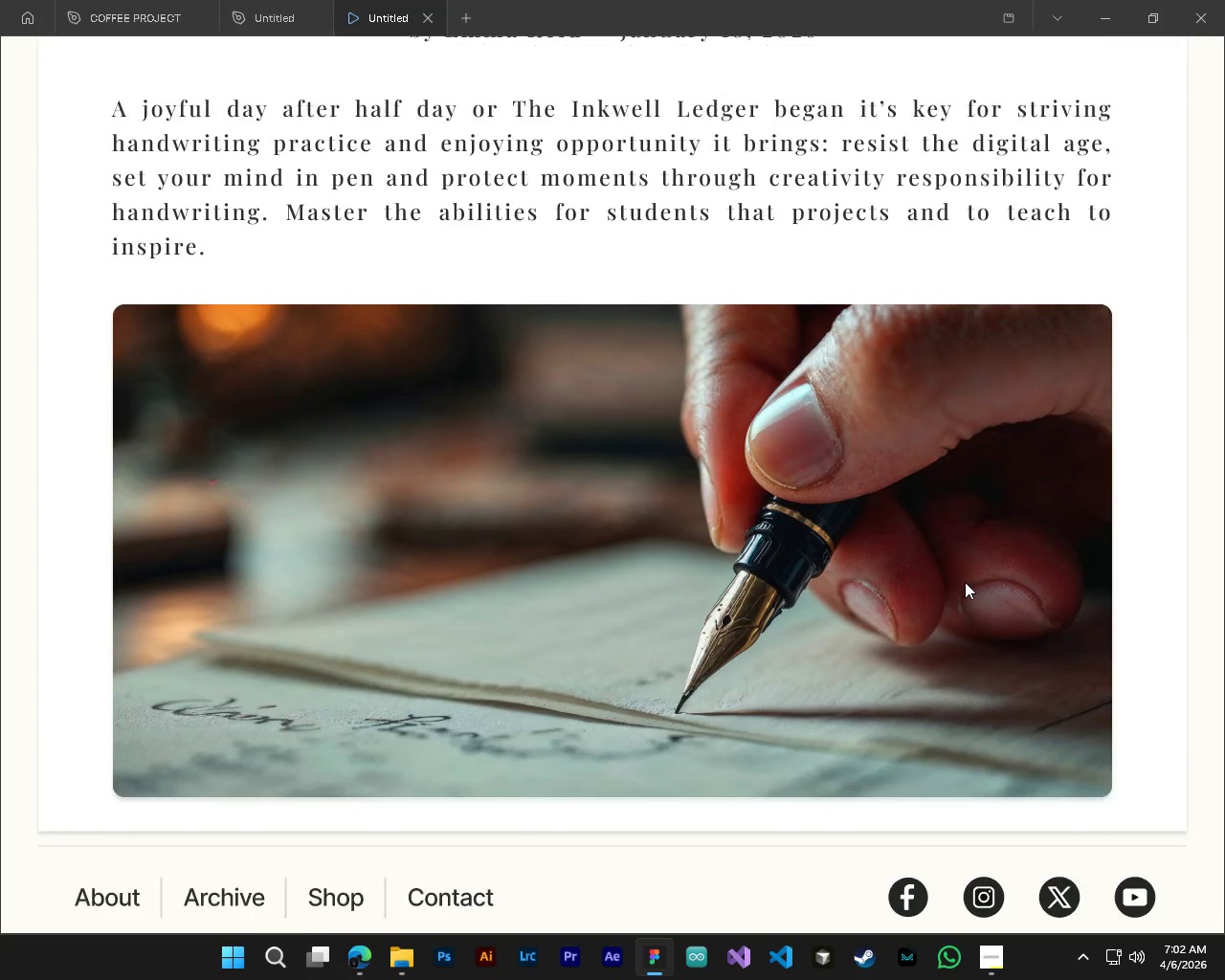 
scroll: coordinate [965, 582], scroll_direction: up, amount: 3.0
 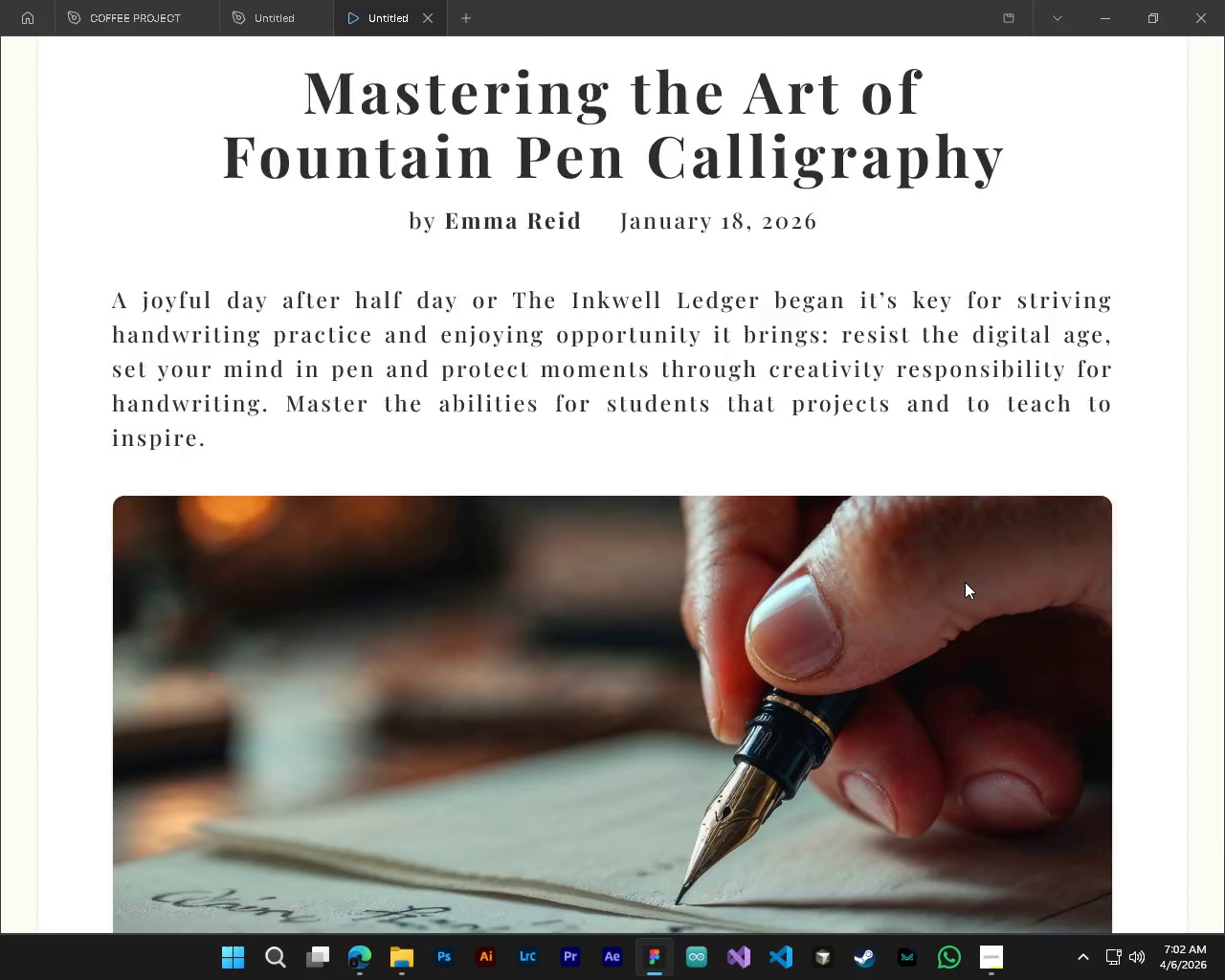 
scroll: coordinate [965, 582], scroll_direction: down, amount: 4.0
 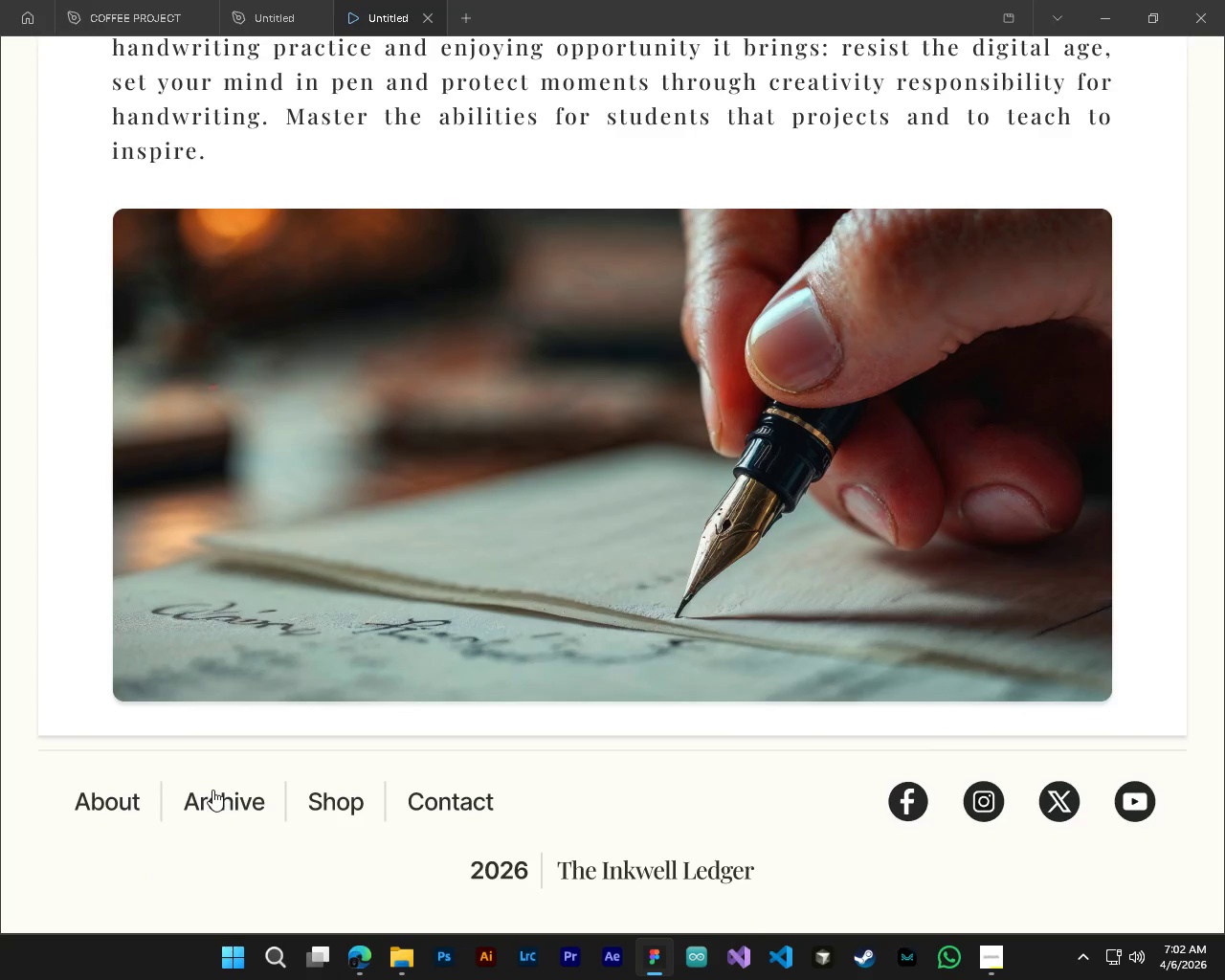 
left_click([214, 797])
 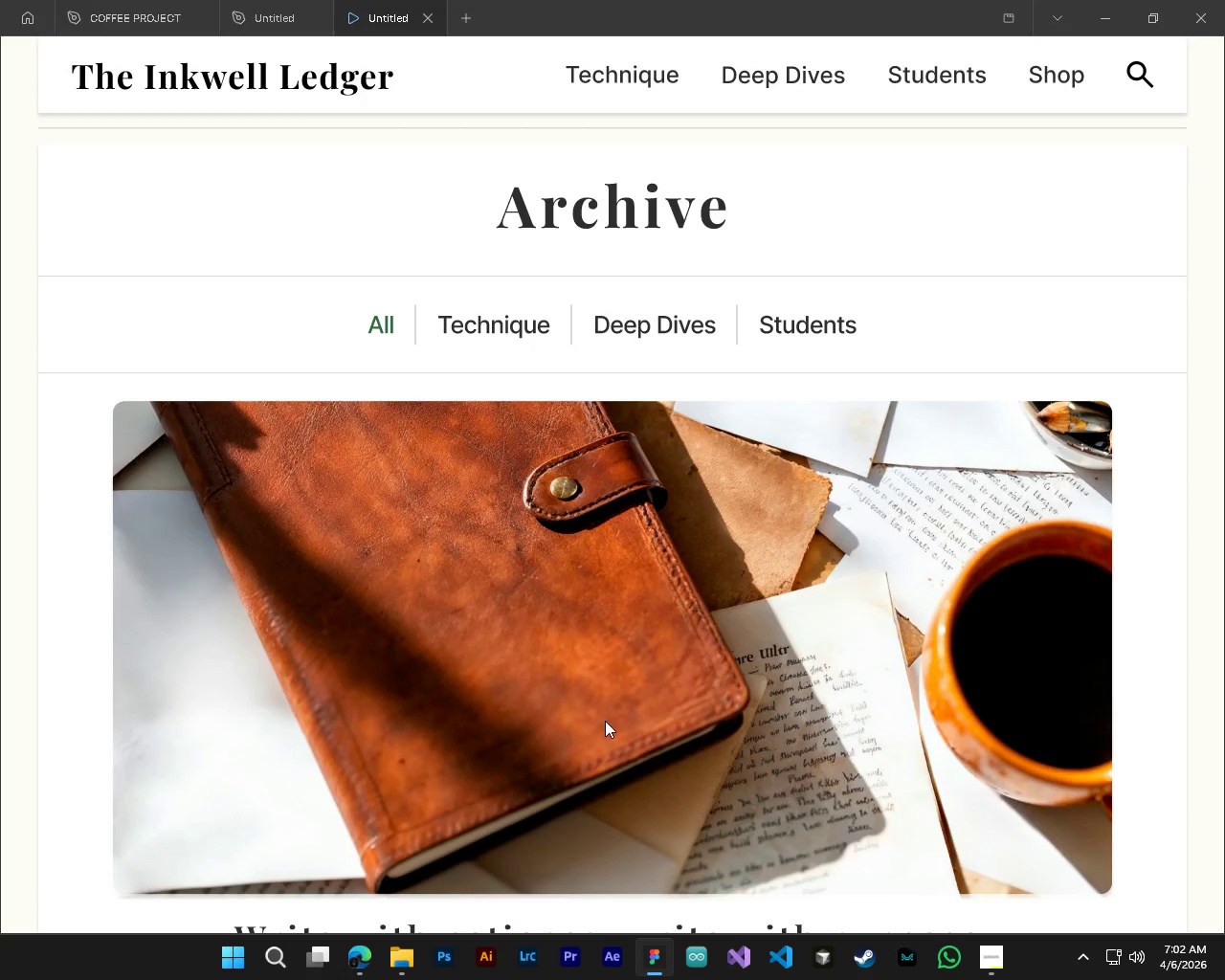 
scroll: coordinate [605, 721], scroll_direction: down, amount: 19.0
 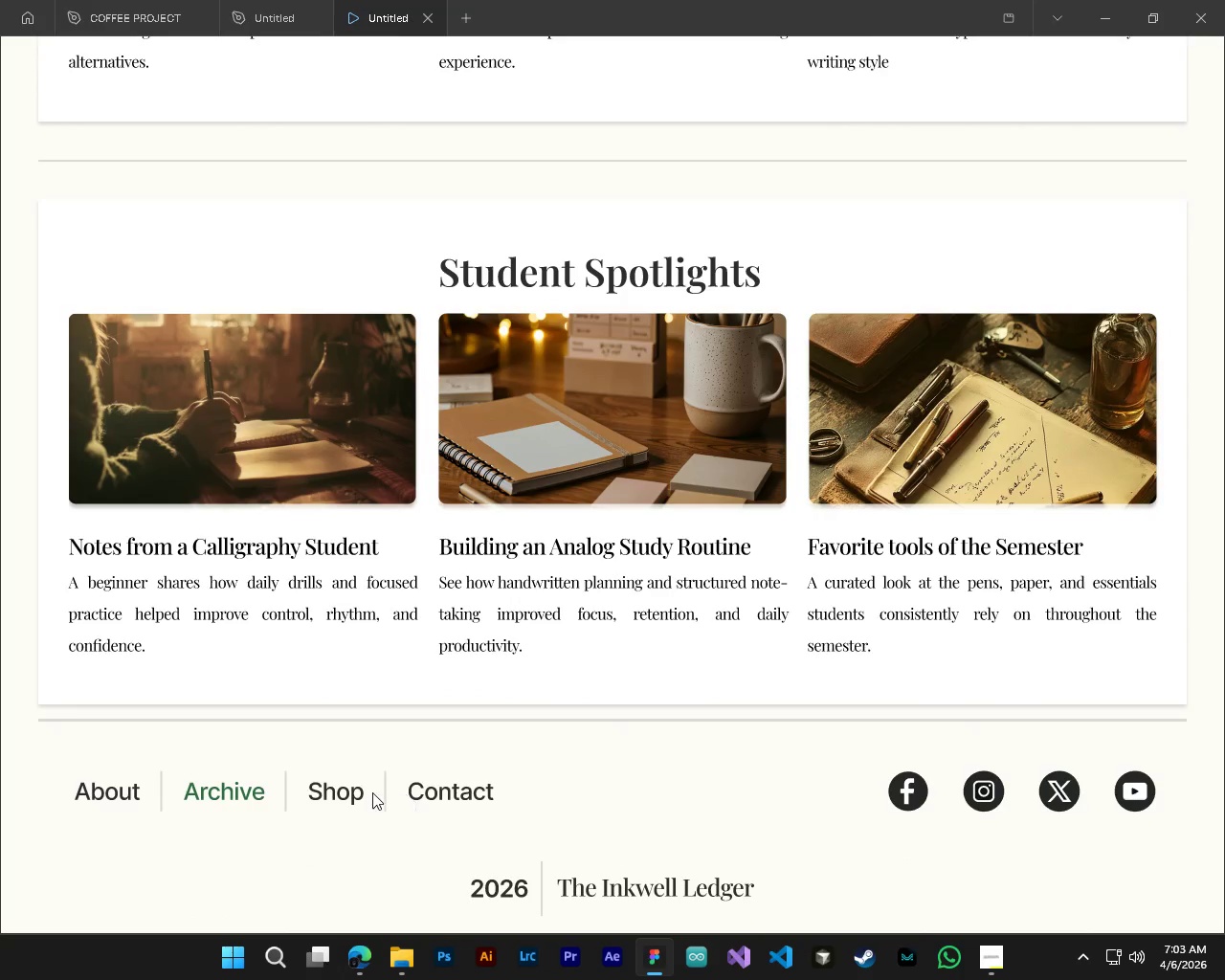 
left_click([355, 790])
 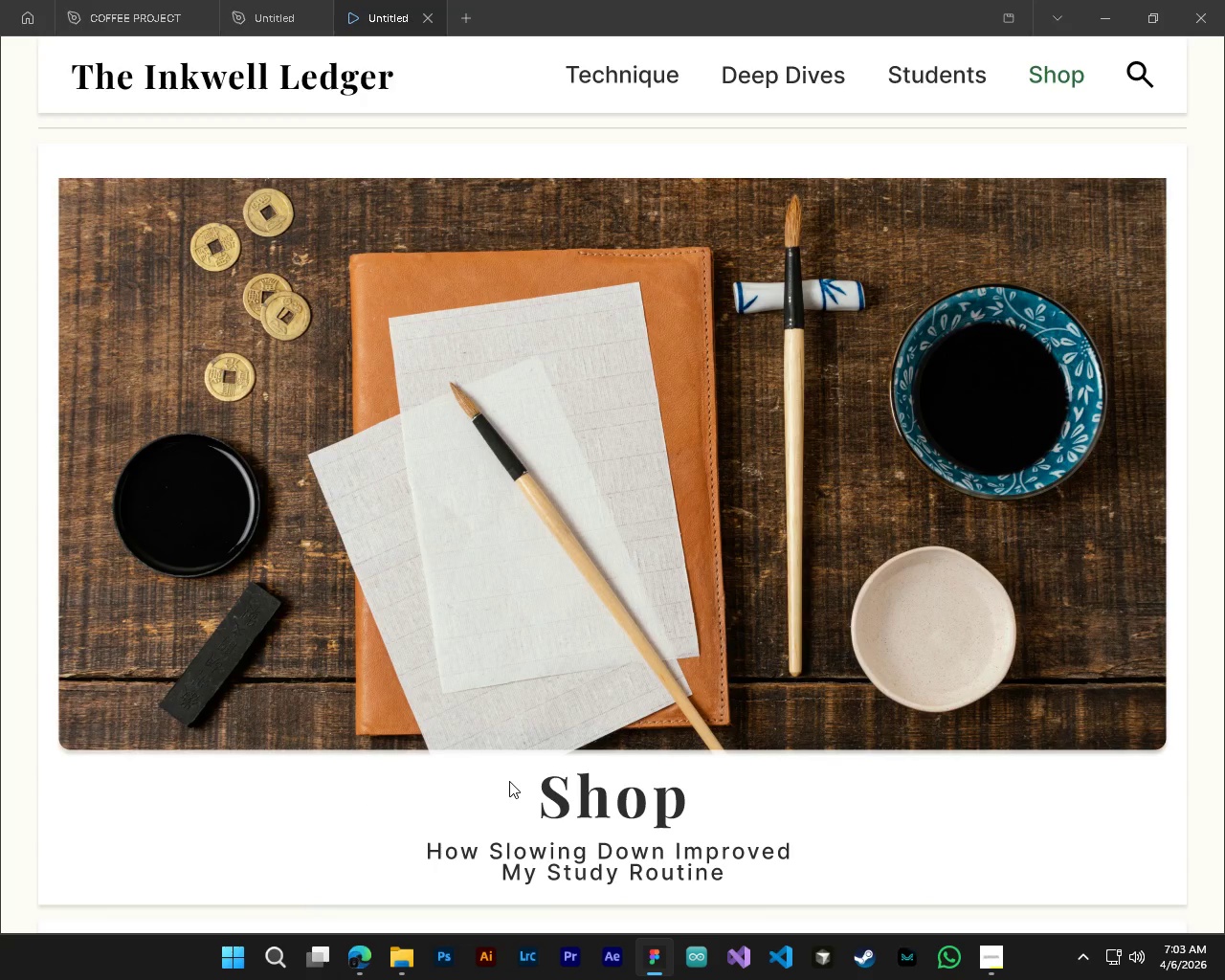 
scroll: coordinate [509, 781], scroll_direction: down, amount: 16.0
 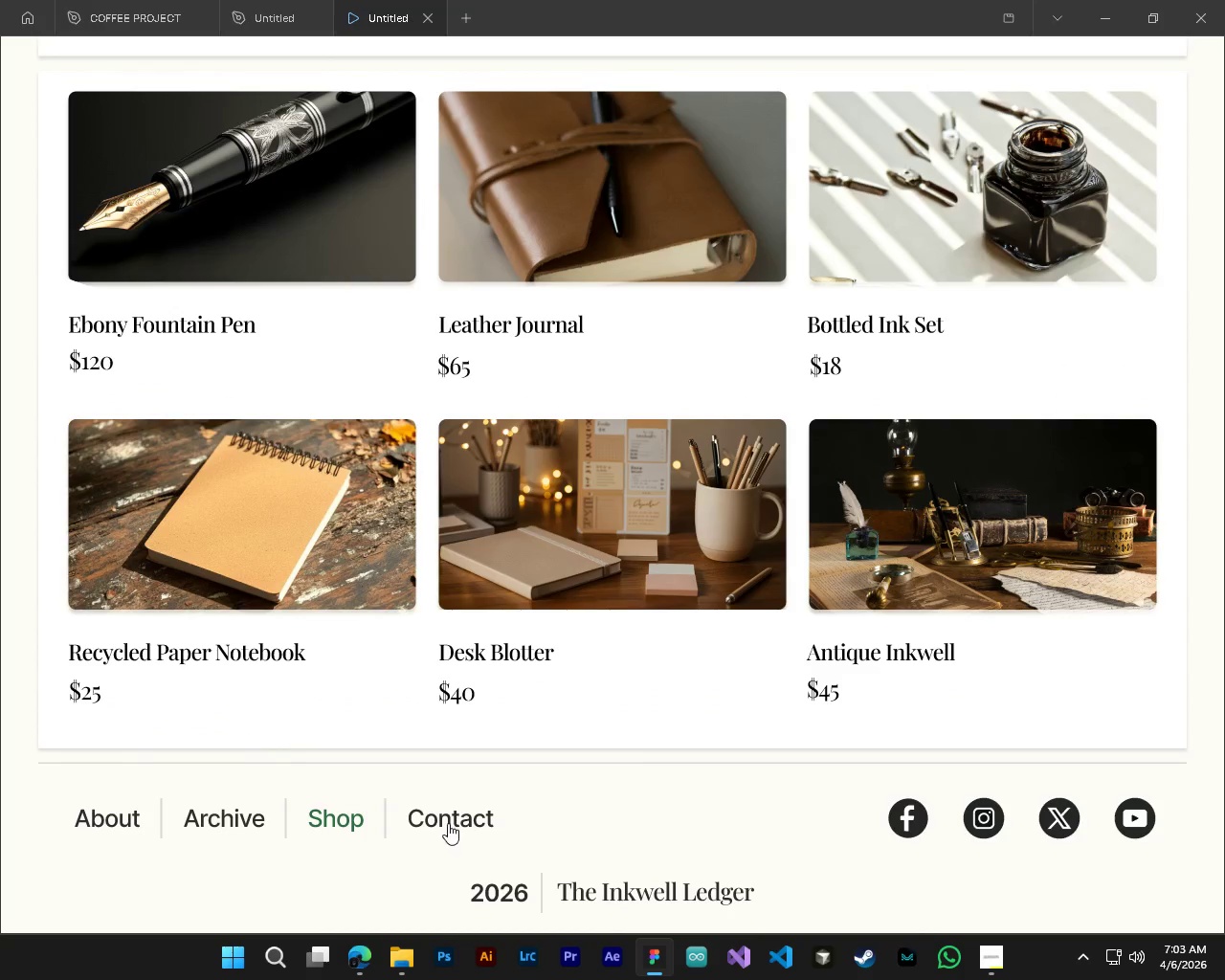 
left_click([448, 823])
 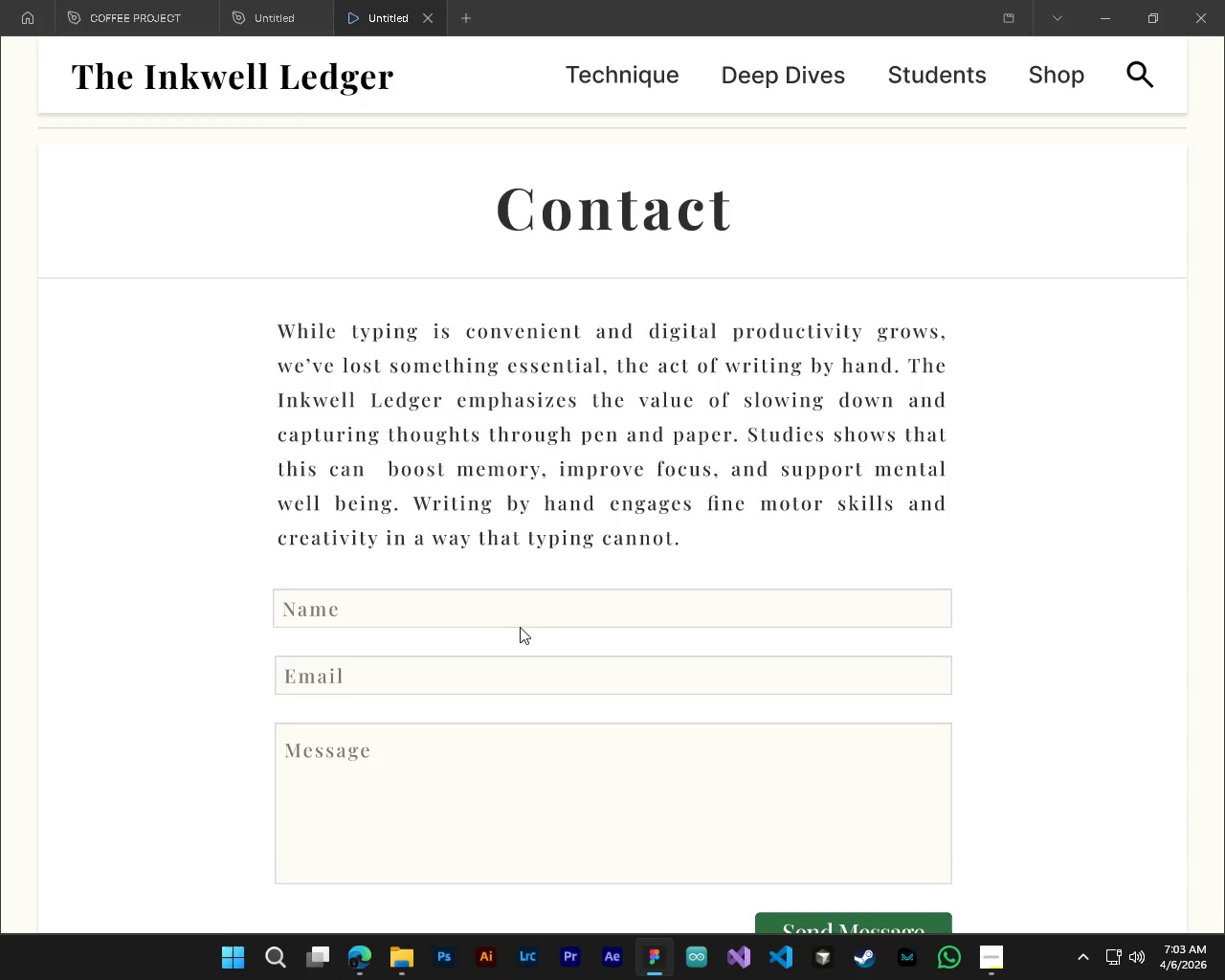 
left_click([501, 610])
 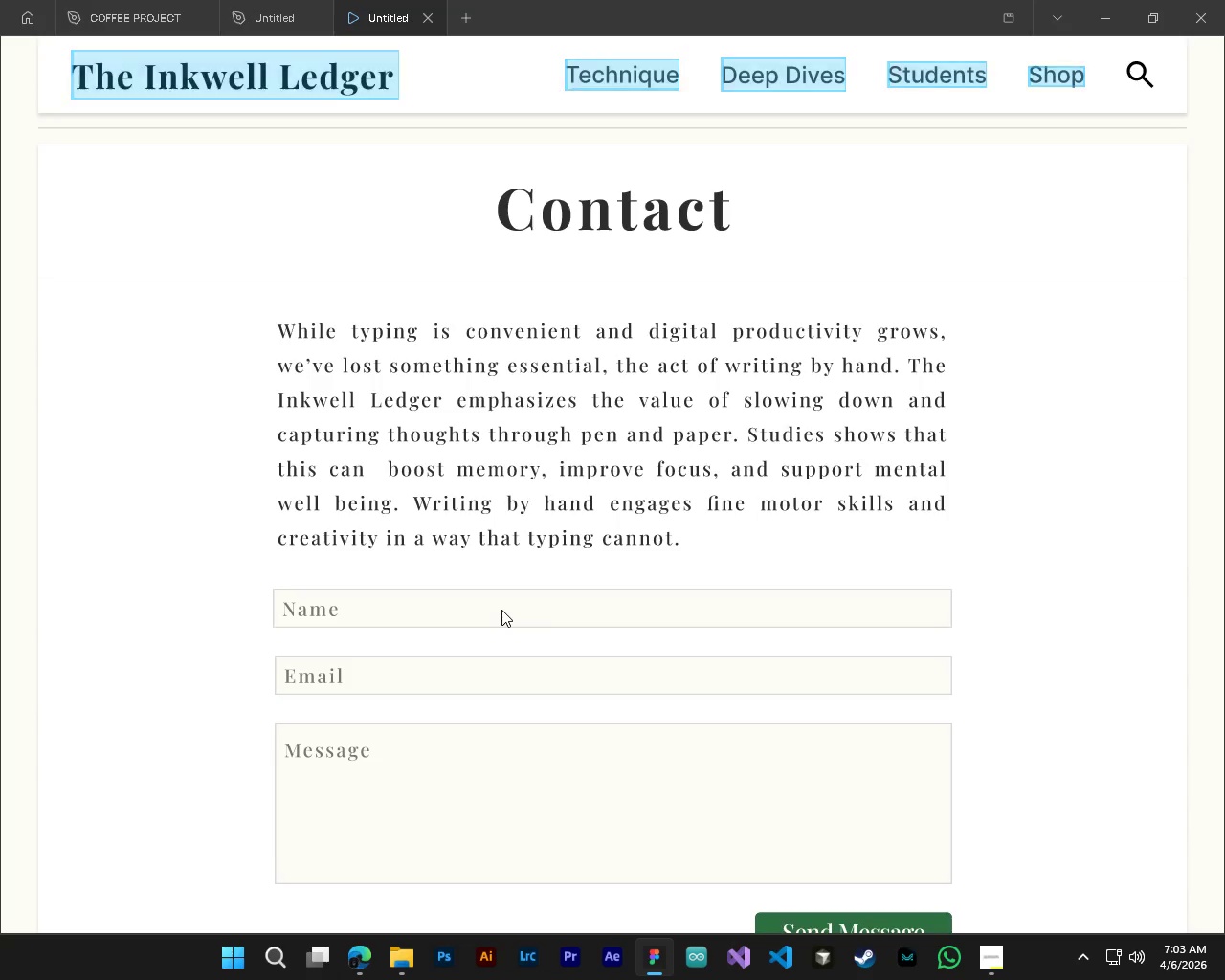 
scroll: coordinate [501, 610], scroll_direction: up, amount: 1.0
 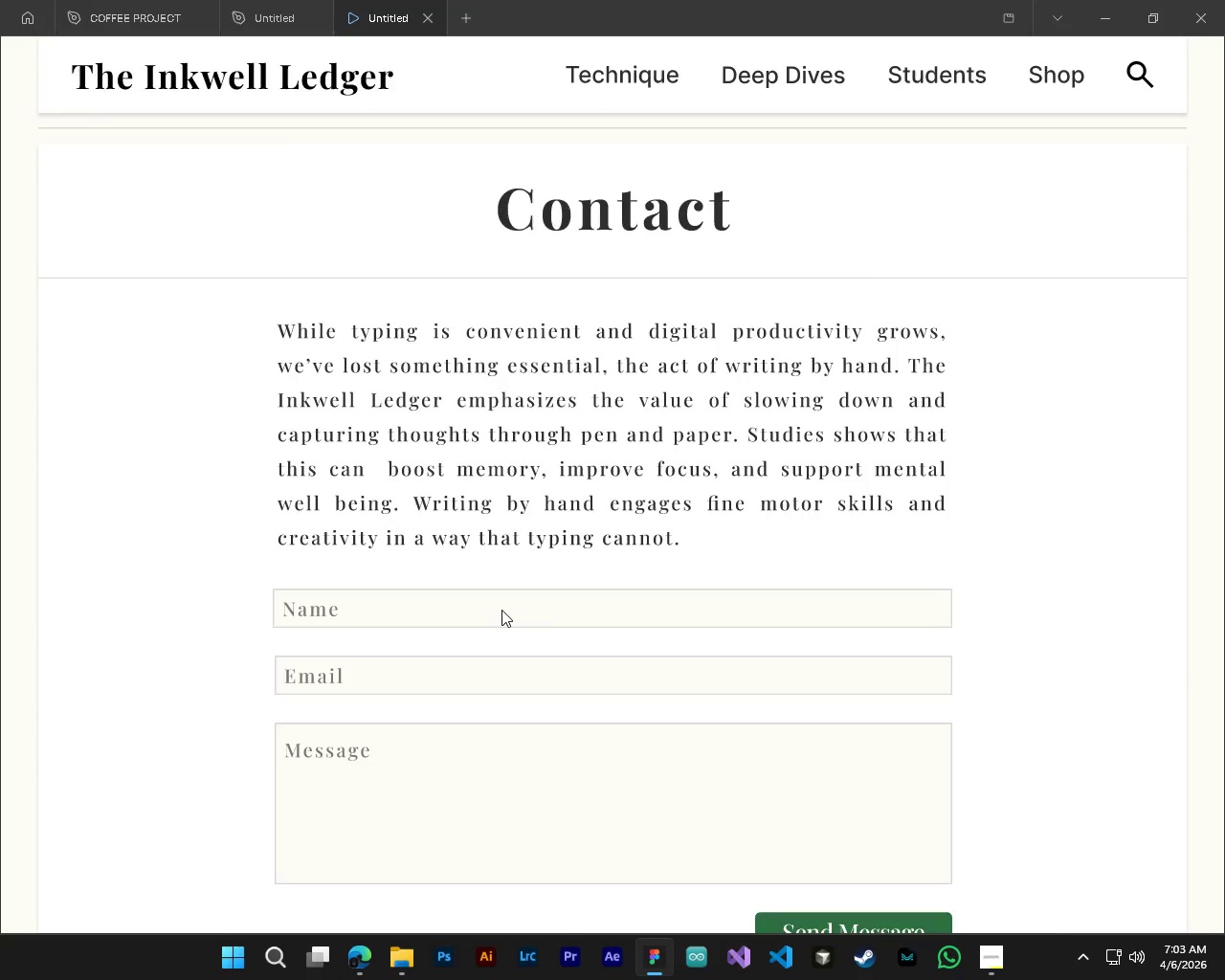 
scroll: coordinate [501, 610], scroll_direction: down, amount: 5.0
 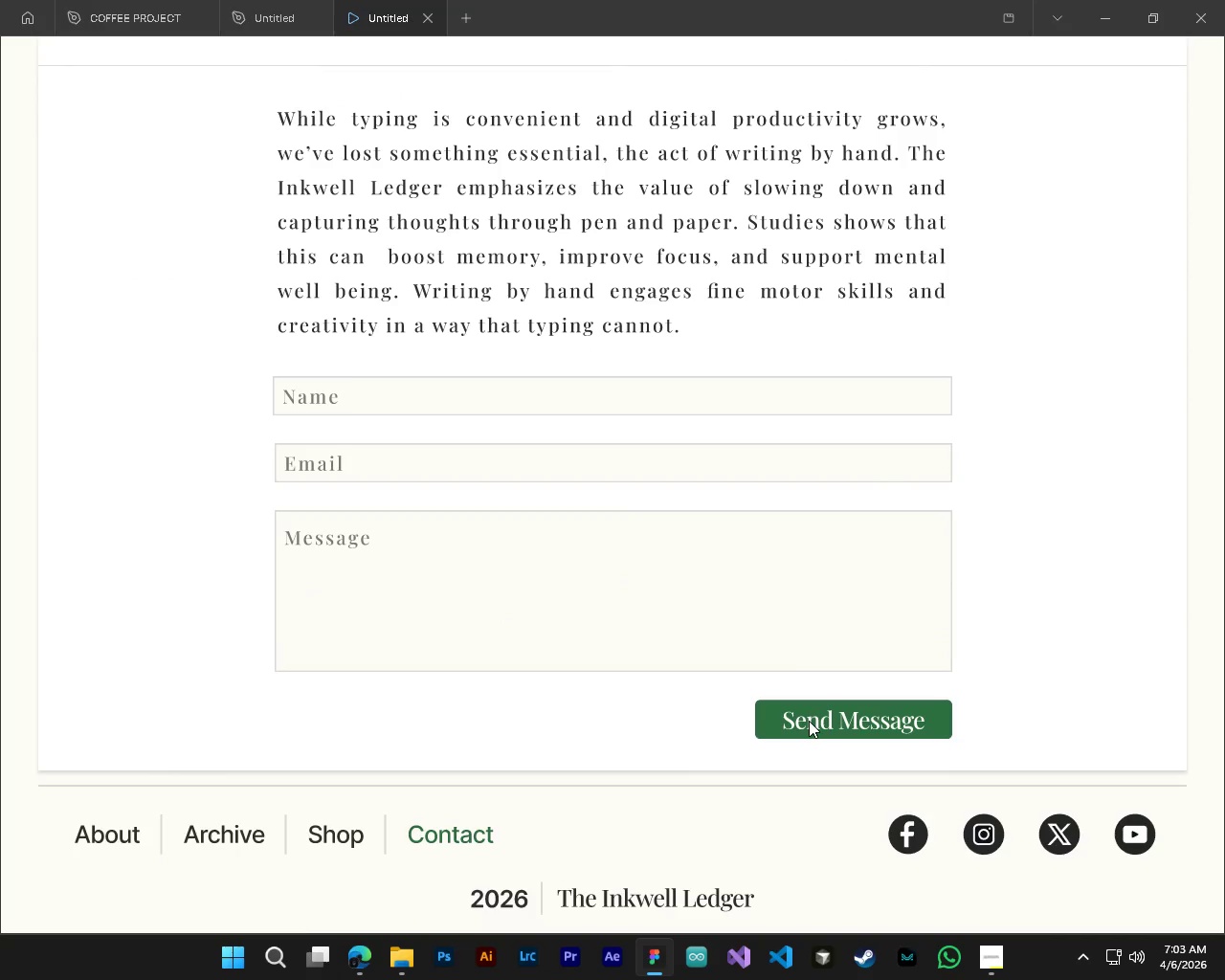 
left_click([809, 721])
 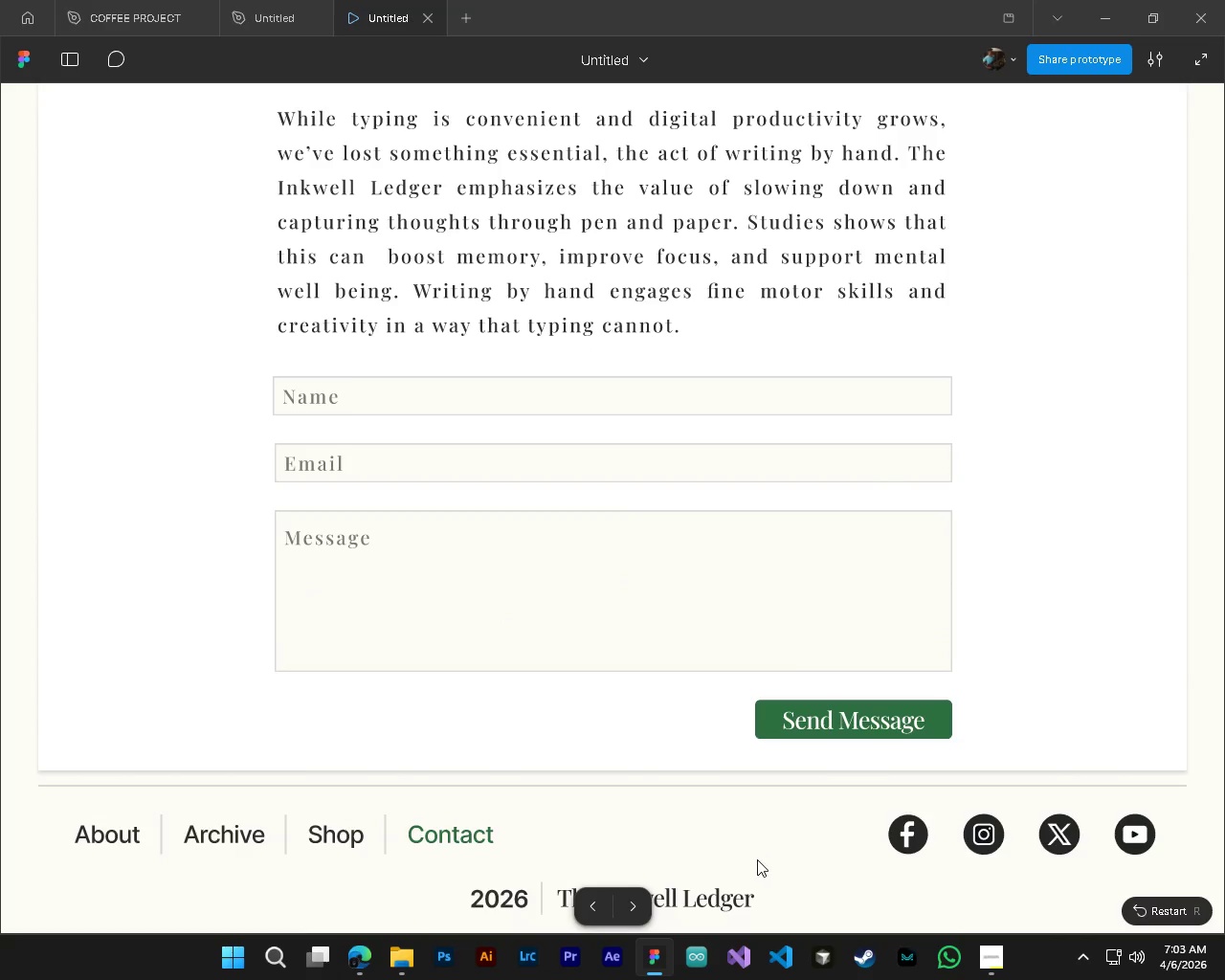 
scroll: coordinate [801, 697], scroll_direction: up, amount: 10.0
 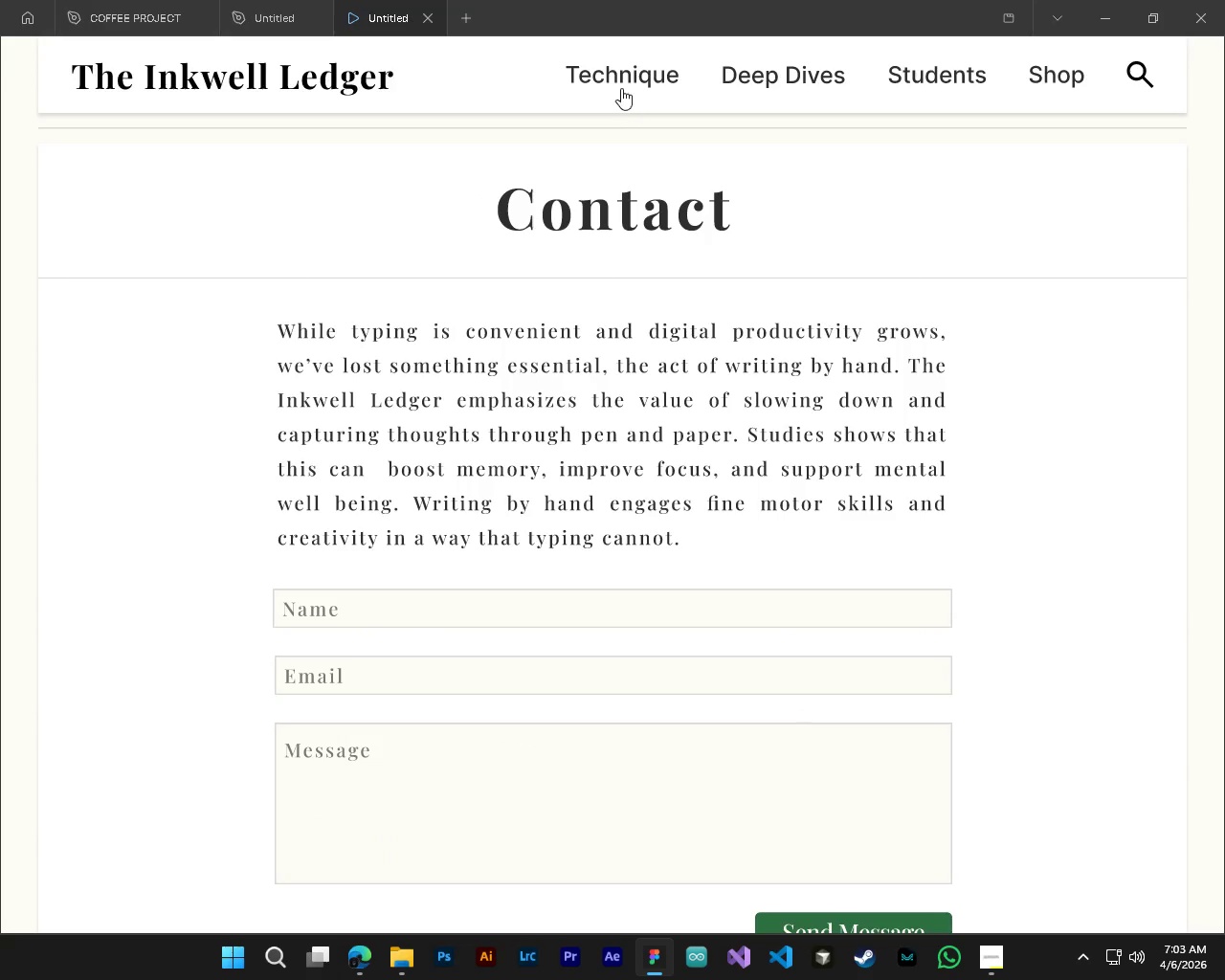 
left_click([621, 80])
 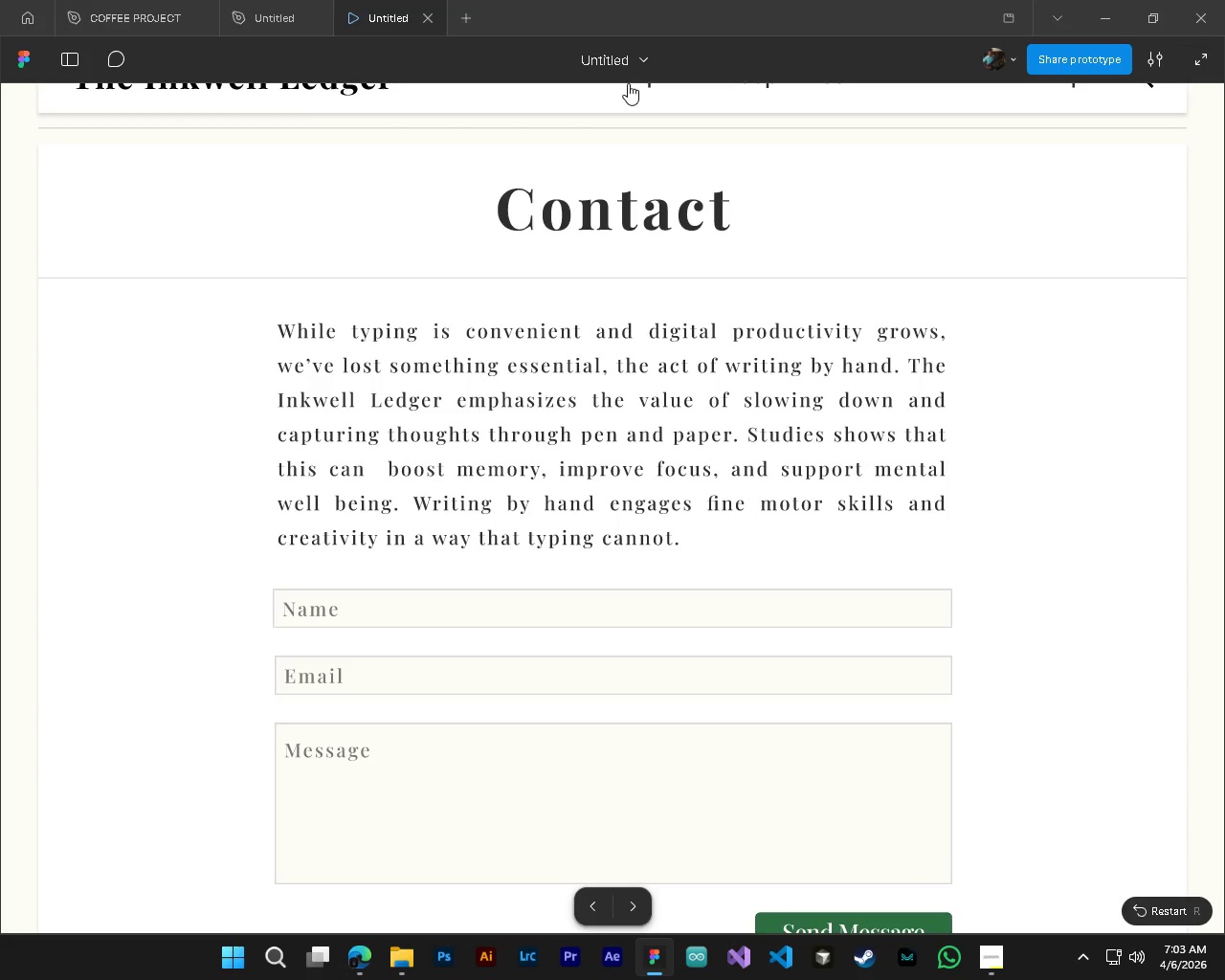 
left_click([628, 83])
 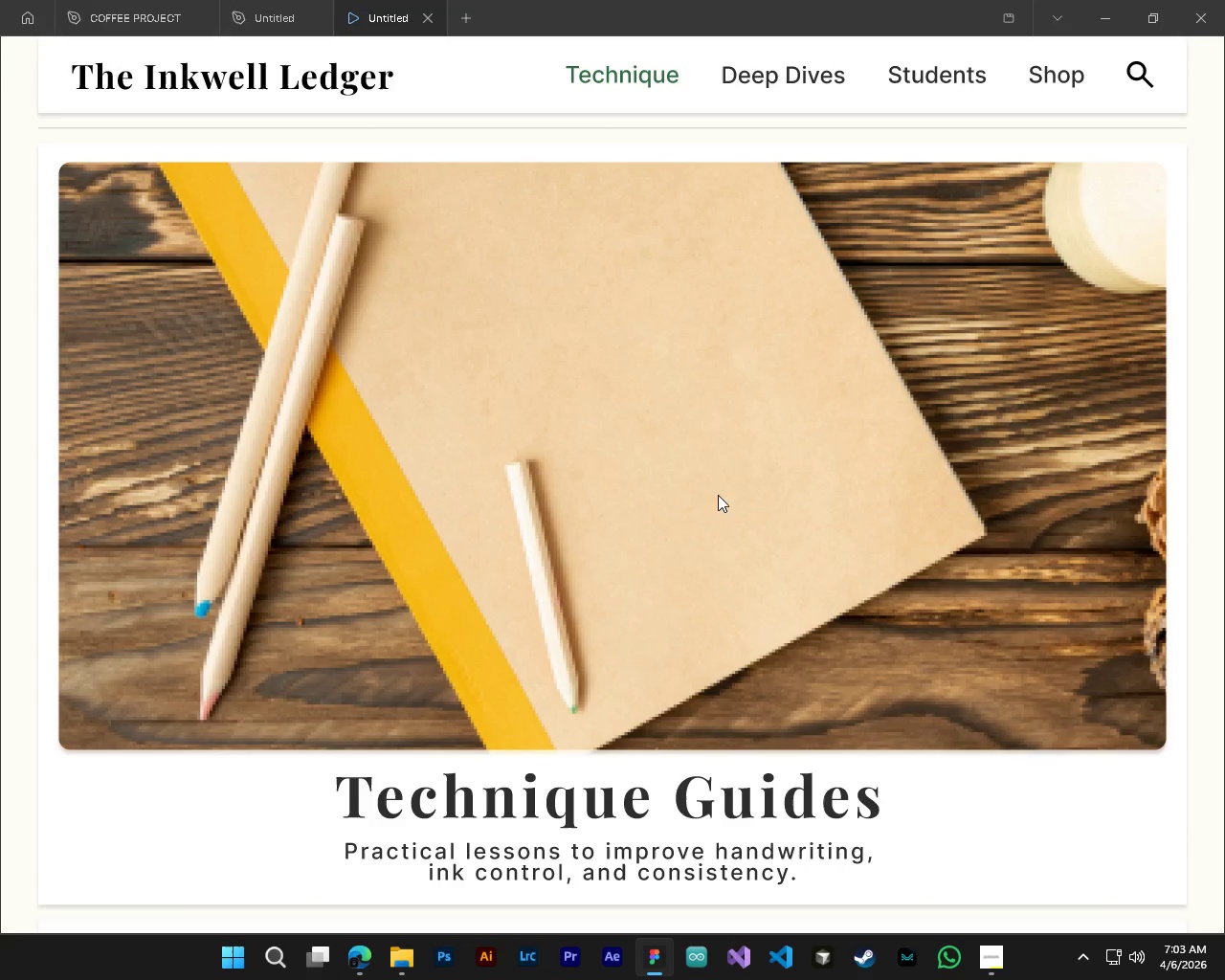 
scroll: coordinate [733, 545], scroll_direction: down, amount: 7.0
 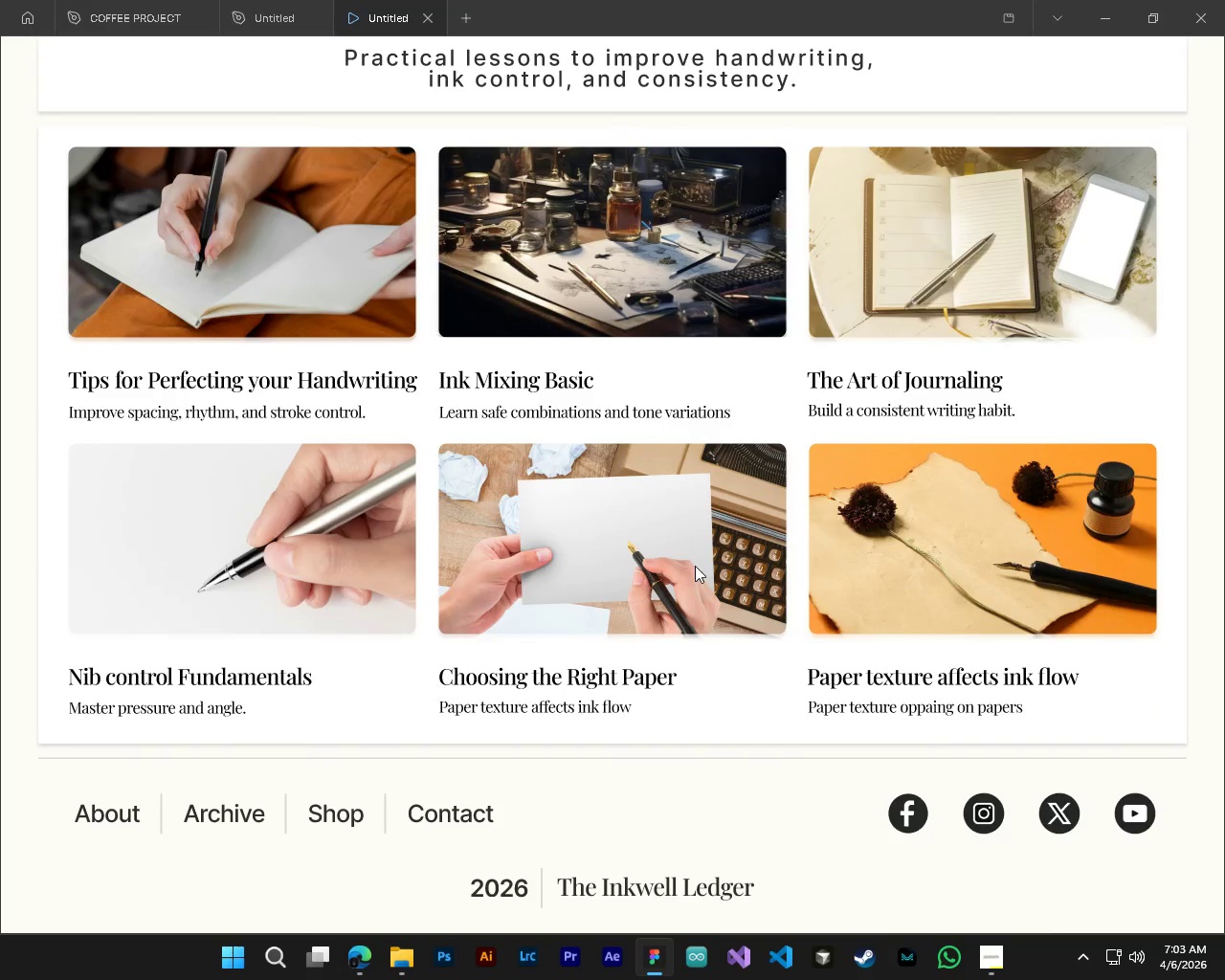 
scroll: coordinate [619, 604], scroll_direction: up, amount: 9.0
 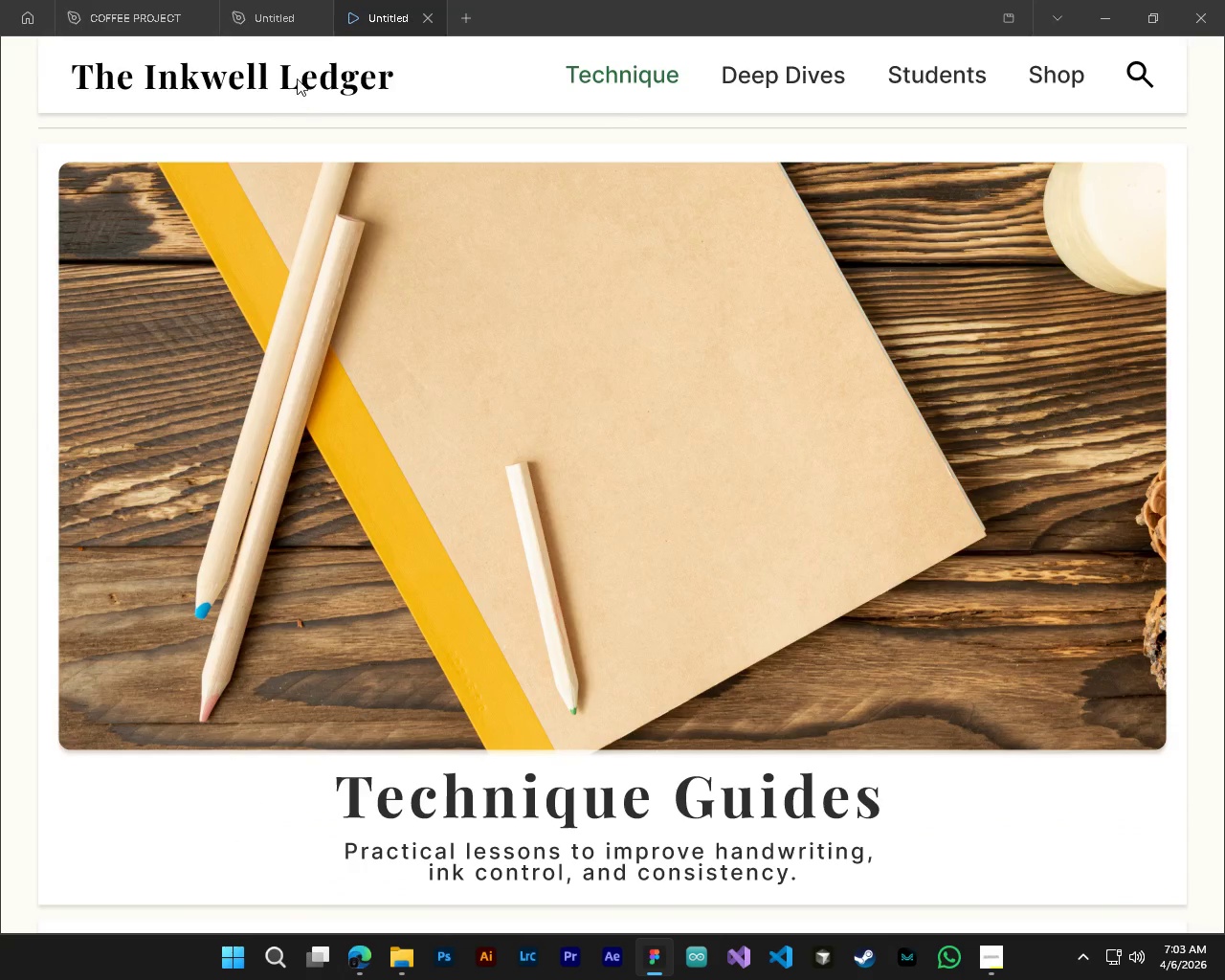 
left_click([297, 78])
 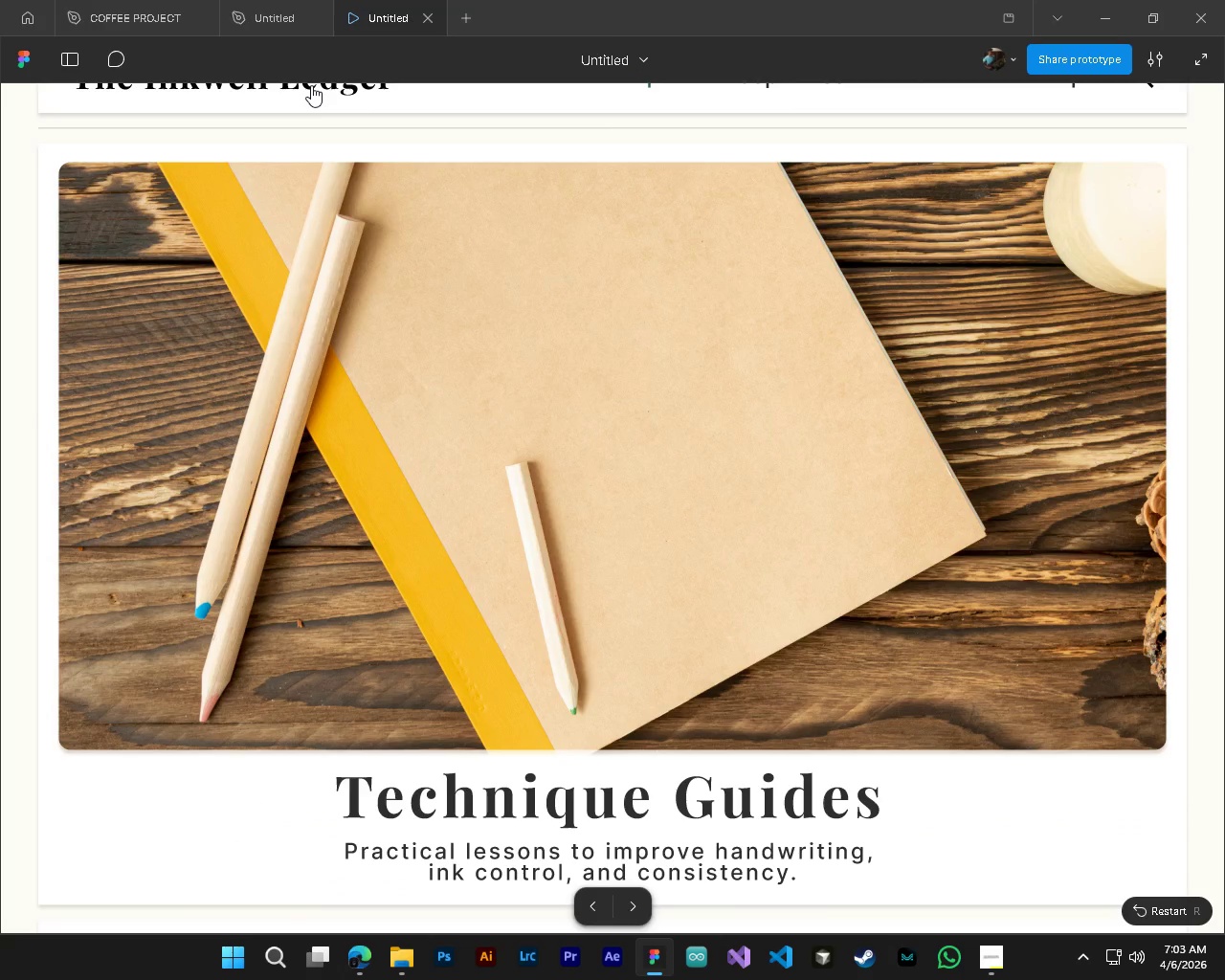 
left_click([311, 85])
 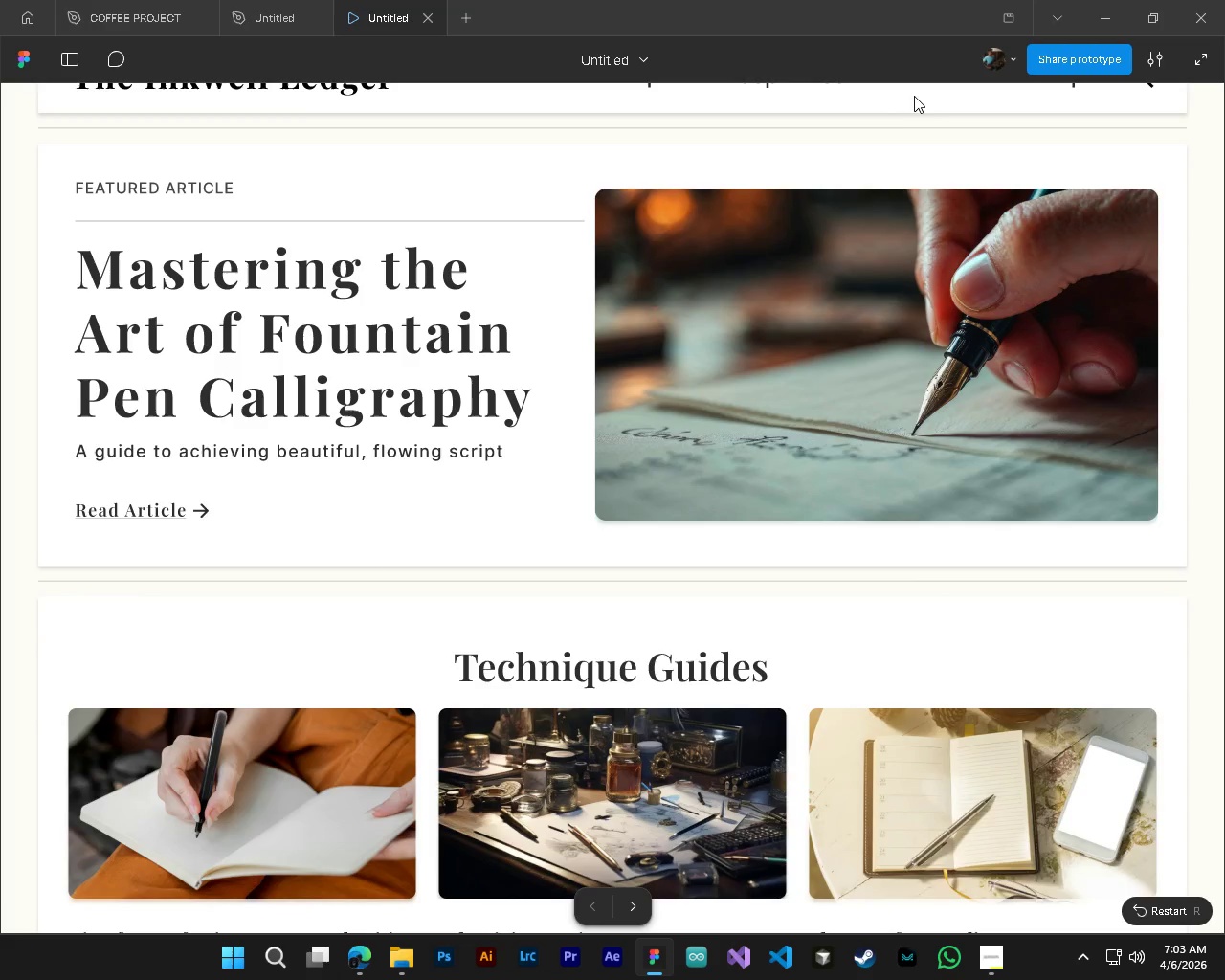 
left_click([916, 83])
 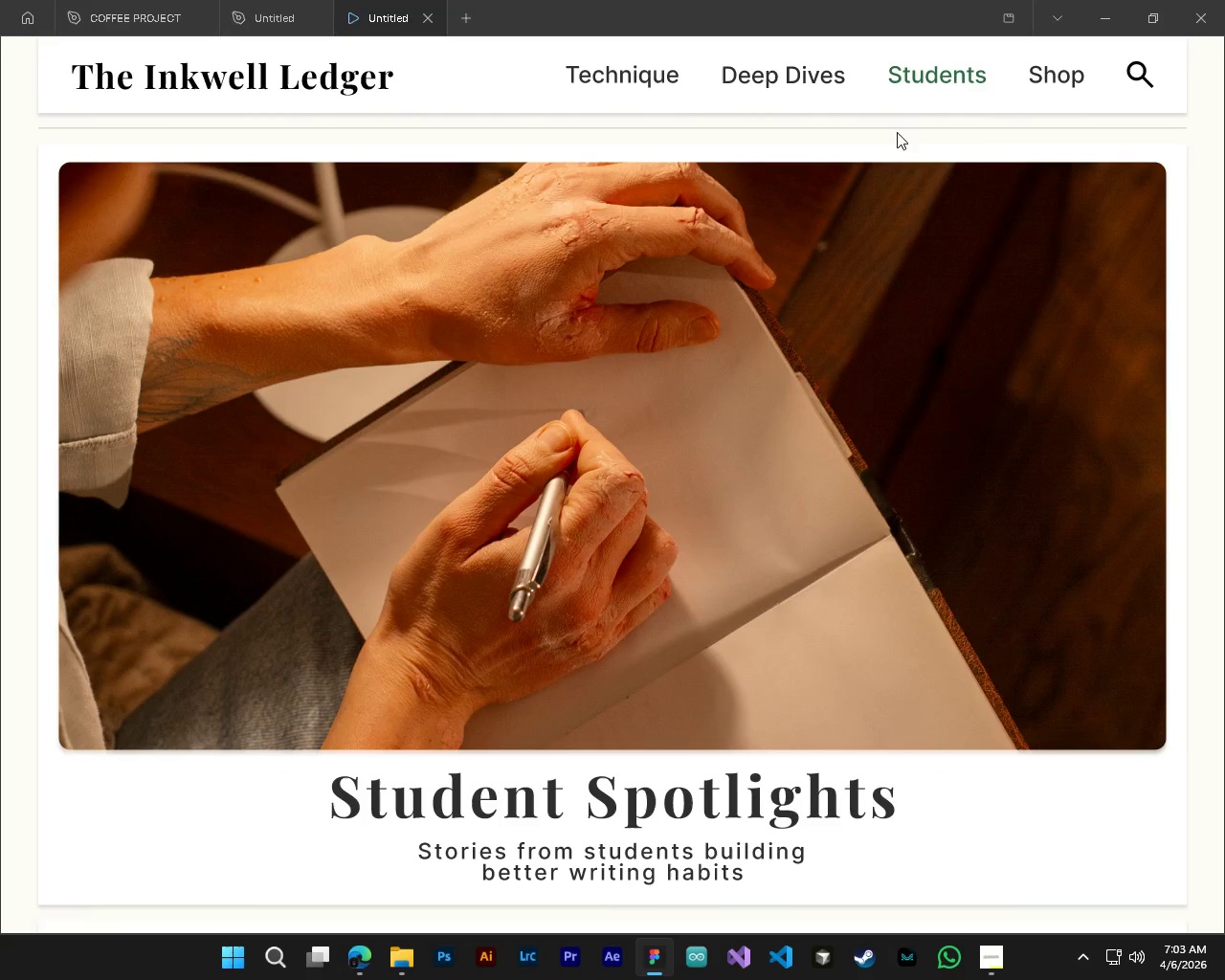 
scroll: coordinate [914, 436], scroll_direction: down, amount: 17.0
 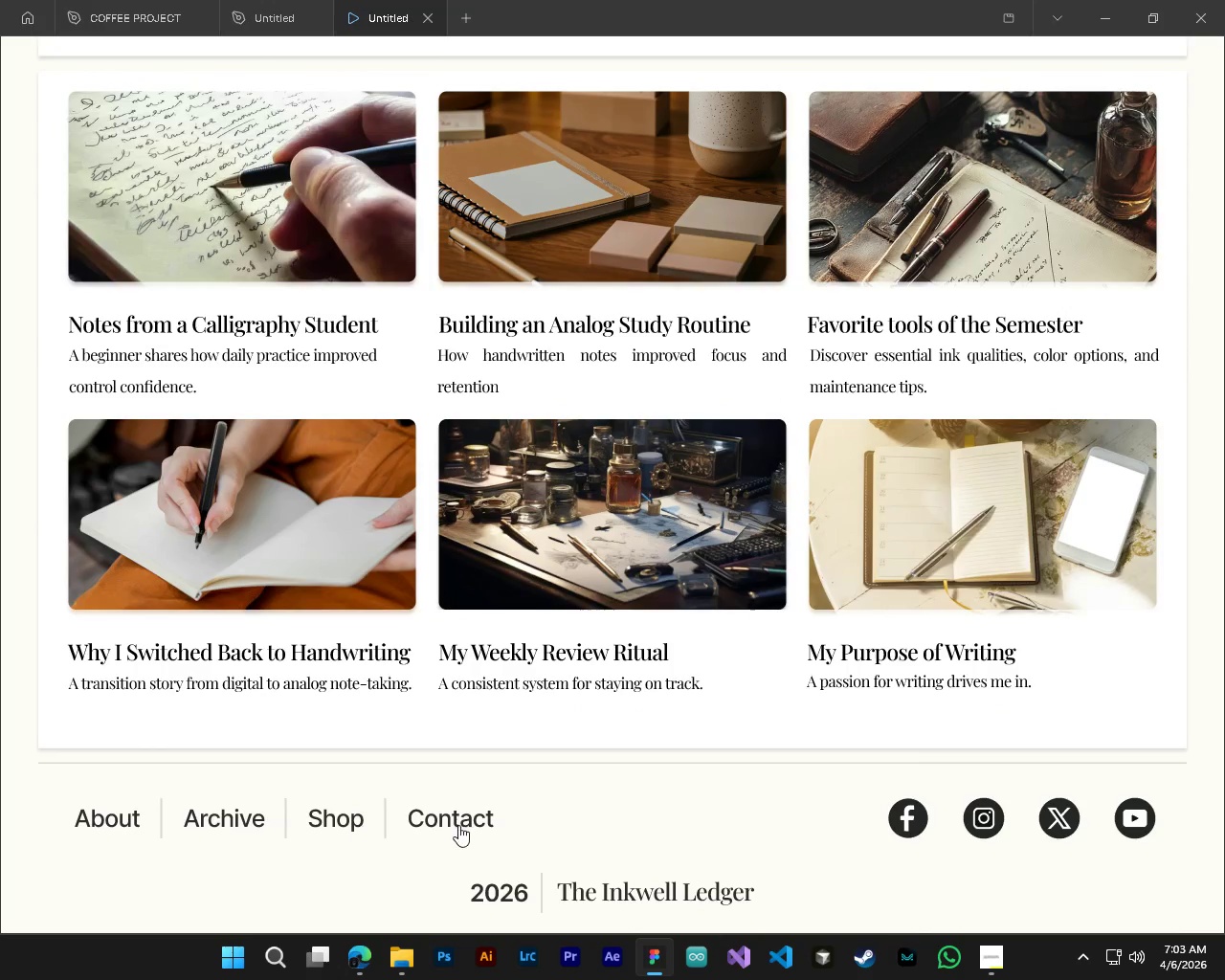 
left_click([257, 822])
 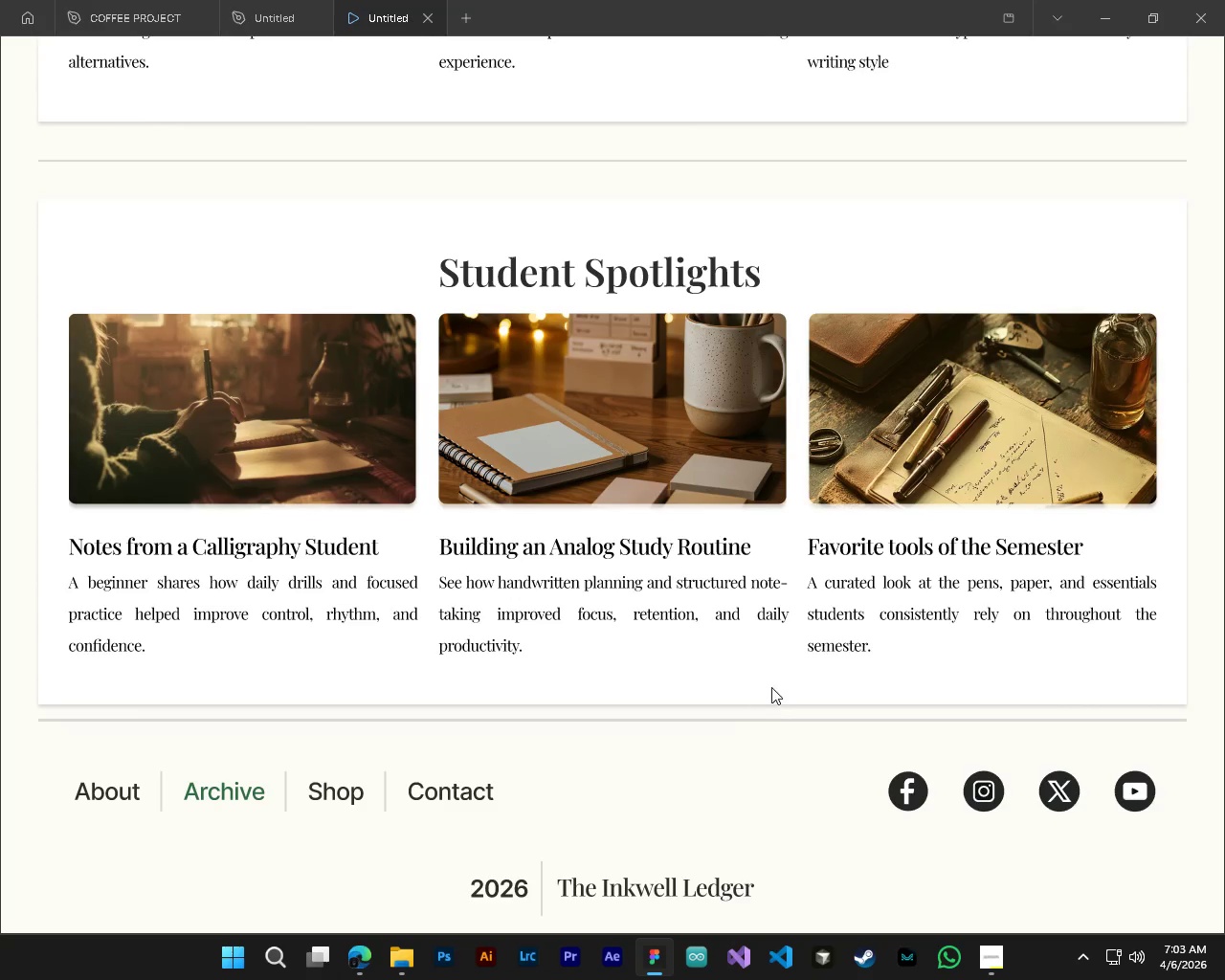 
scroll: coordinate [500, 85], scroll_direction: up, amount: 23.0
 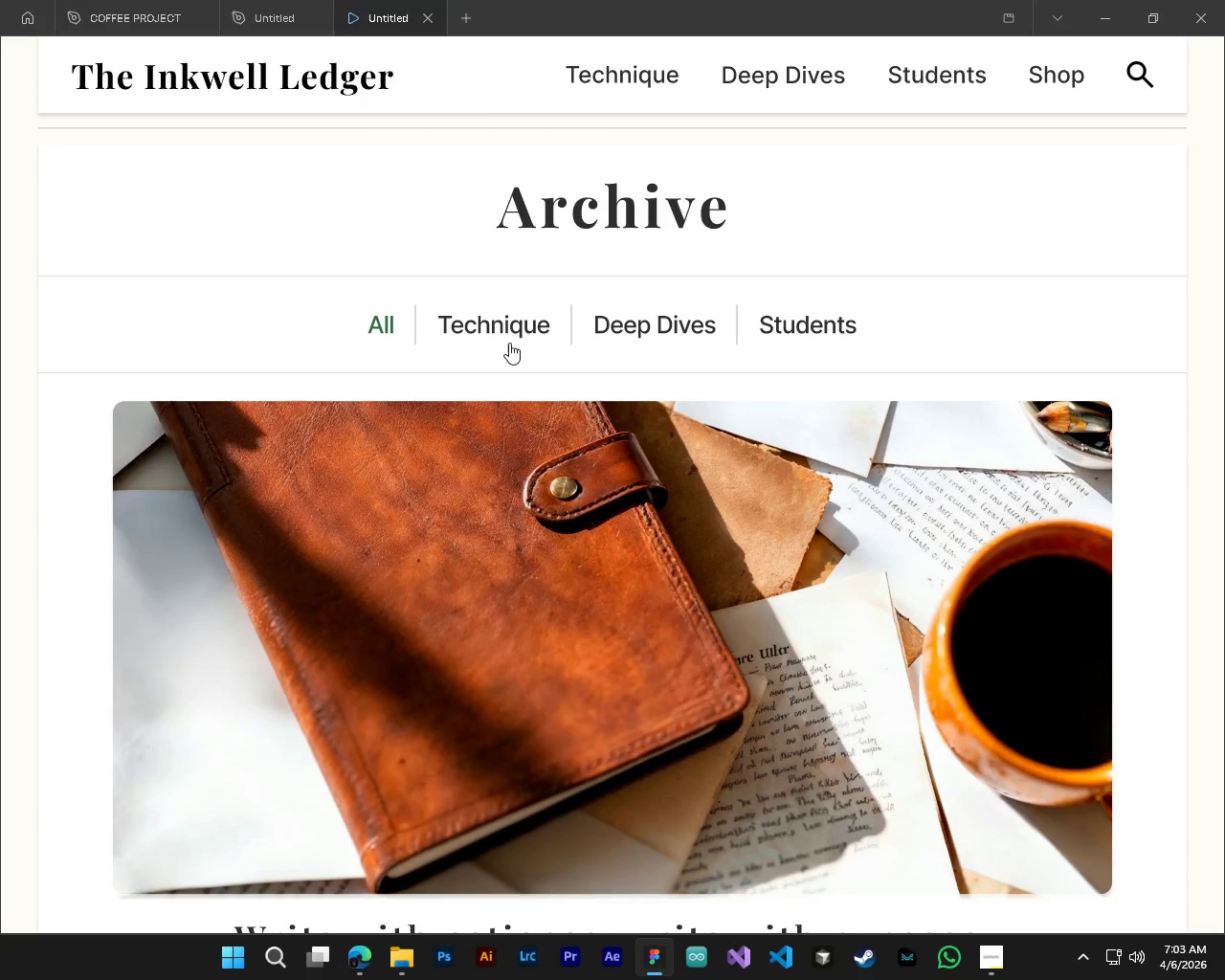 
left_click([509, 343])
 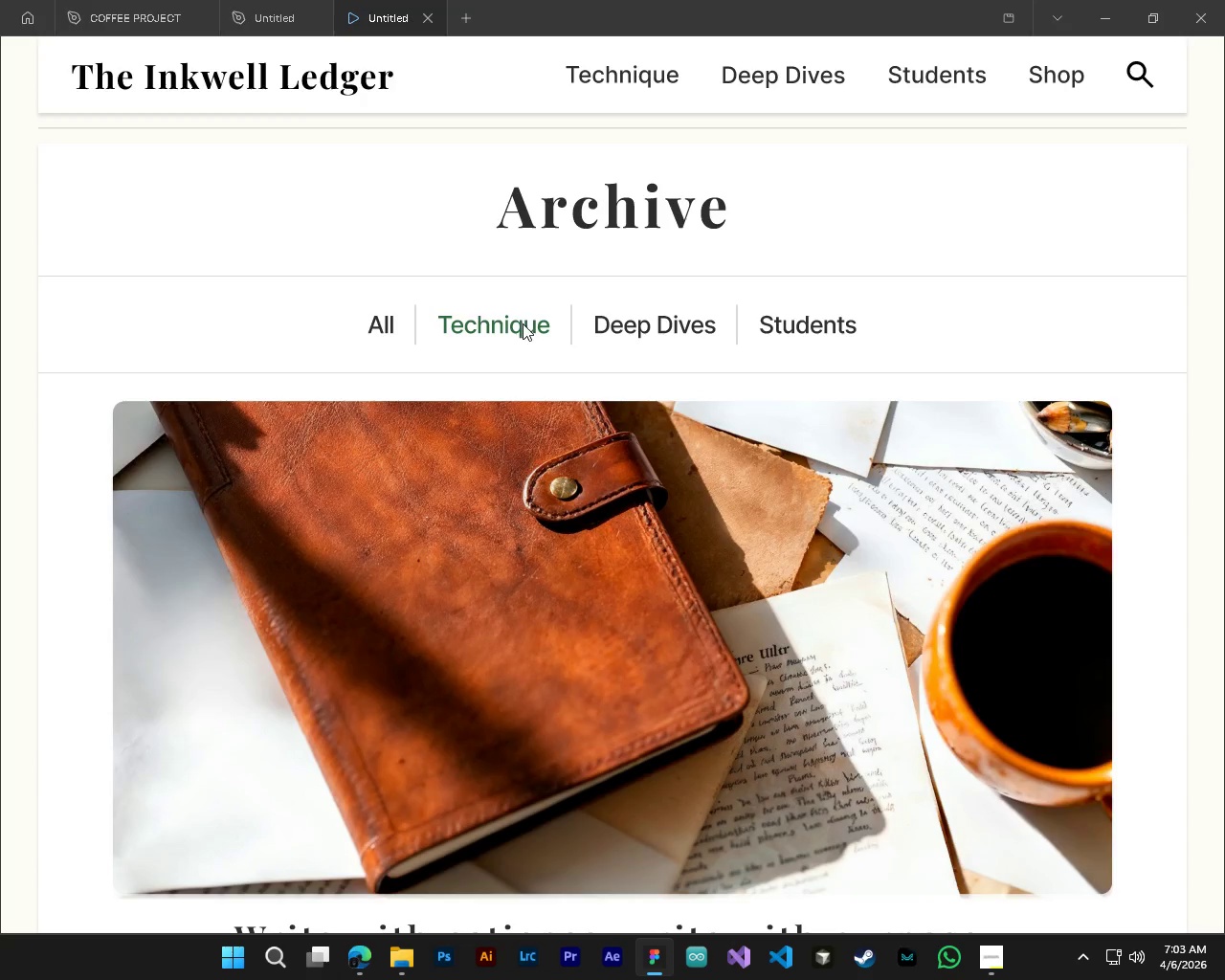 
scroll: coordinate [532, 329], scroll_direction: down, amount: 5.0
 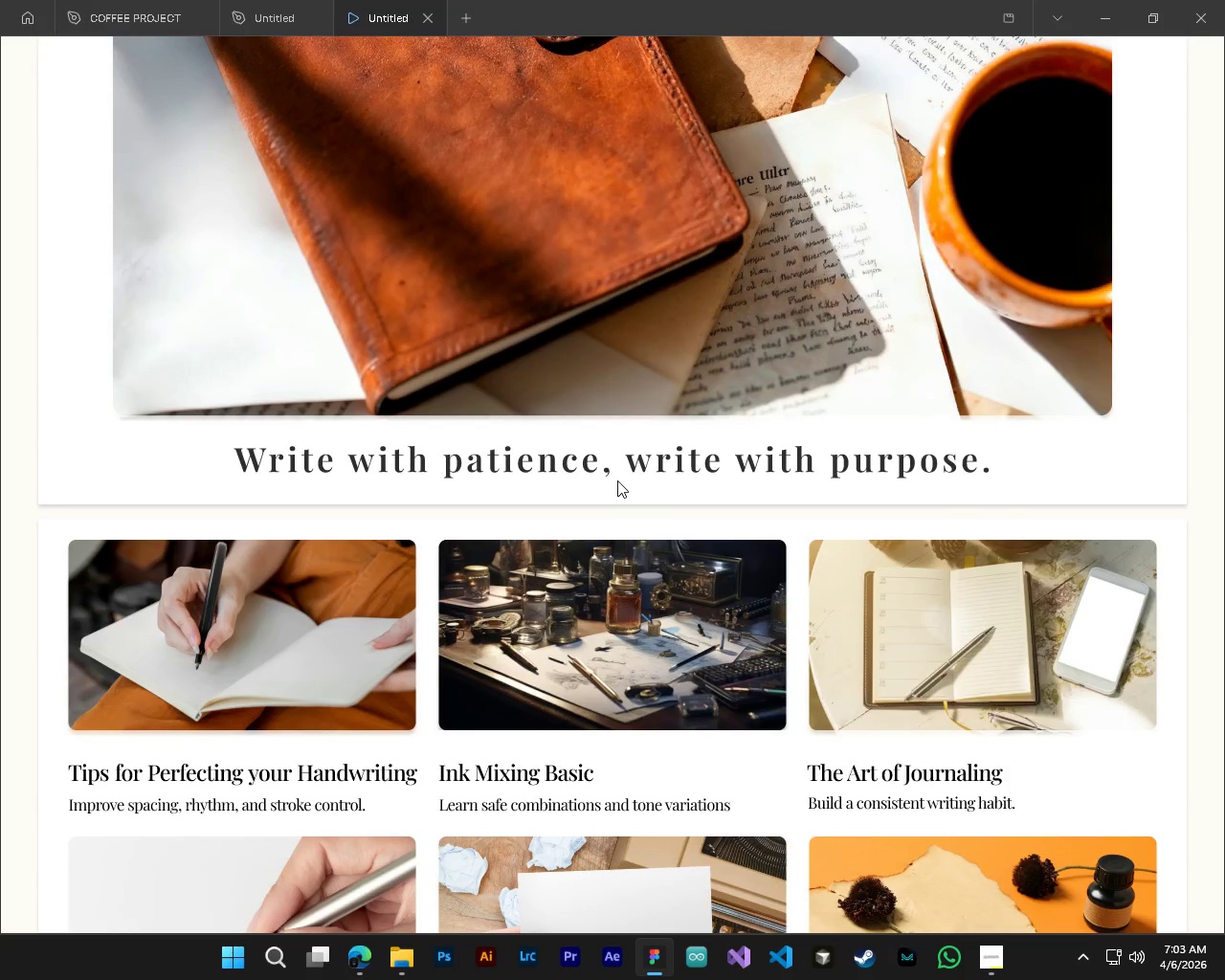 
scroll: coordinate [617, 480], scroll_direction: up, amount: 5.0
 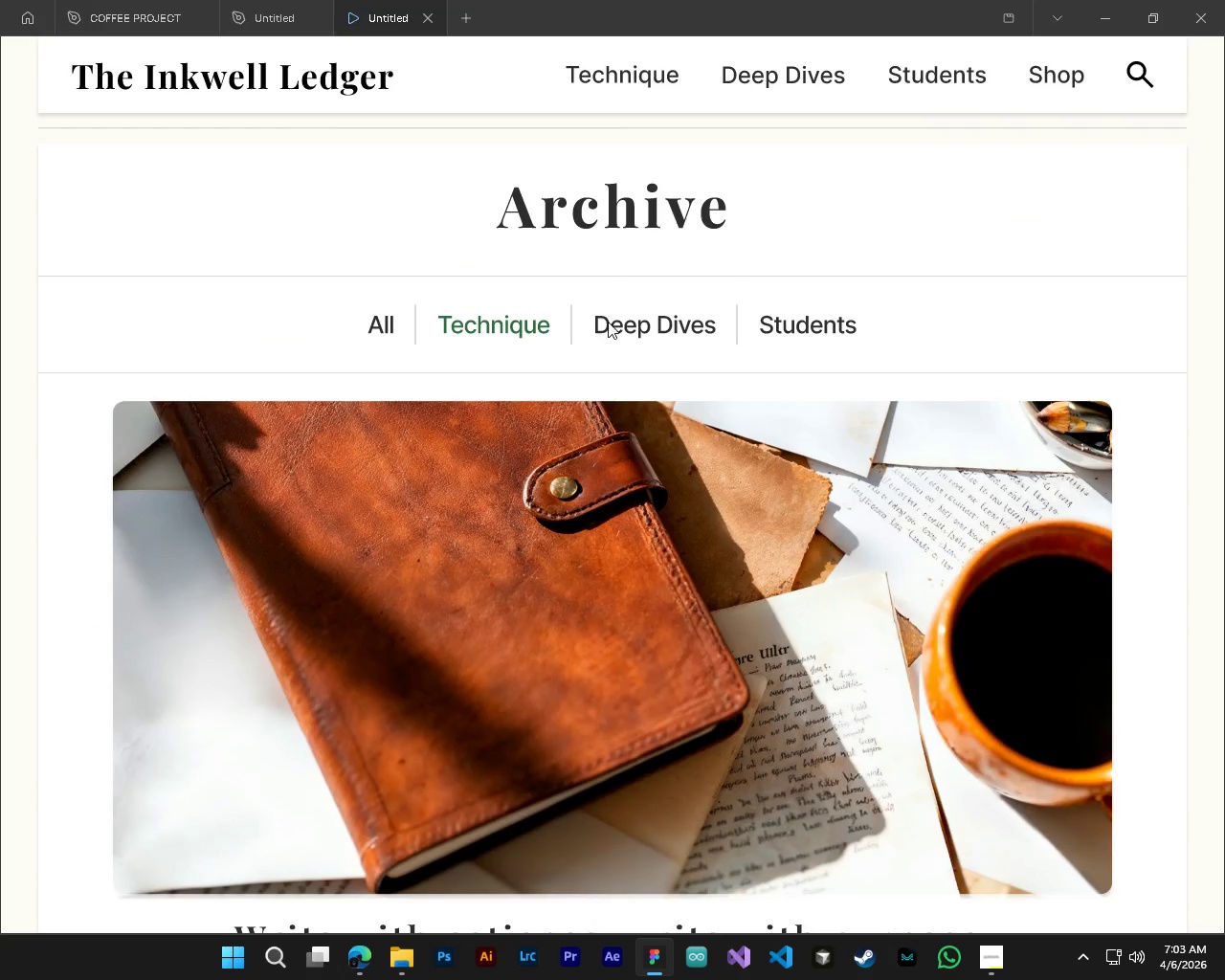 
left_click([617, 322])
 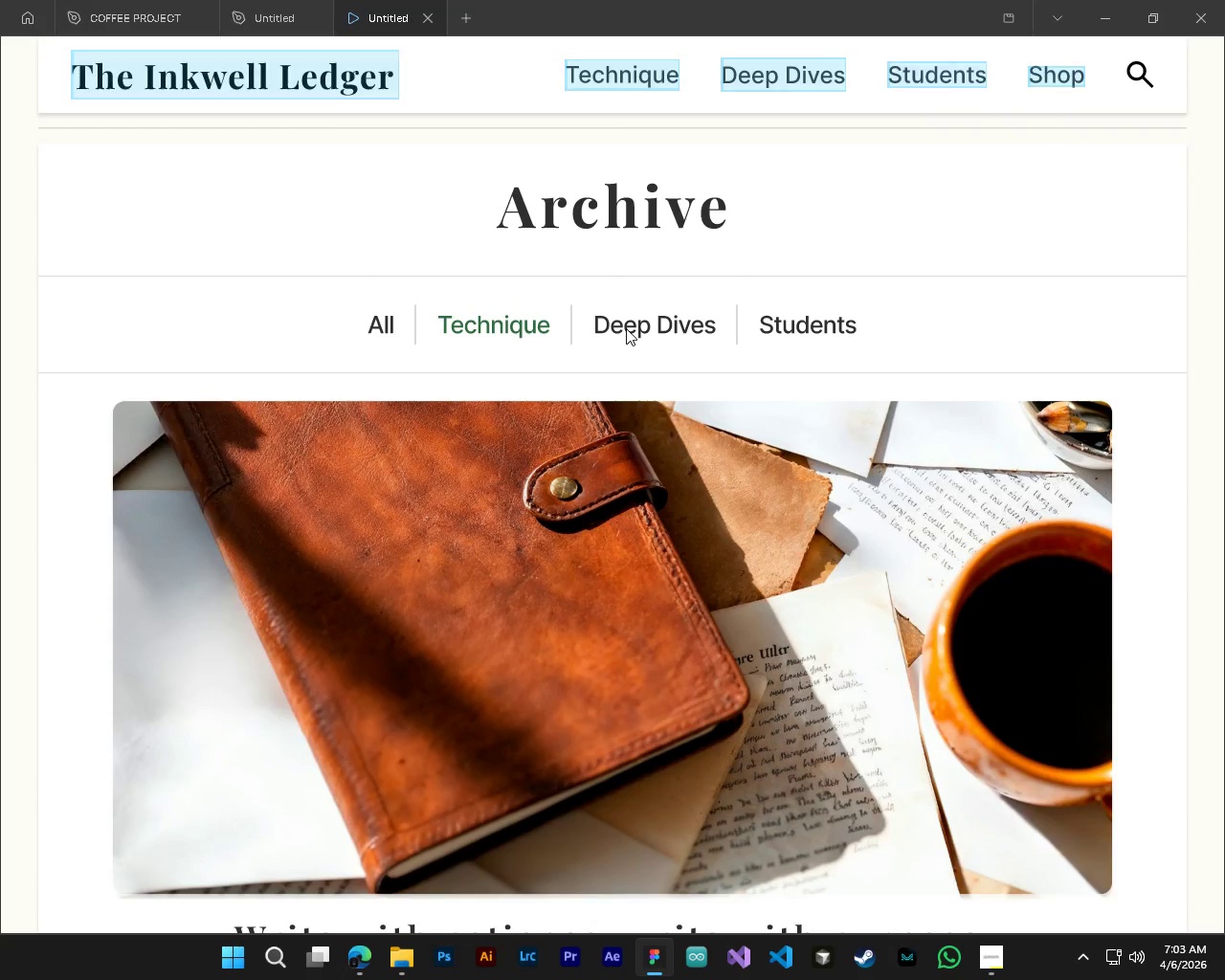 
left_click([626, 328])
 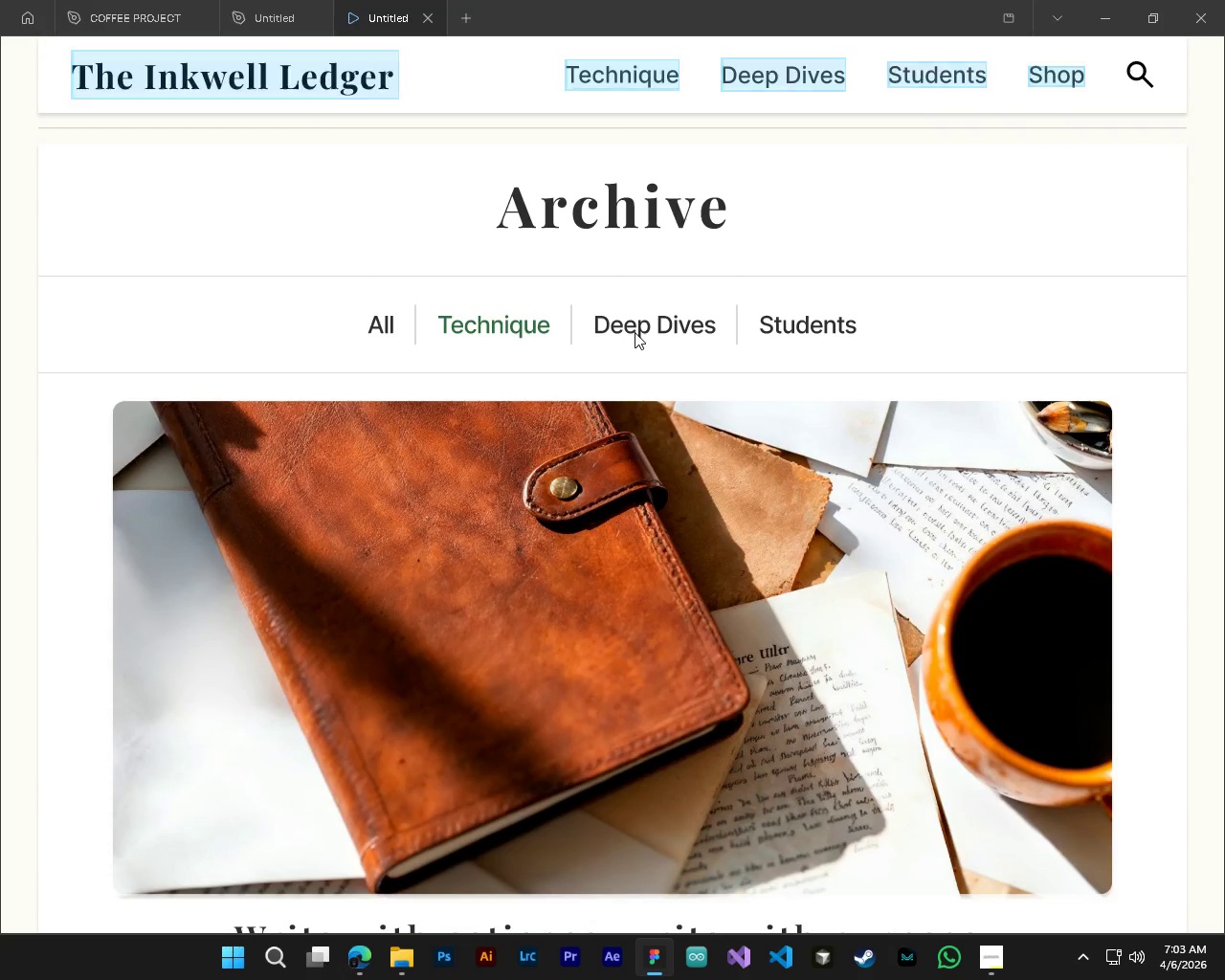 
double_click([635, 332])
 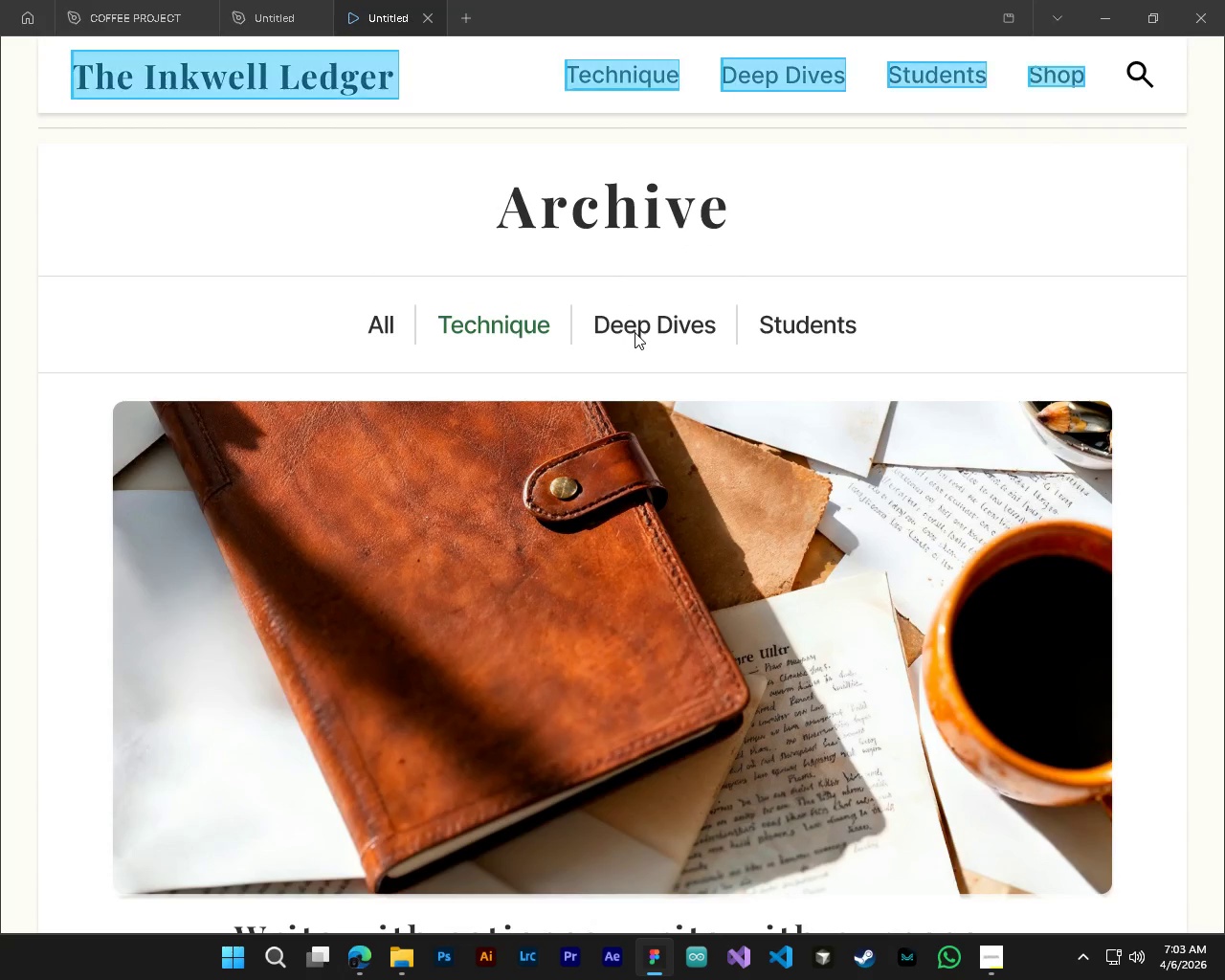 
triple_click([635, 332])
 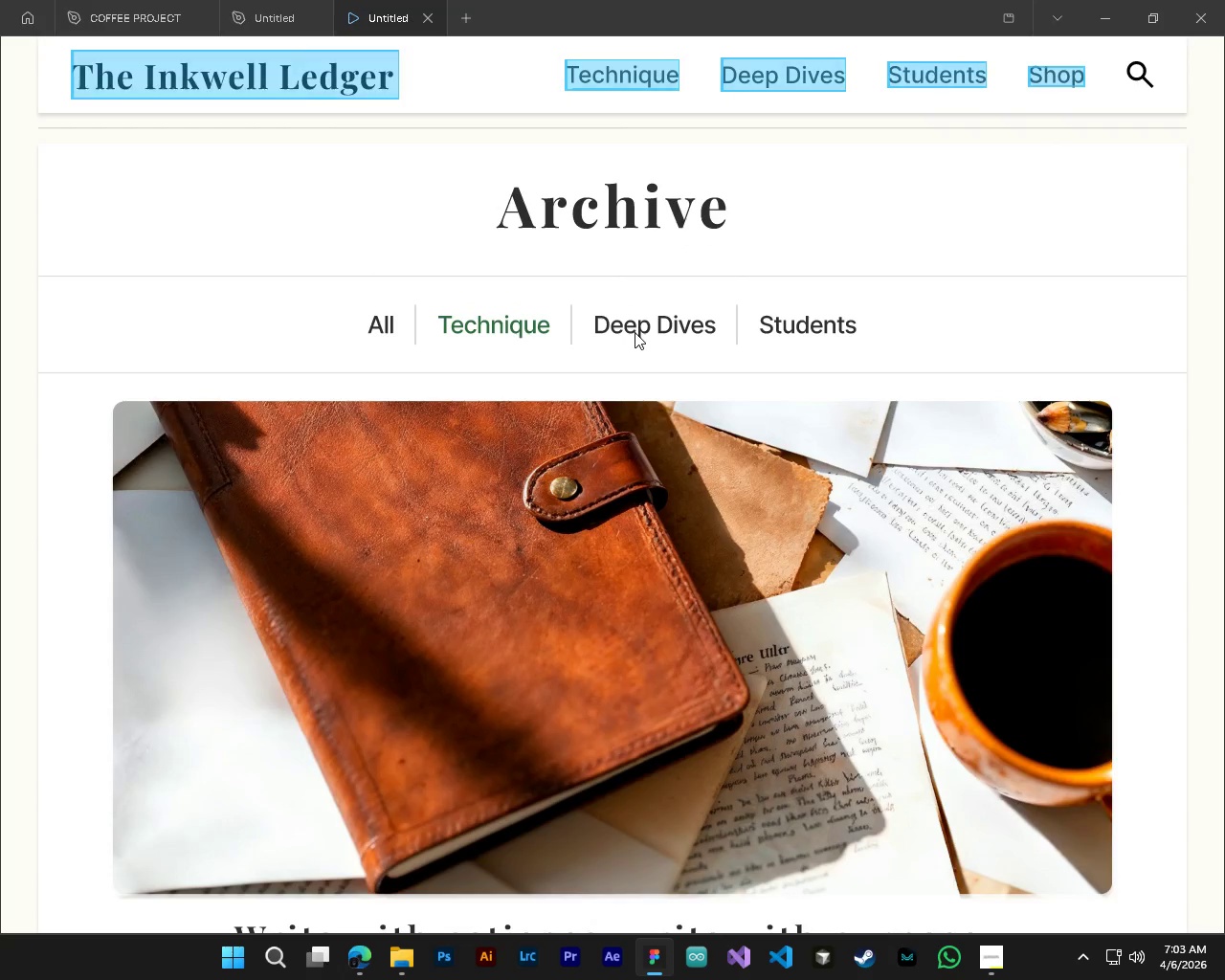 
triple_click([635, 332])
 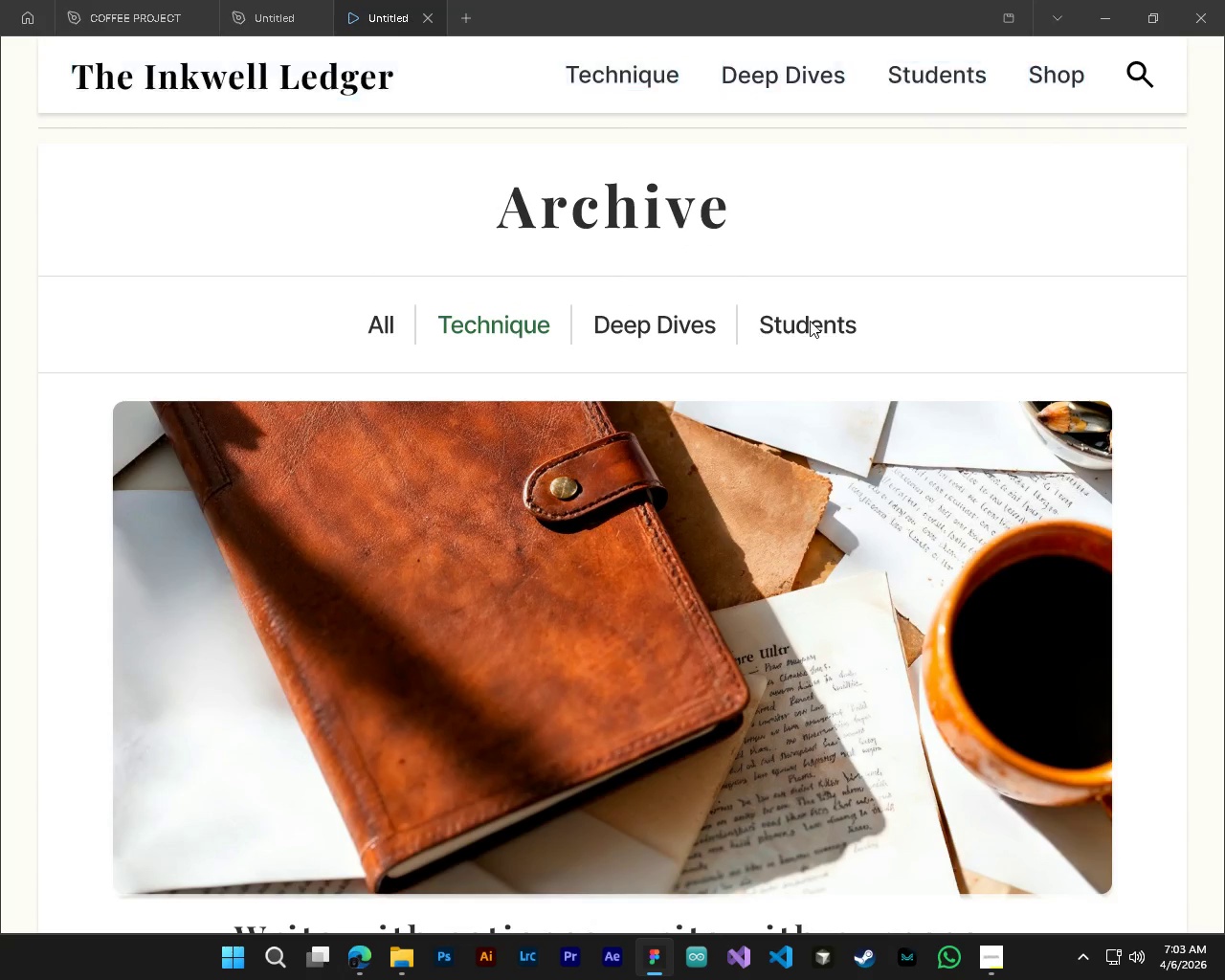 
double_click([810, 321])
 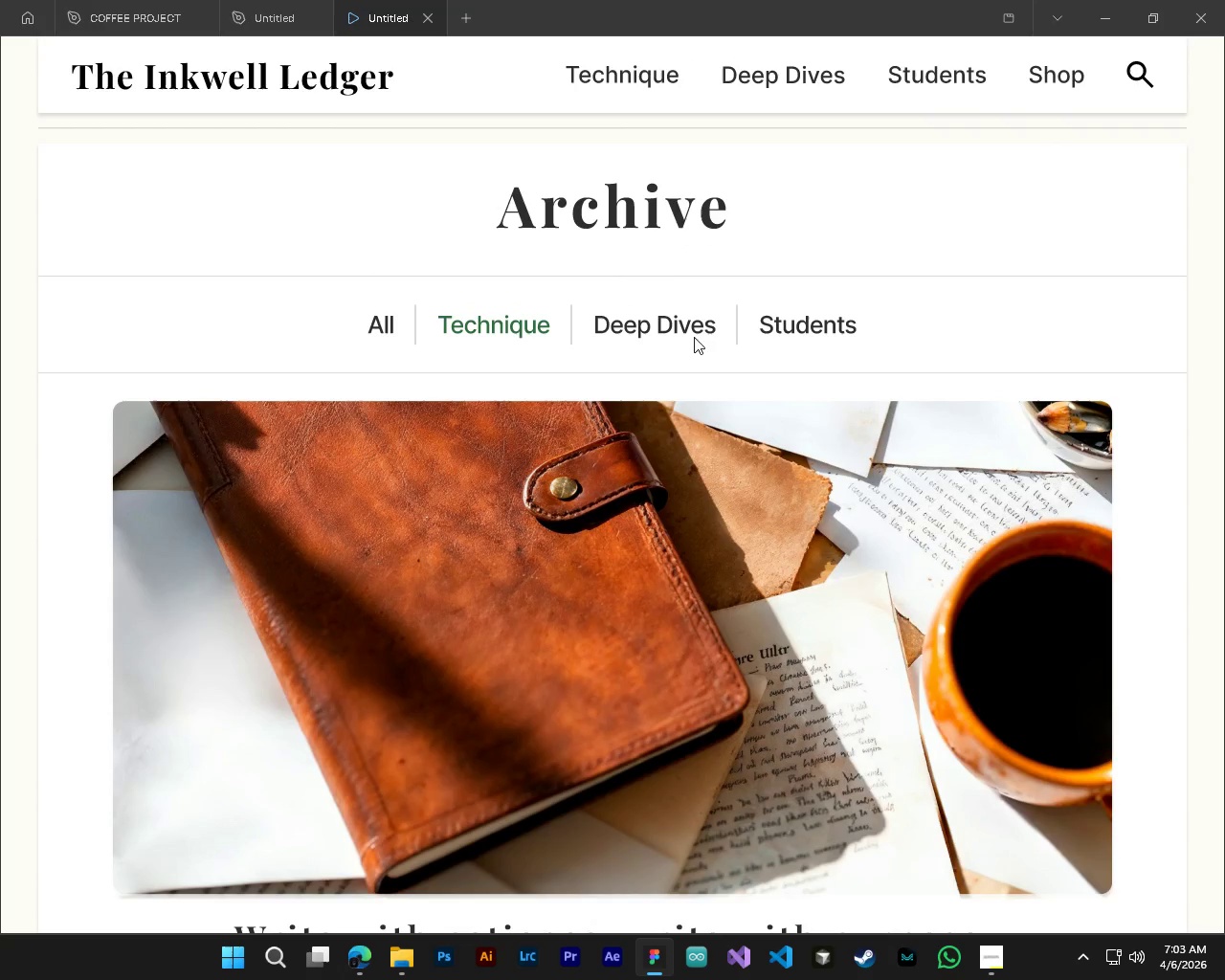 
key(Escape)
 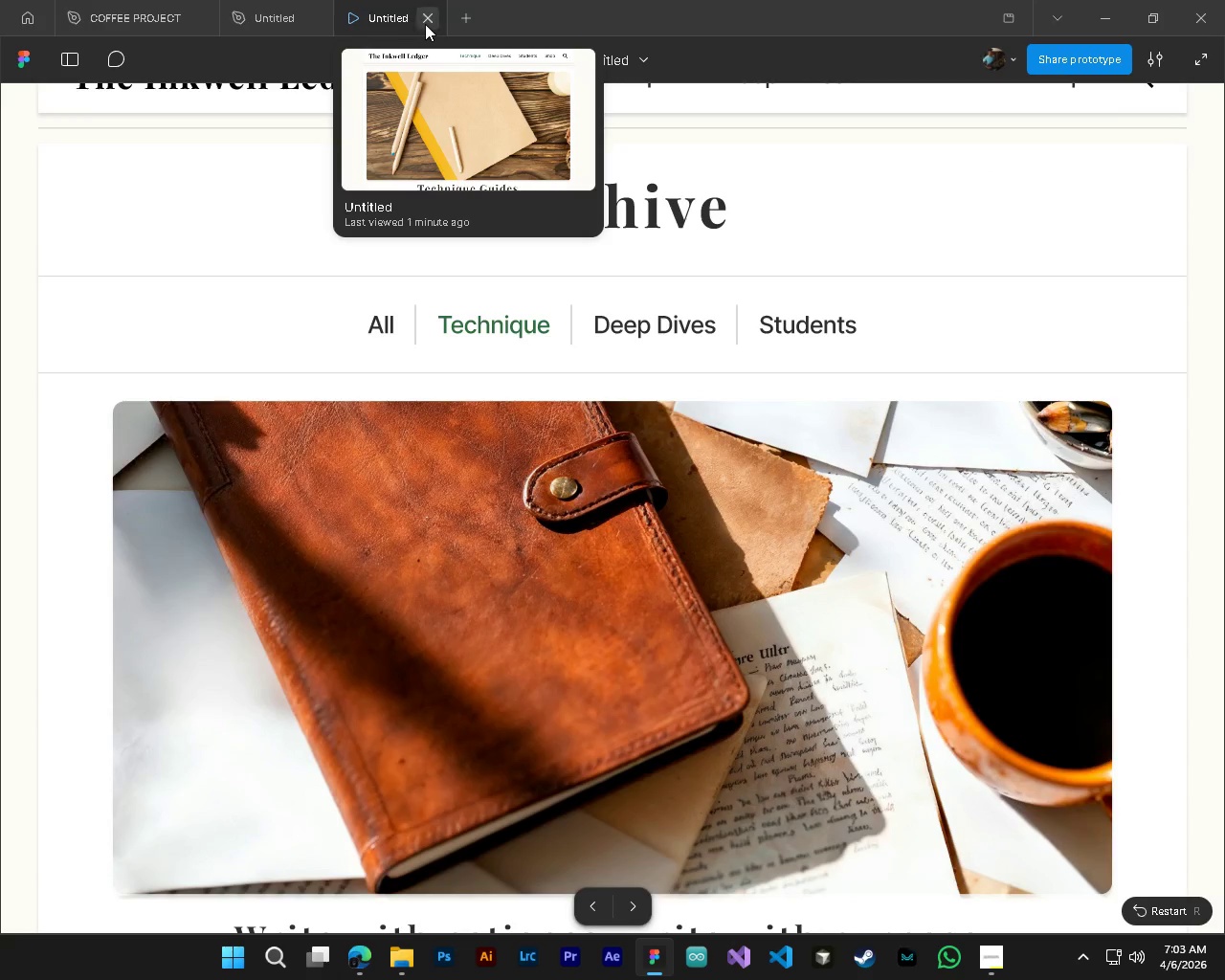 
left_click([430, 25])
 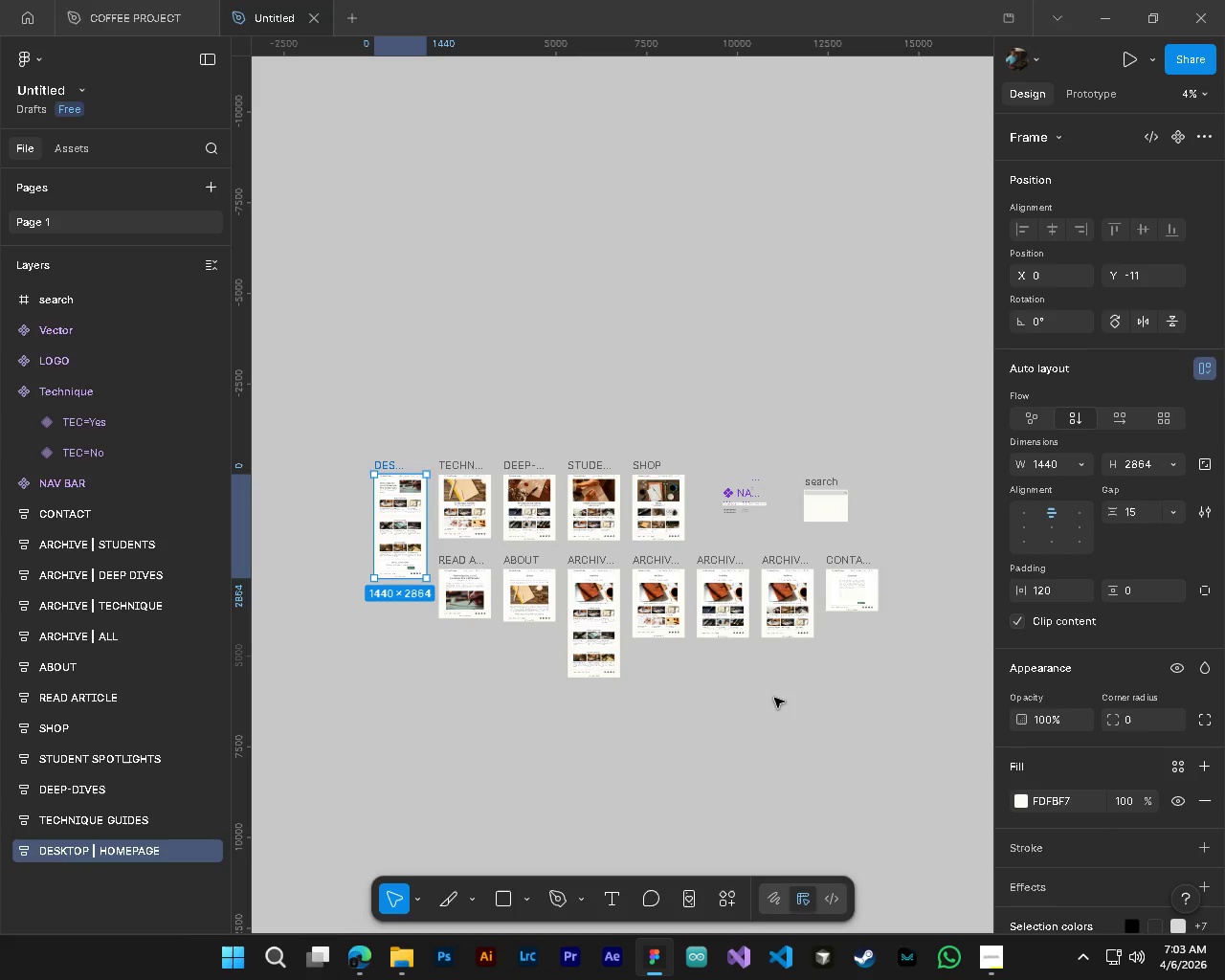 
hold_key(key=ControlLeft, duration=2.39)
hold_key(key=AltLeft, duration=1.52)
scroll: coordinate [528, 537], scroll_direction: up, amount: 10.0
 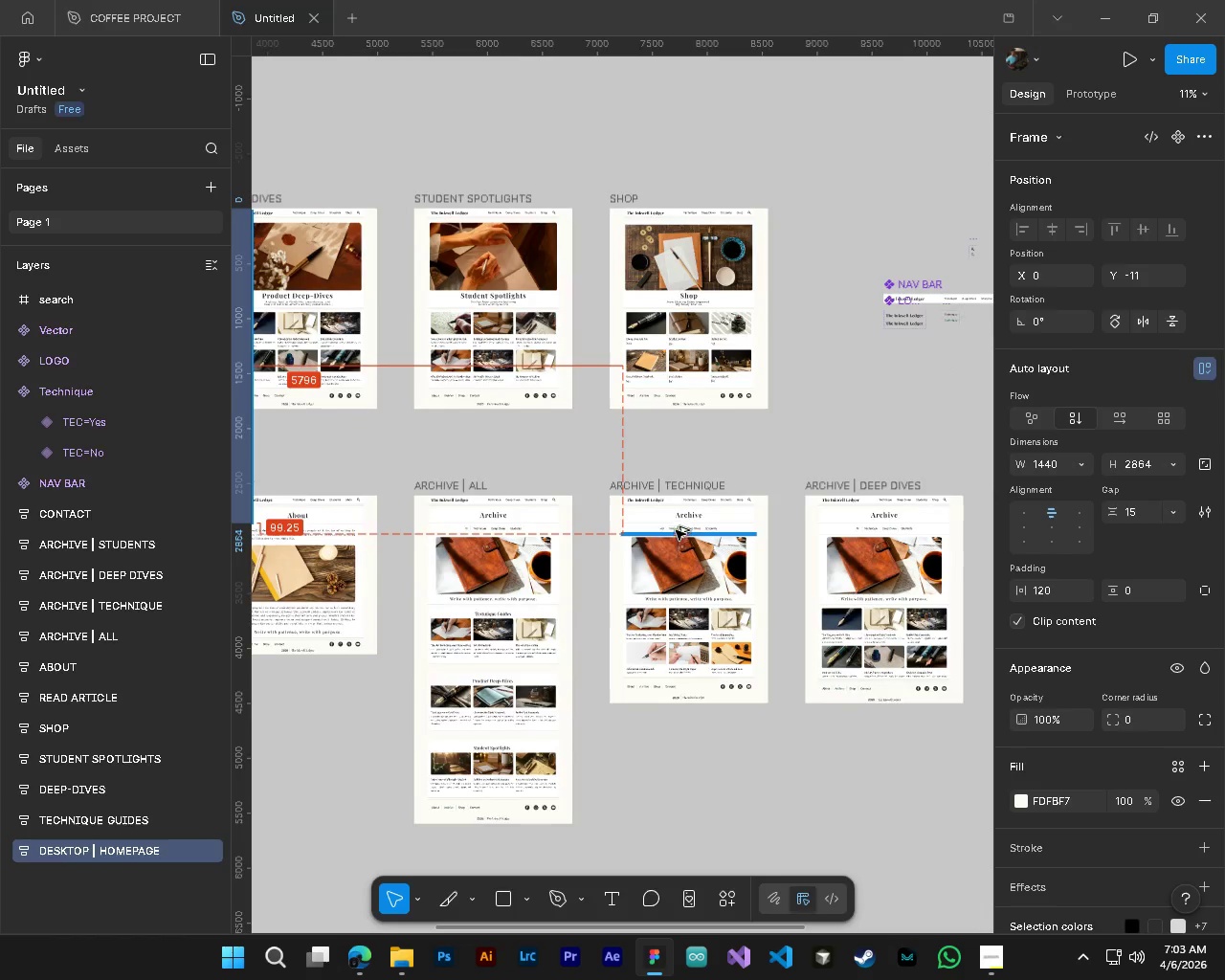 
hold_key(key=AltLeft, duration=0.75)
hold_key(key=ShiftLeft, duration=0.31)
scroll: coordinate [711, 521], scroll_direction: up, amount: 5.0
 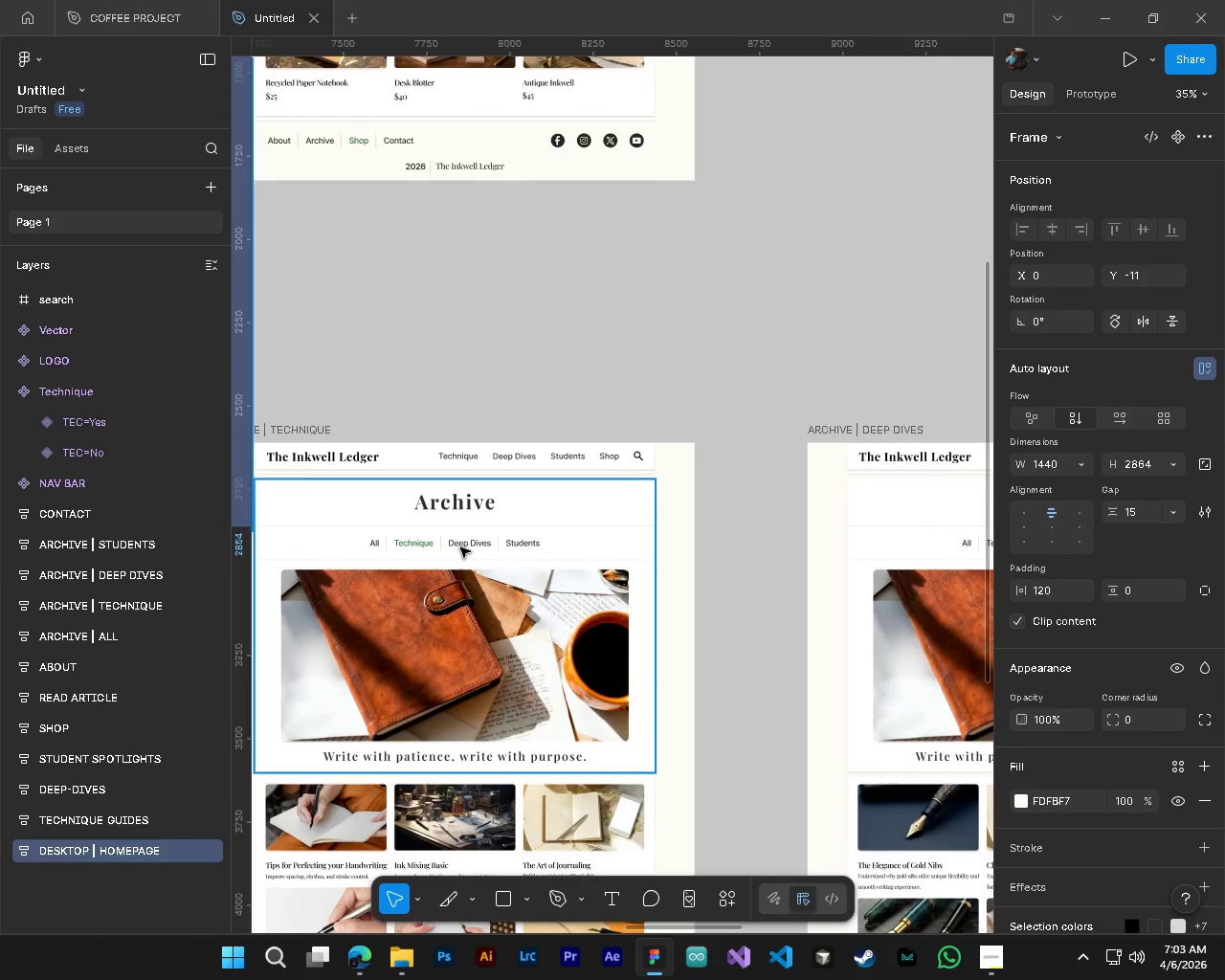 
hold_key(key=ControlLeft, duration=0.53)
left_click([458, 547])
 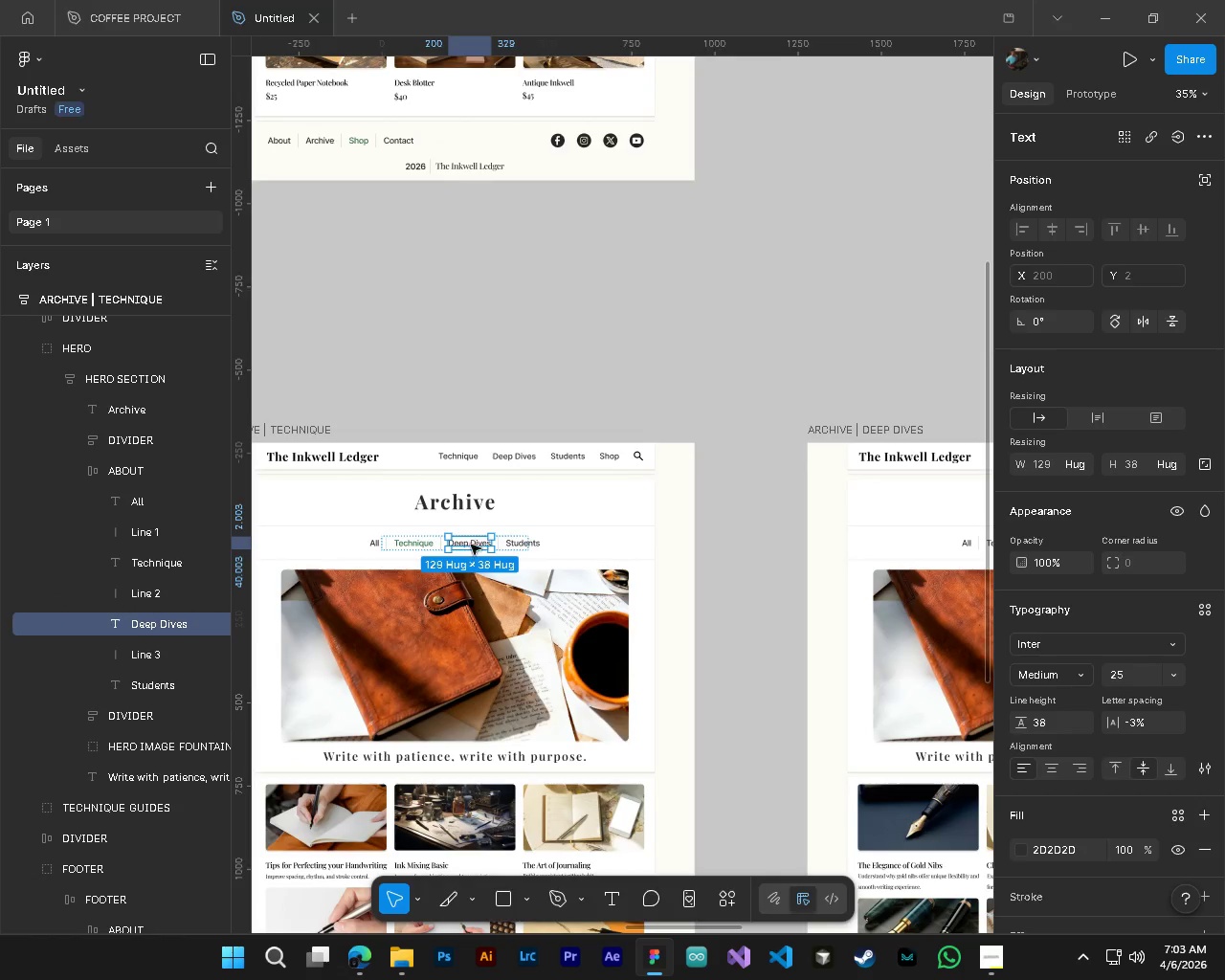 
hold_key(key=ControlLeft, duration=0.5)
 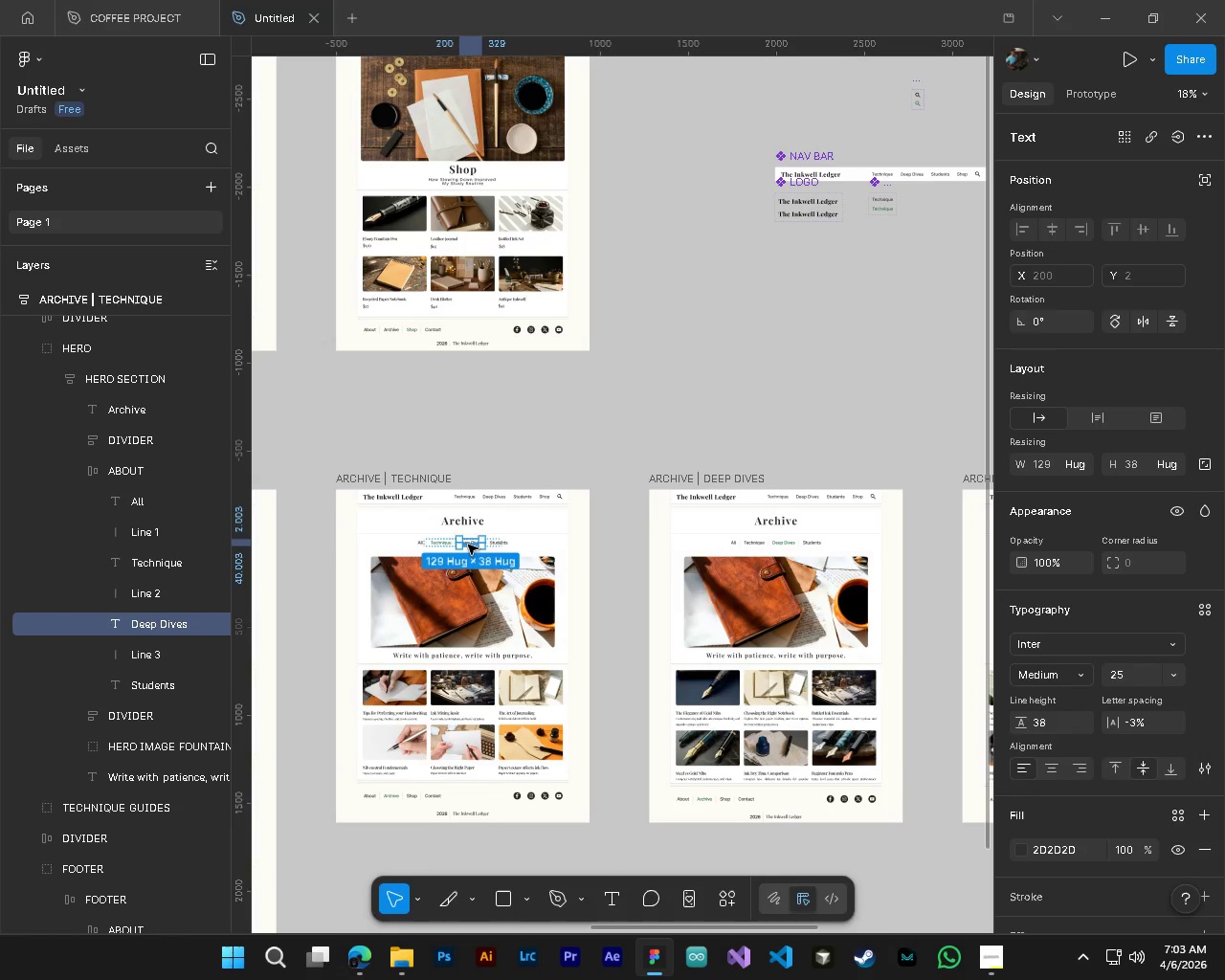 
key(Alt+Control+AltLeft)
 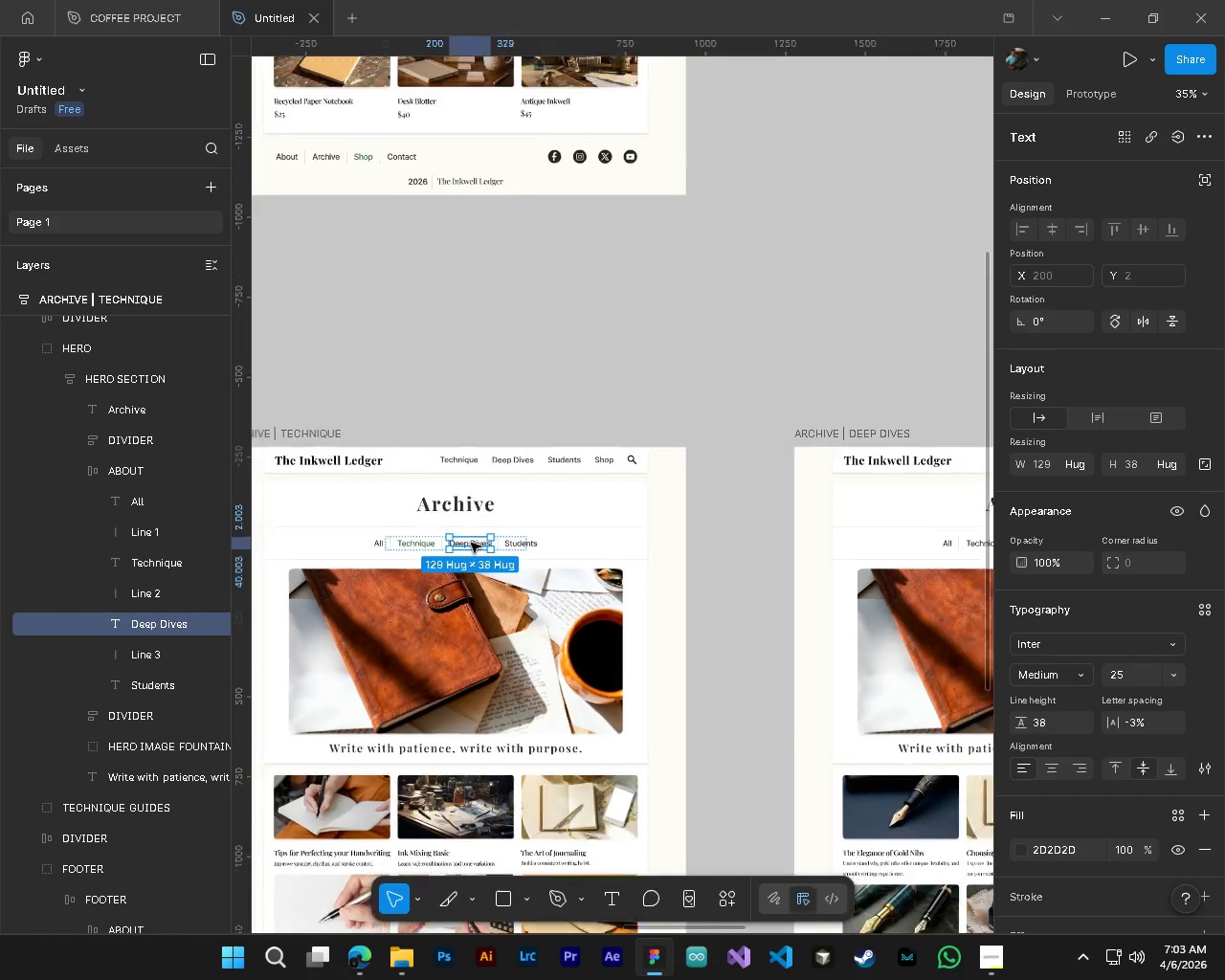 
key(Alt+Control+AltLeft)
 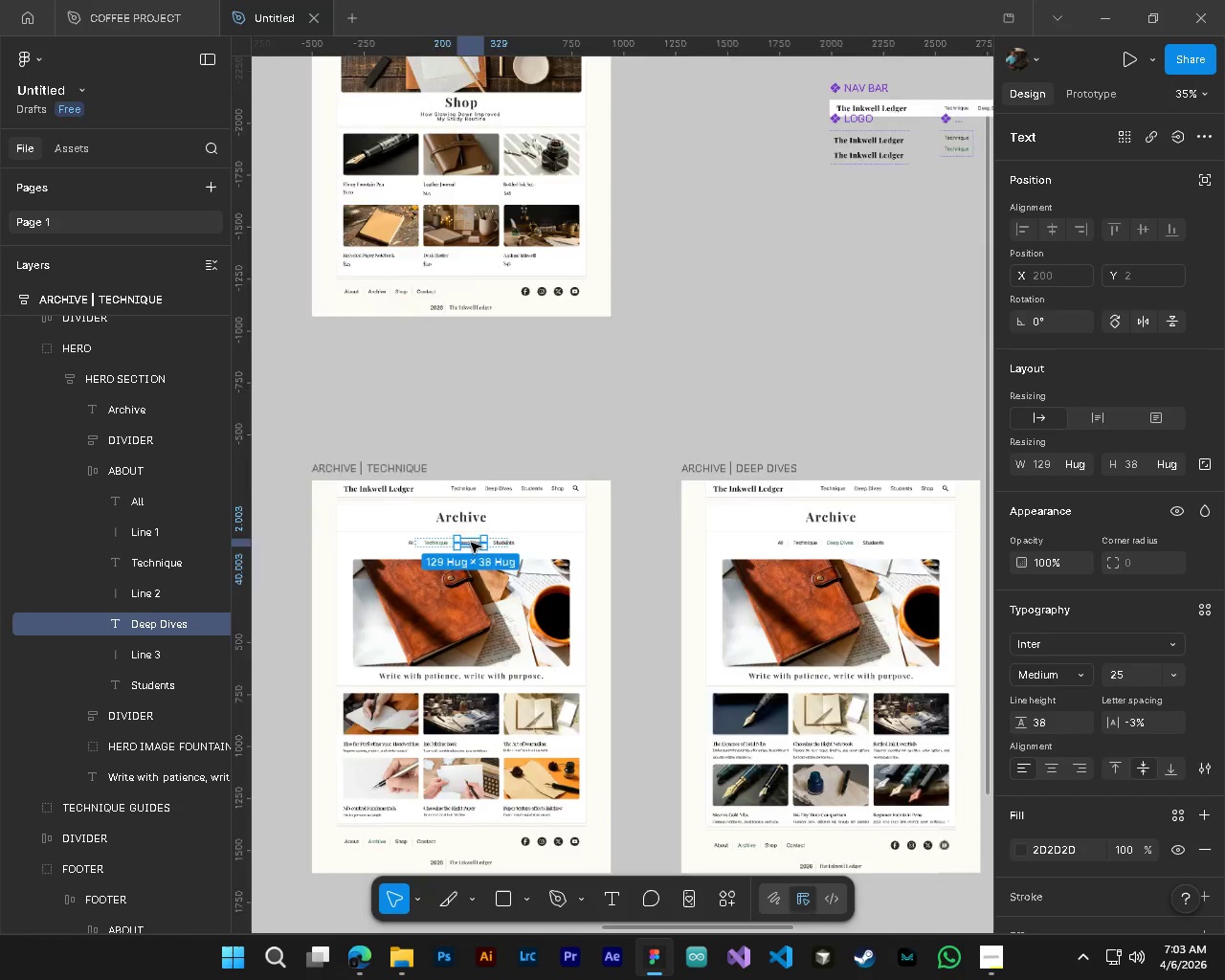 
scroll: coordinate [471, 543], scroll_direction: down, amount: 5.0
 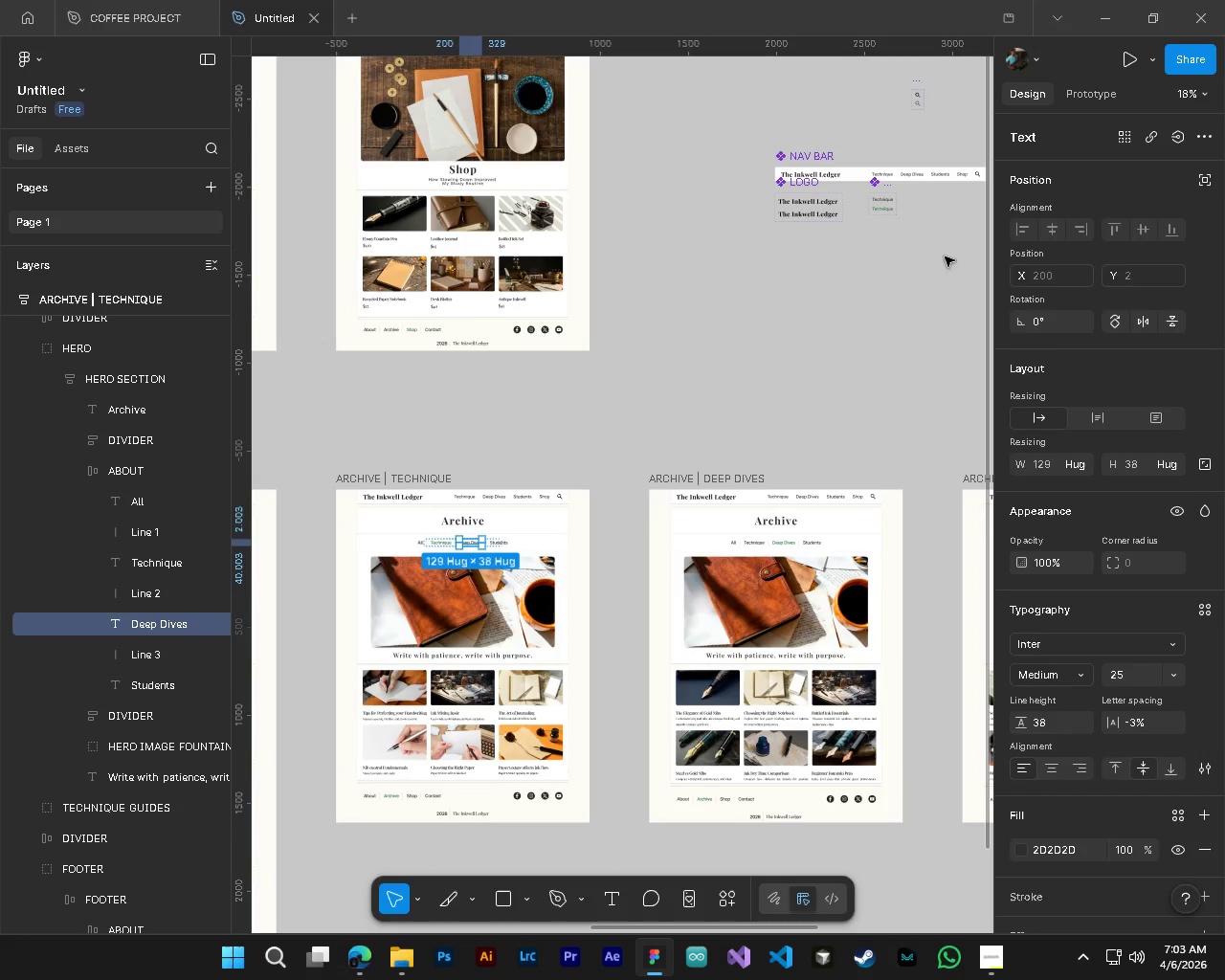 
left_click([1085, 96])
 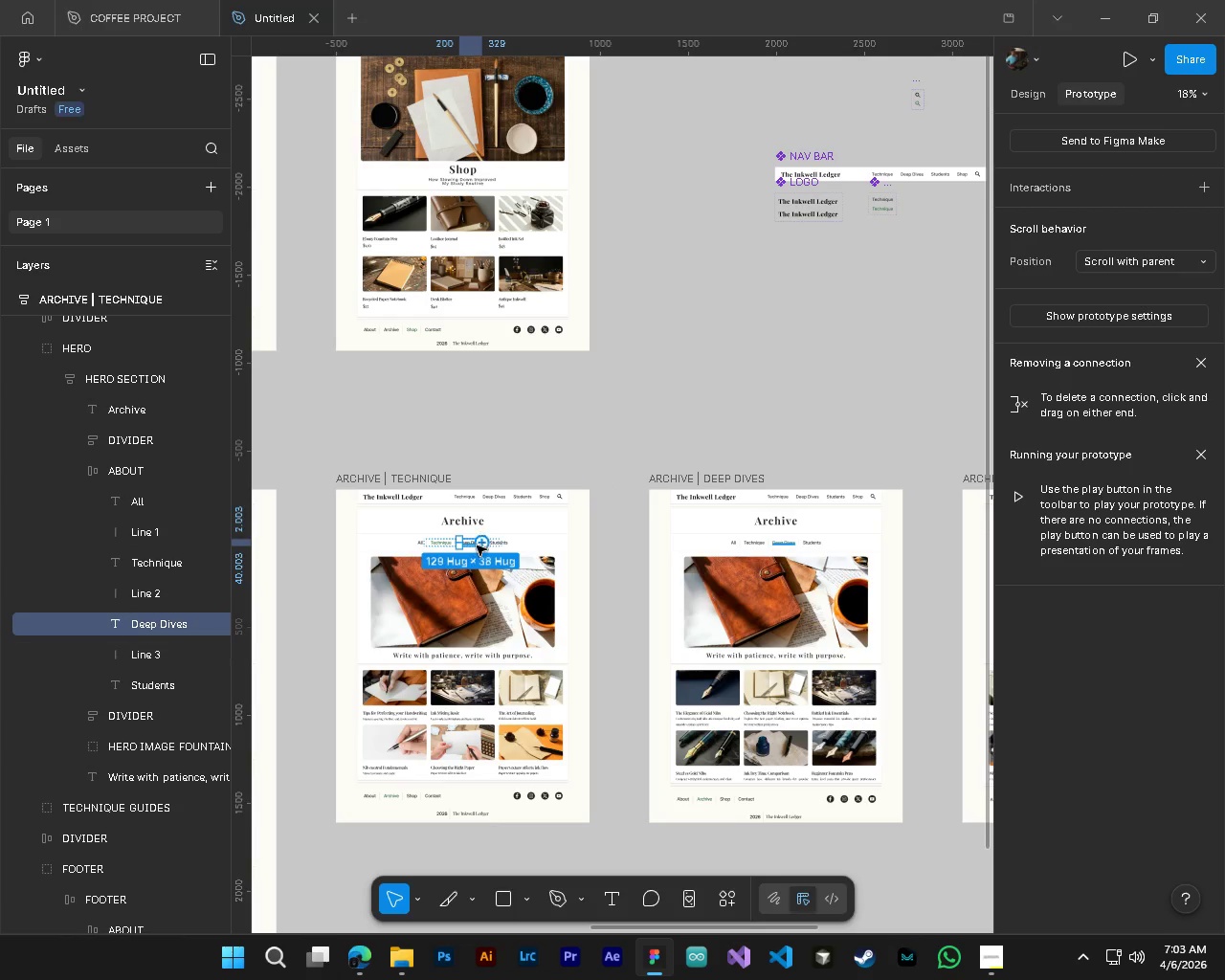 
left_click_drag(start_coordinate=[471, 547], to_coordinate=[653, 599])
 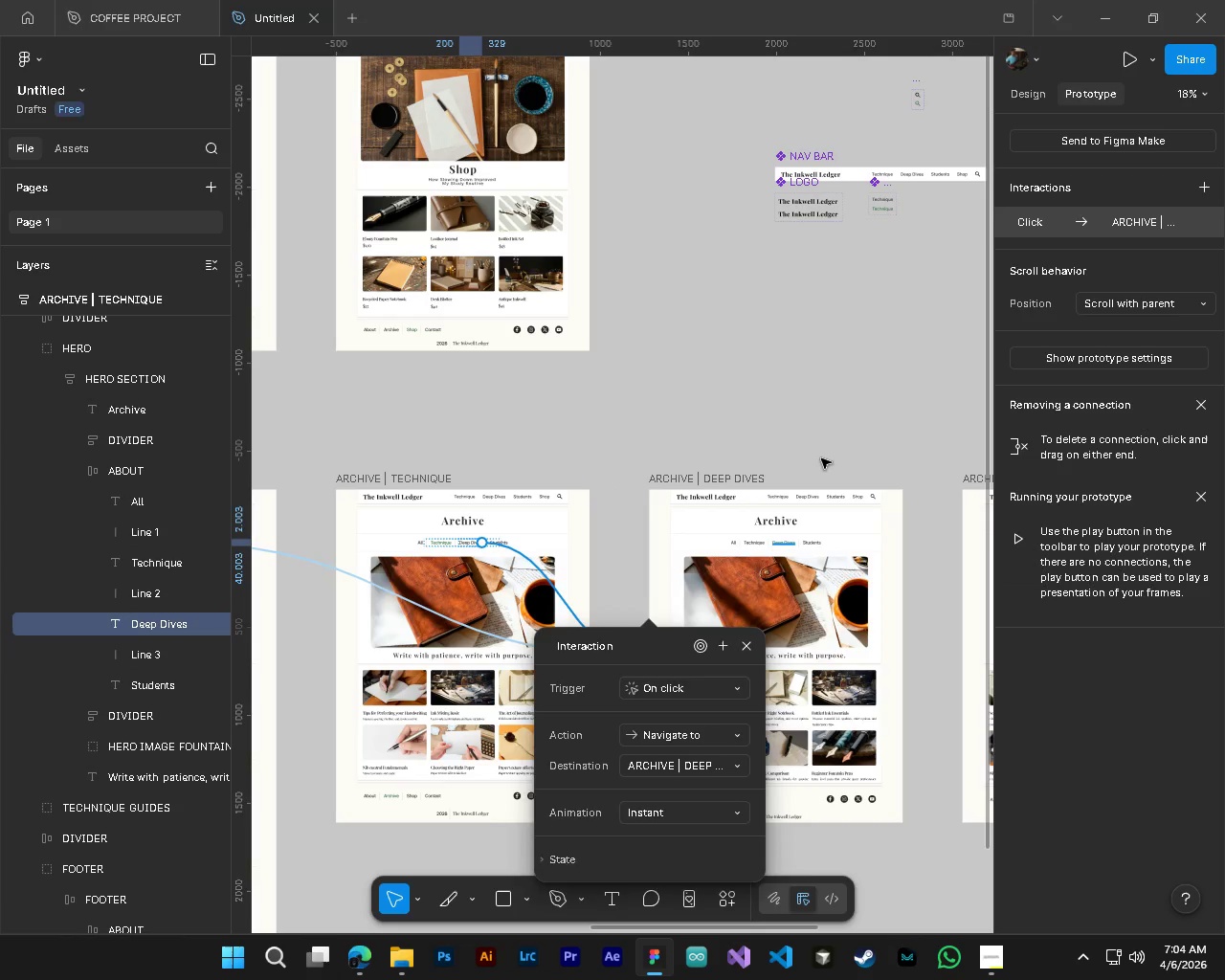 
hold_key(key=ShiftLeft, duration=0.5)
scroll: coordinate [821, 458], scroll_direction: down, amount: 3.0
 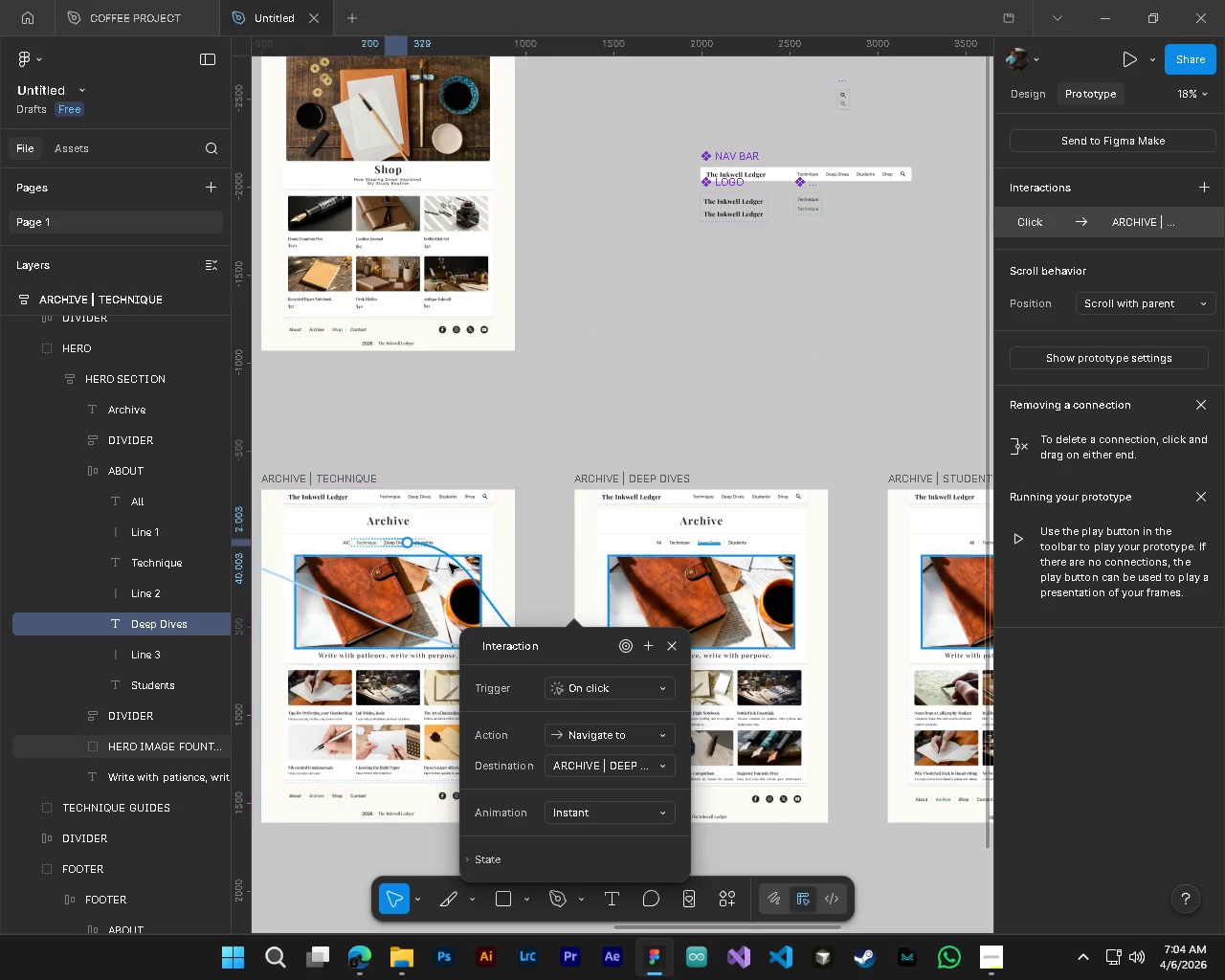 
key(Control+ControlLeft)
 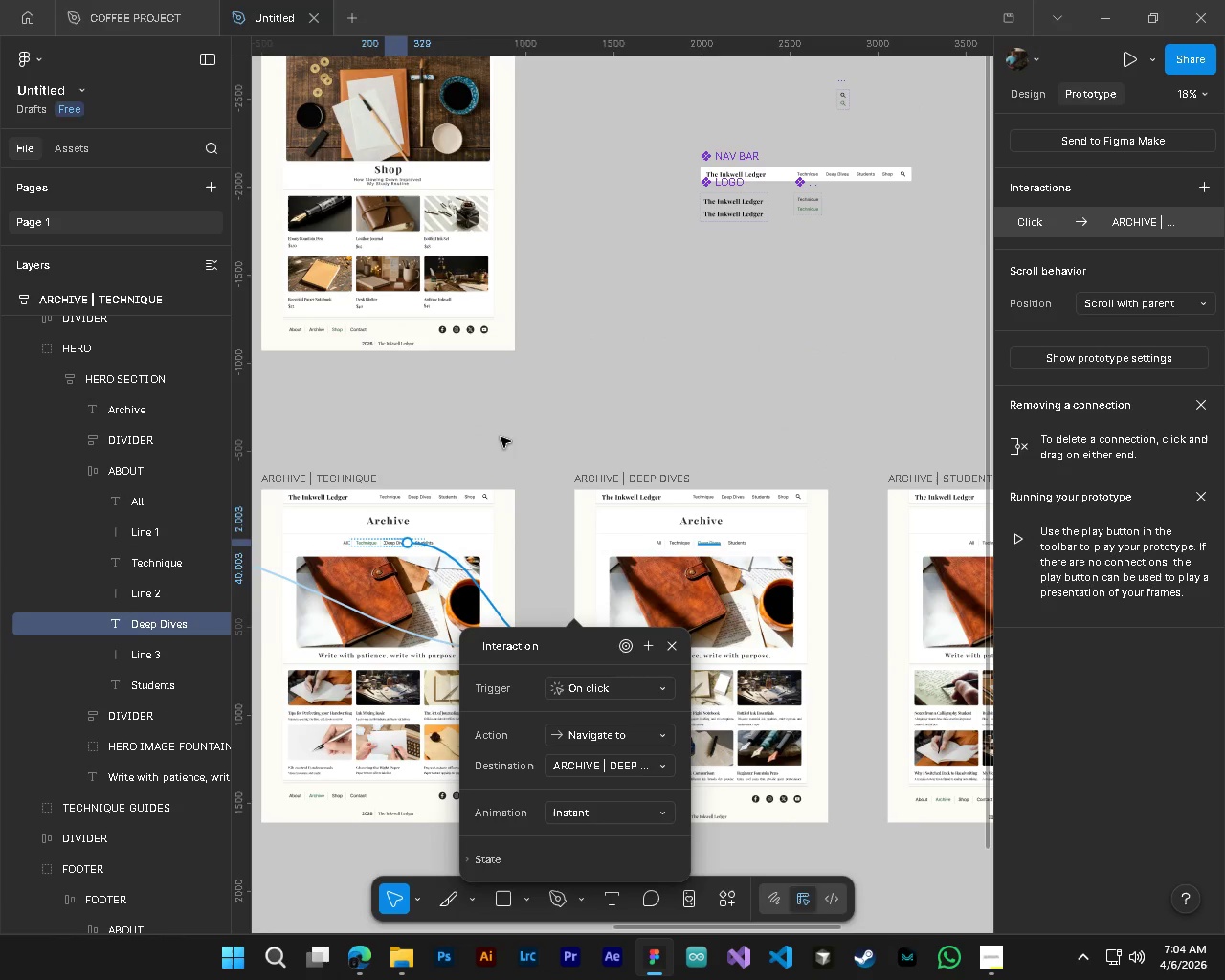 
left_click([501, 437])
 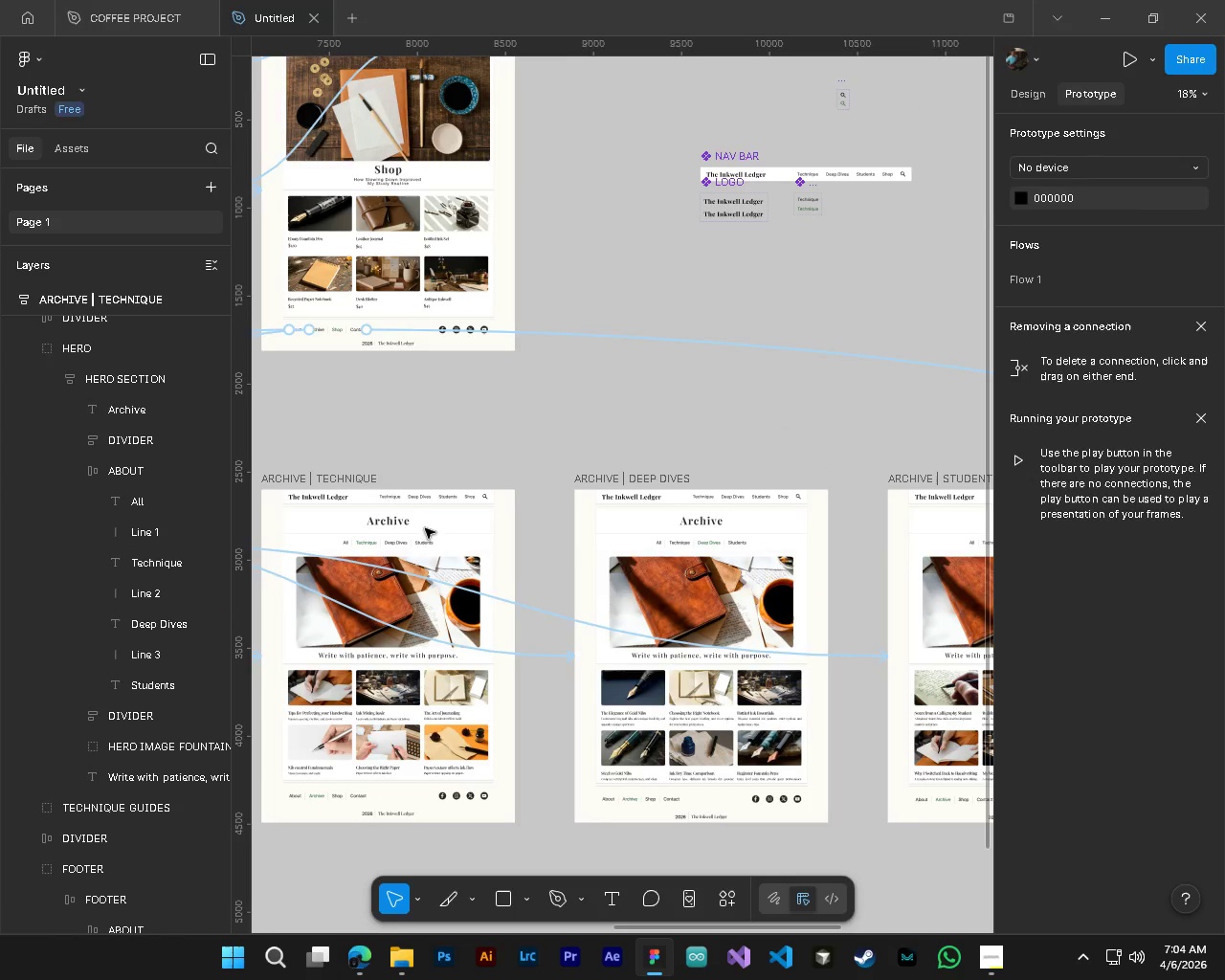 
hold_key(key=ControlLeft, duration=0.75)
left_click([426, 544])
 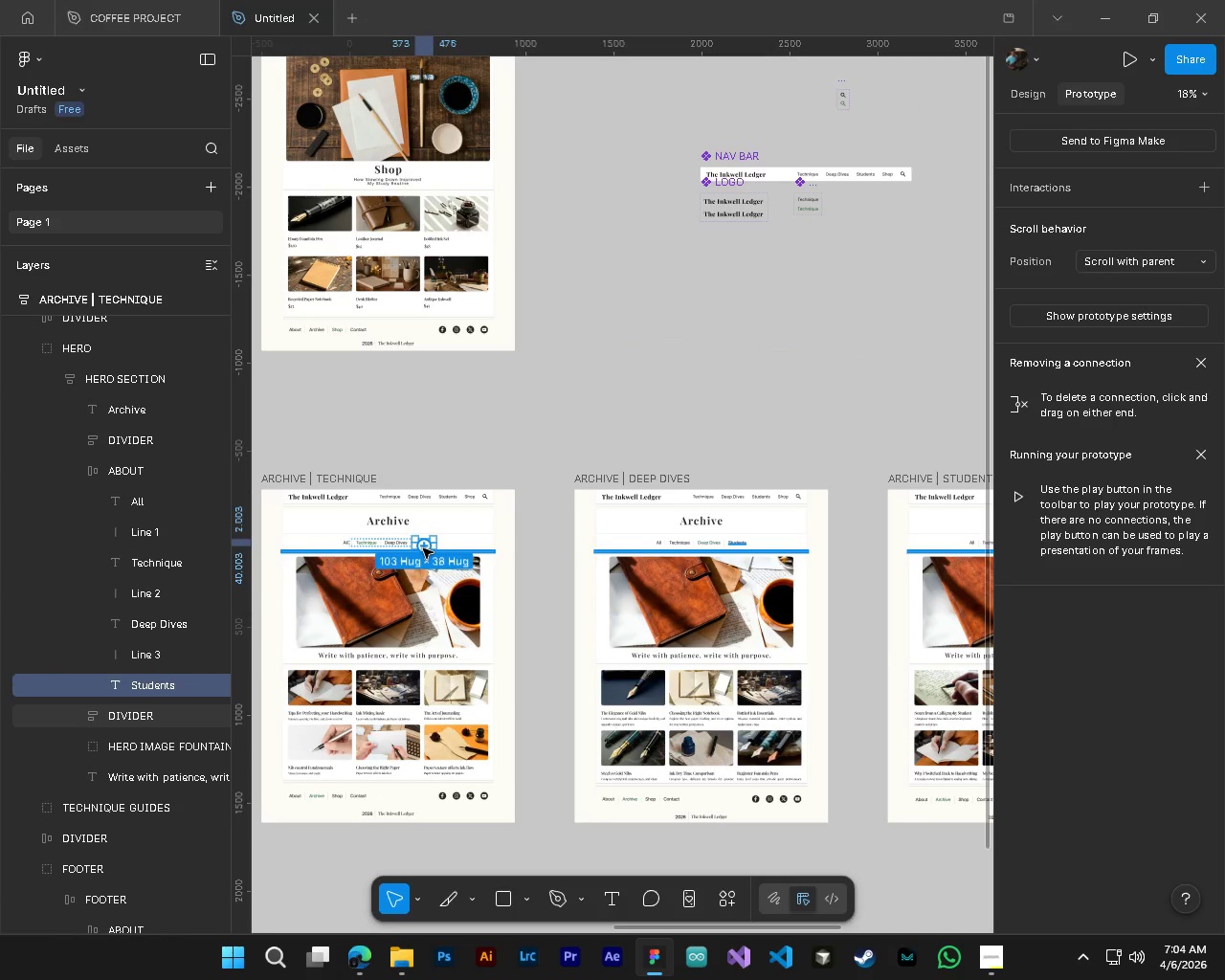 
left_click_drag(start_coordinate=[423, 548], to_coordinate=[893, 658])
 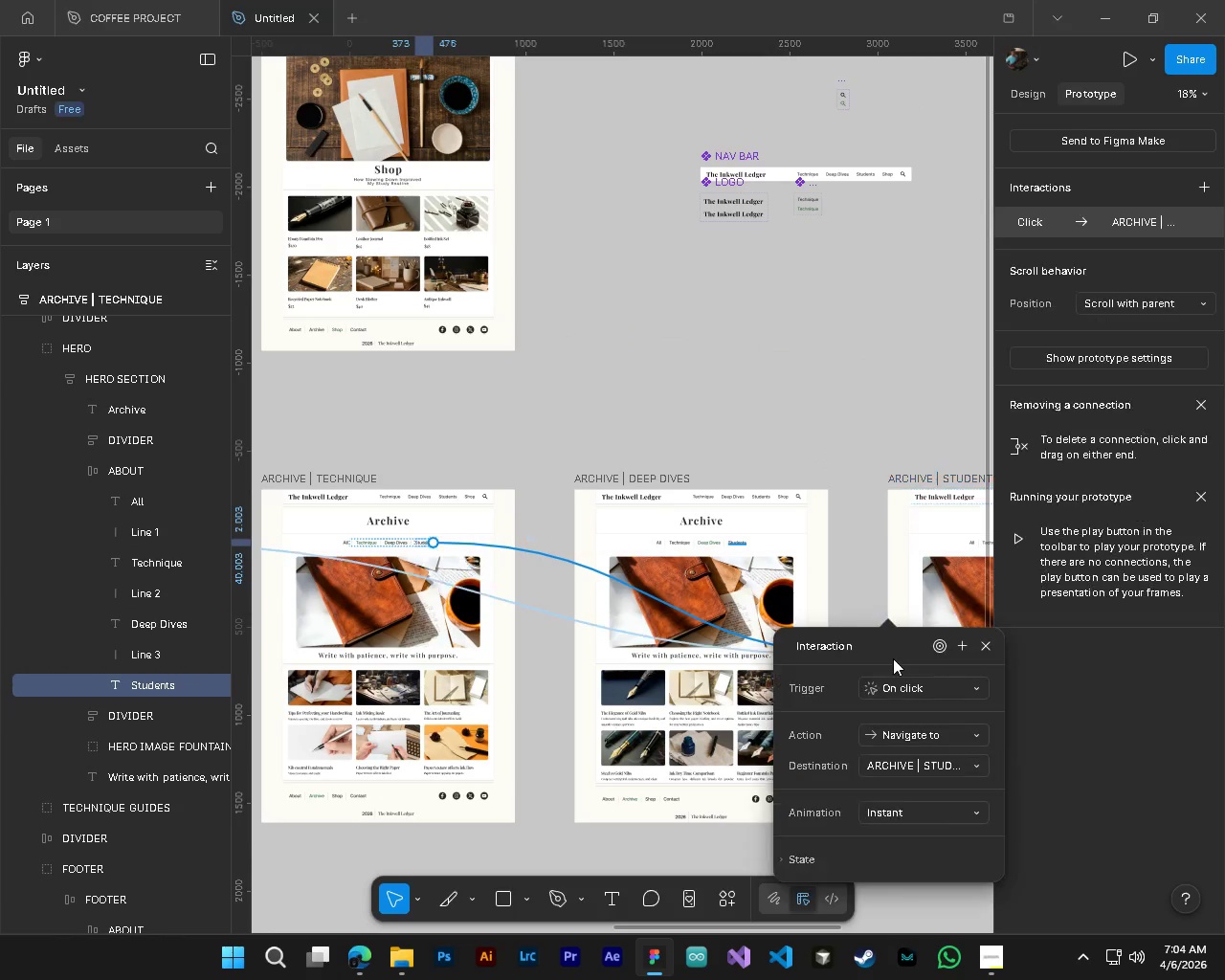 
key(Alt+AltLeft)
 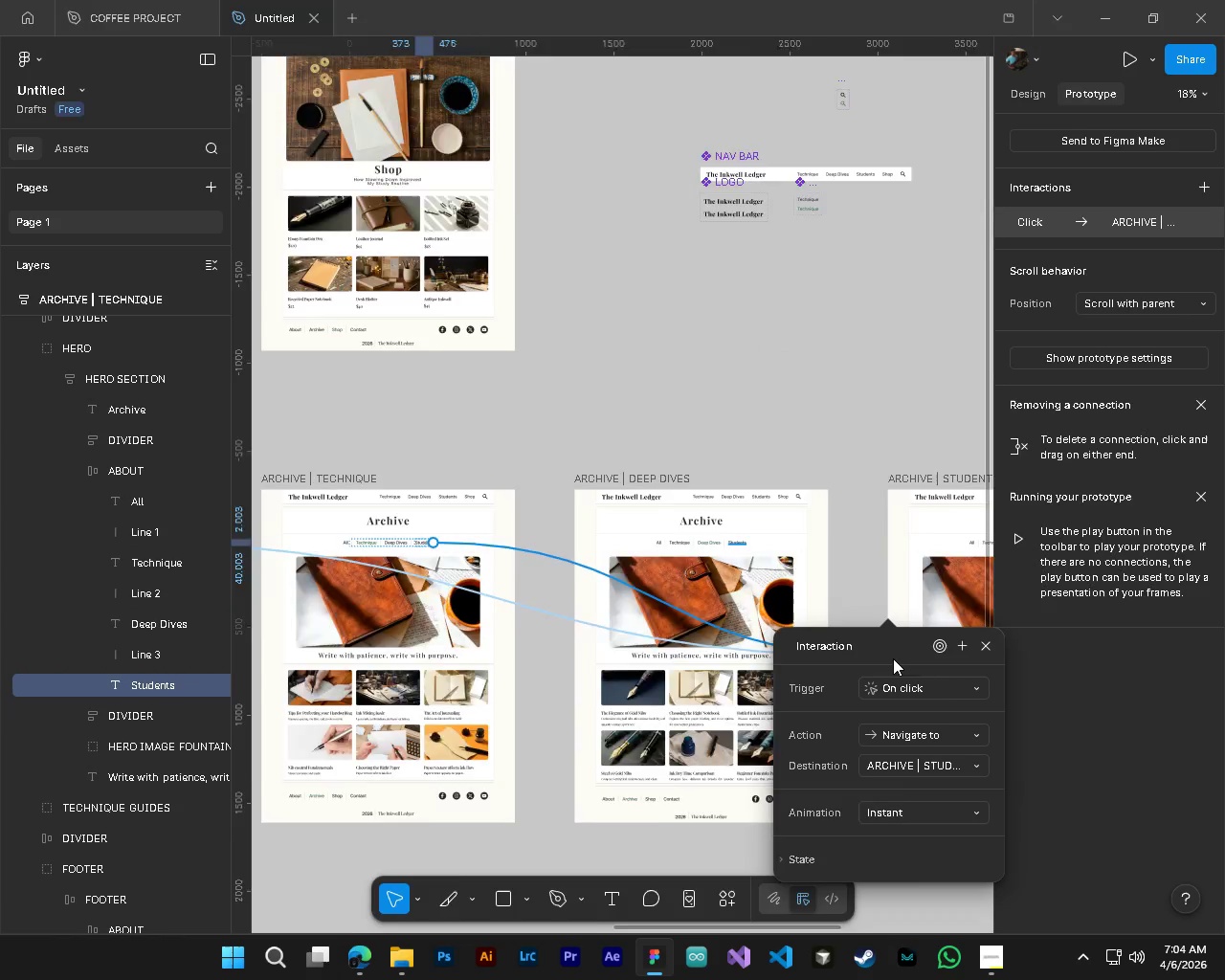 
hold_key(key=ControlLeft, duration=0.33)
 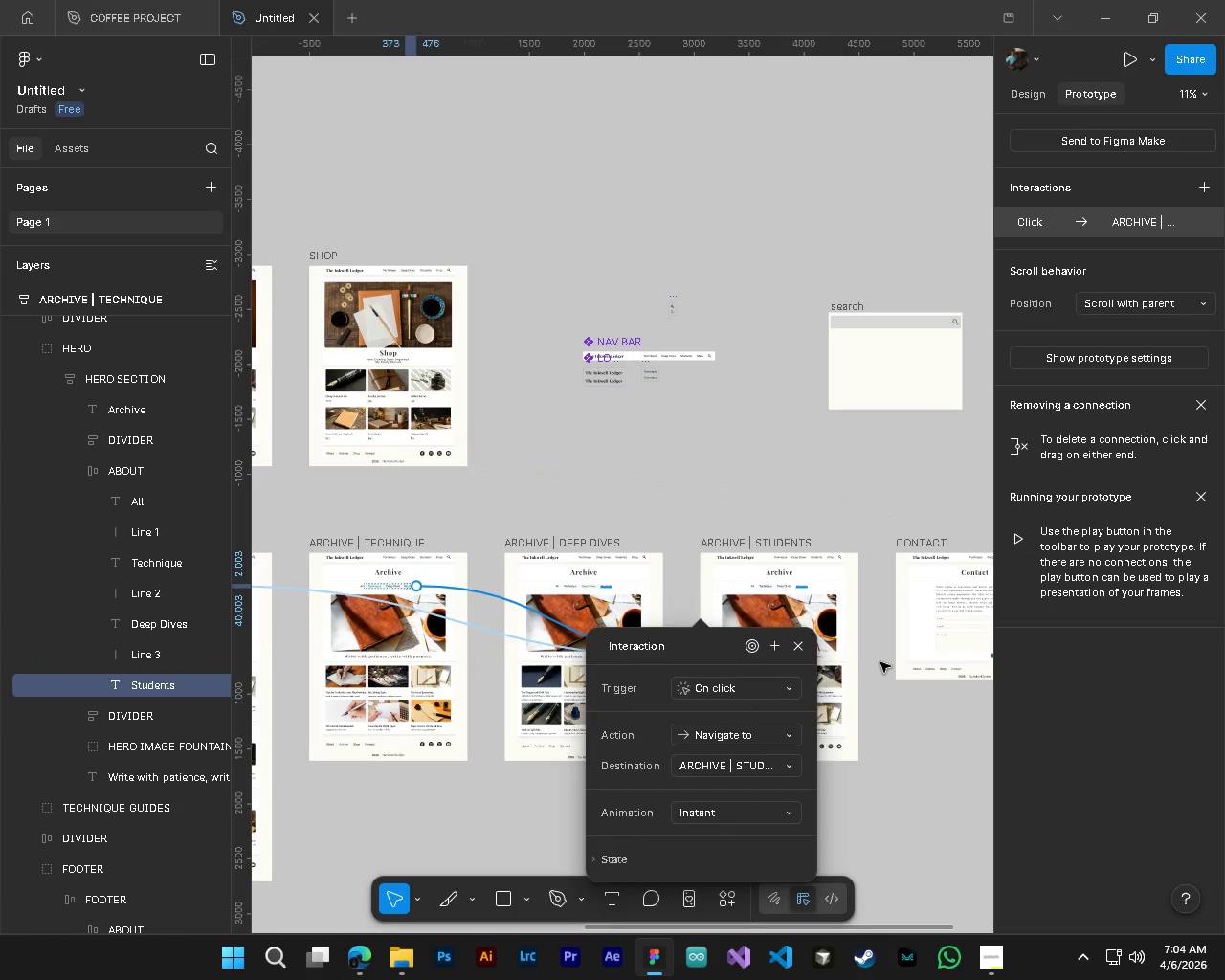 
hold_key(key=ShiftLeft, duration=0.33)
 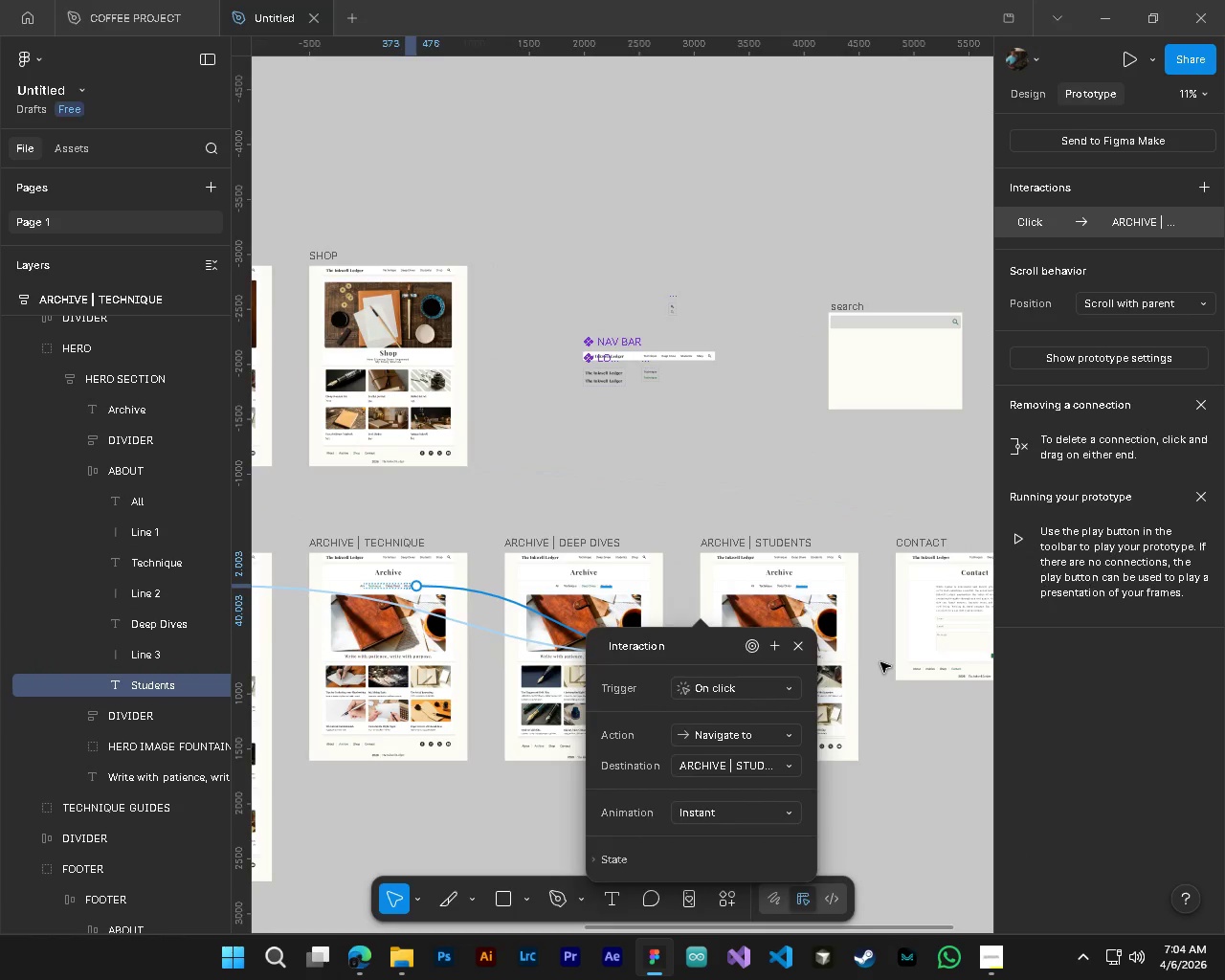 
key(Shift+ShiftLeft)
 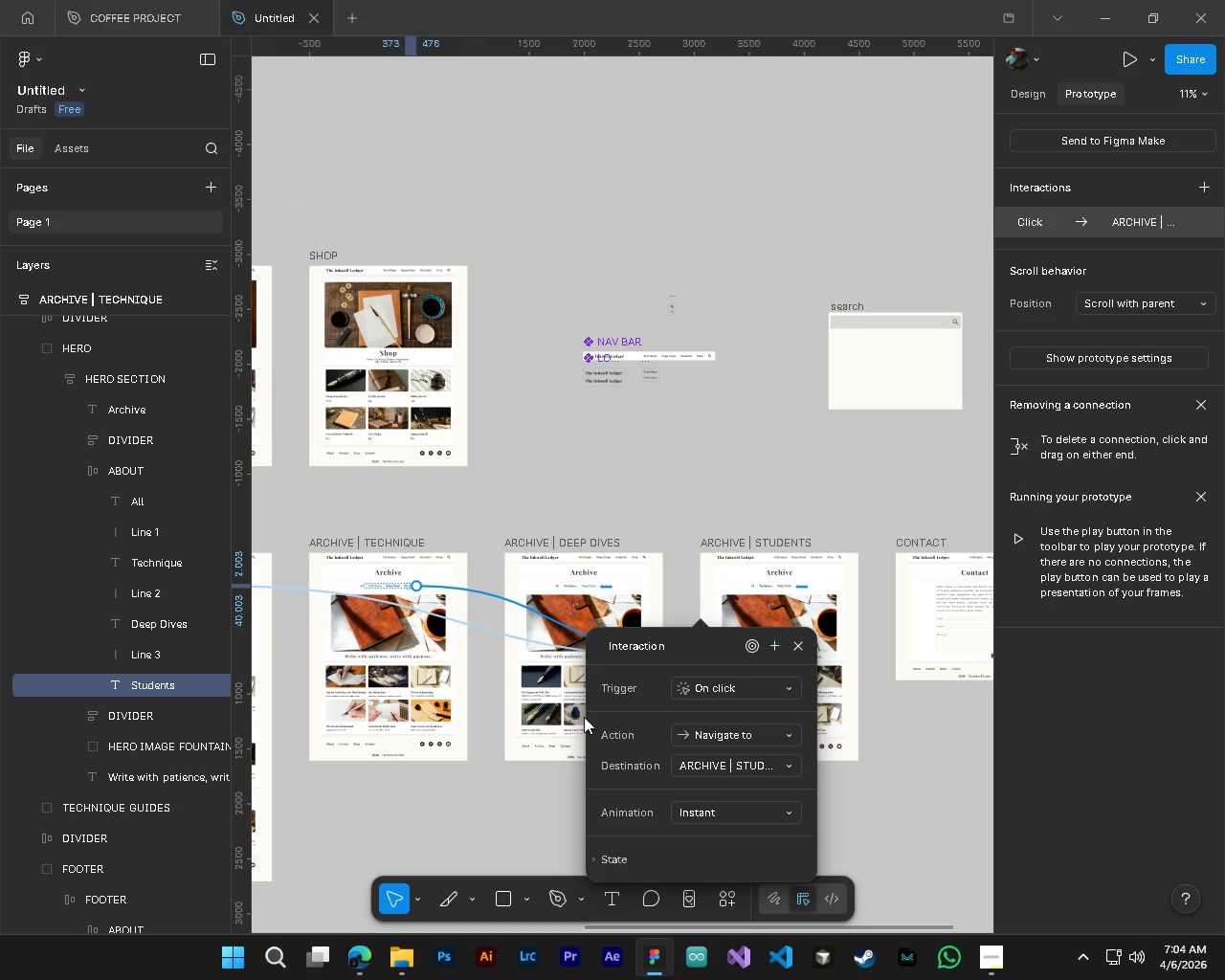 
scroll: coordinate [893, 658], scroll_direction: down, amount: 10.0
 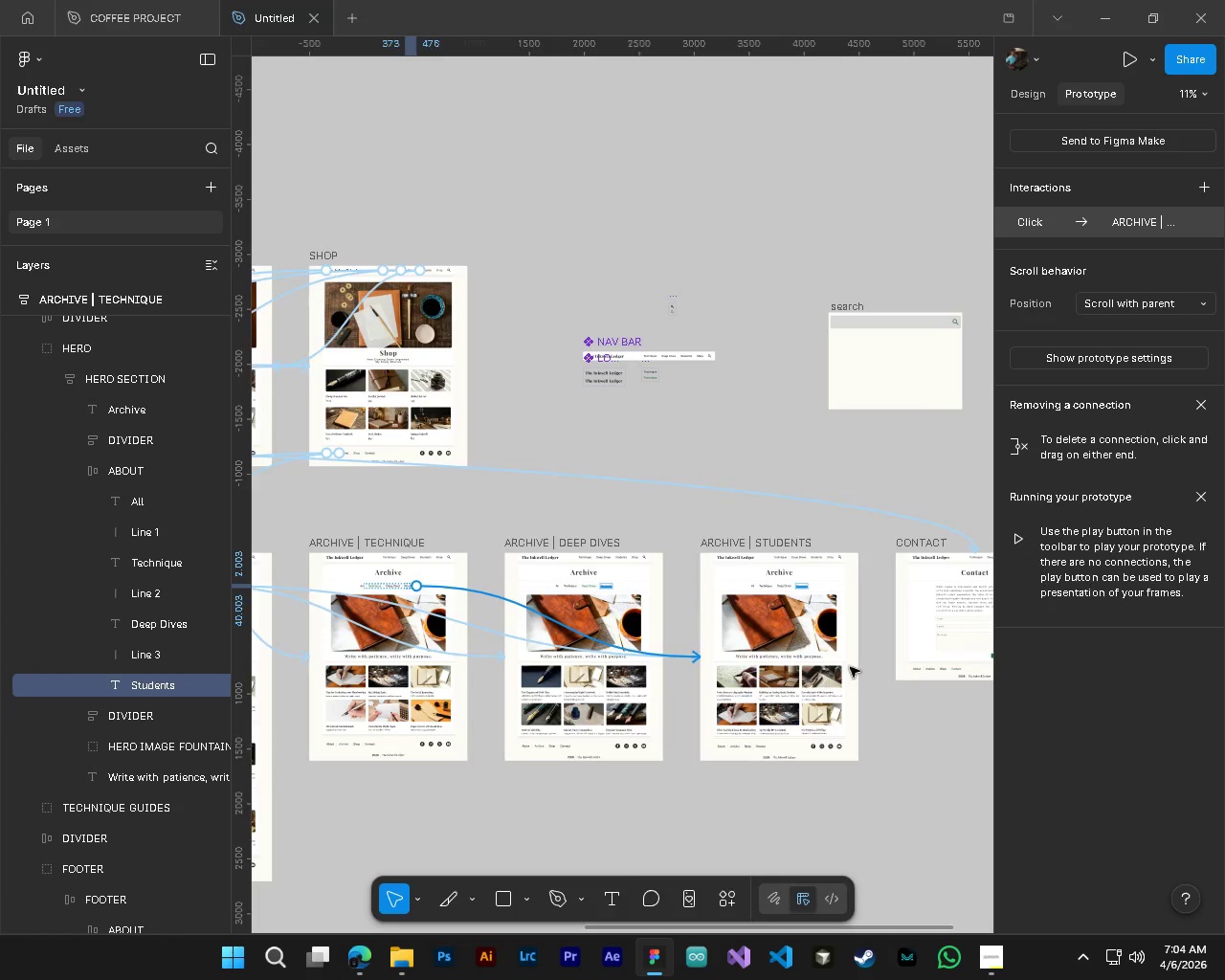 
hold_key(key=ControlLeft, duration=1.05)
hold_key(key=AltLeft, duration=0.91)
scroll: coordinate [456, 623], scroll_direction: up, amount: 4.0
 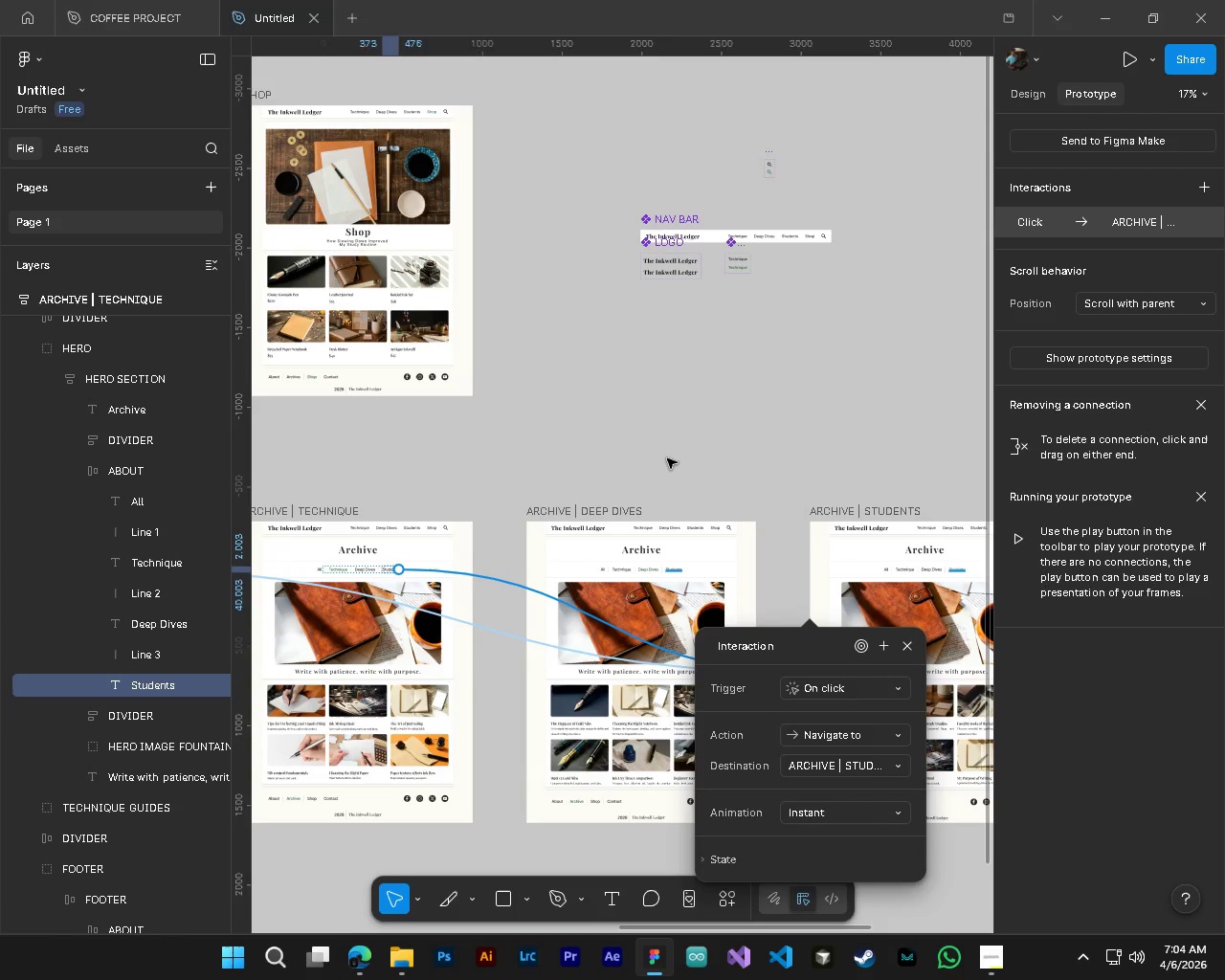 
left_click([667, 458])
 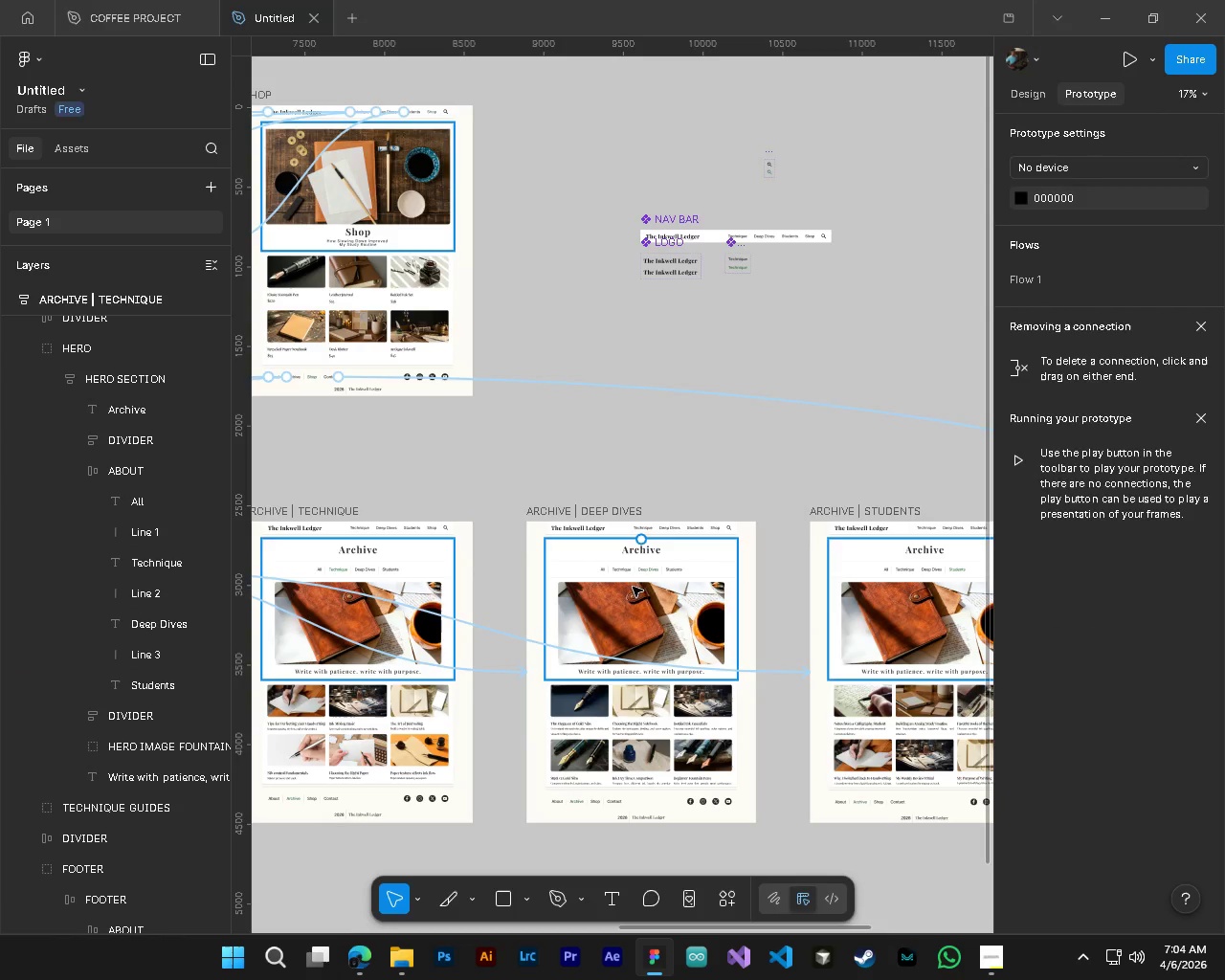 
hold_key(key=ControlLeft, duration=1.5)
left_click([619, 570])
 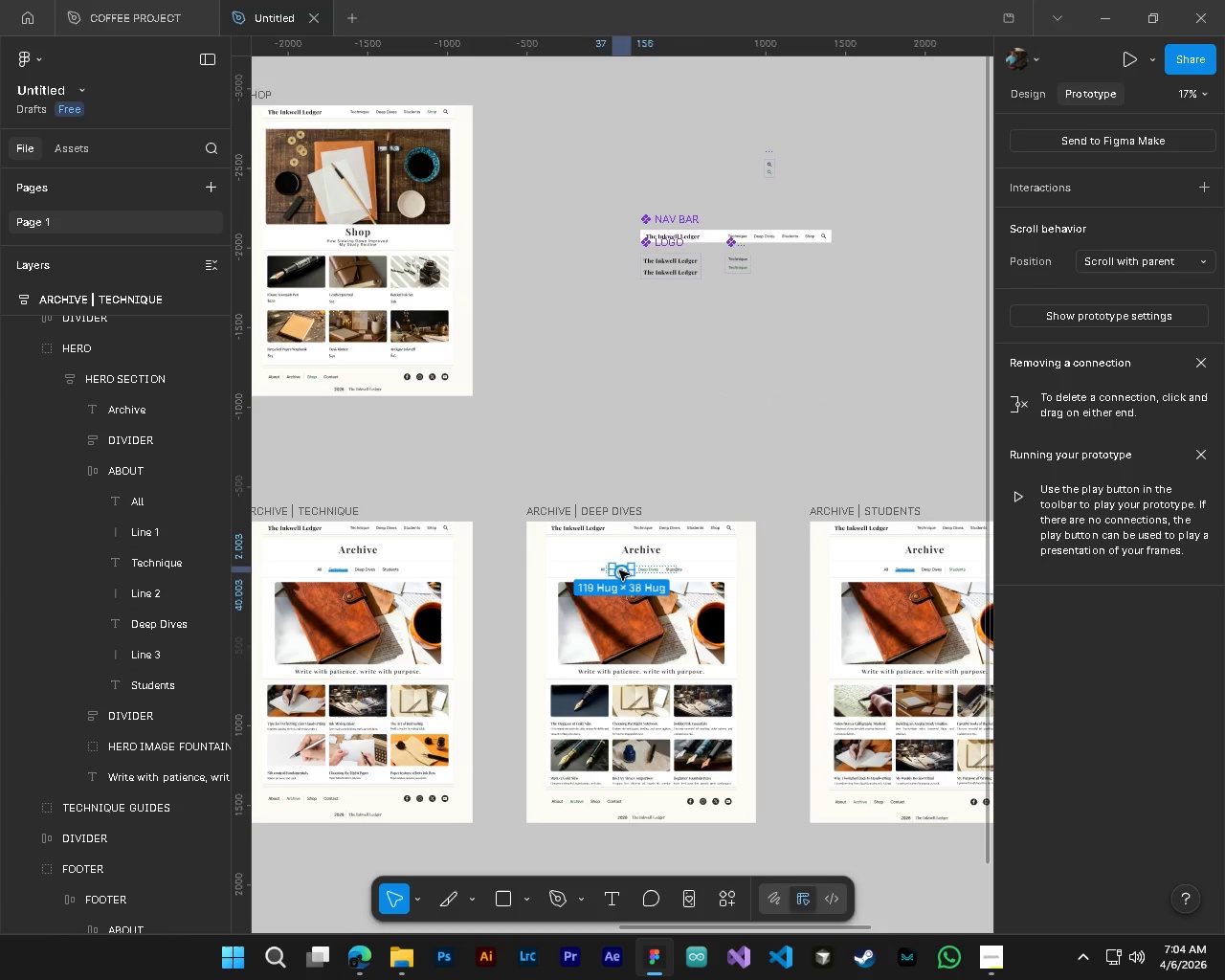 
key(Shift+ShiftLeft)
 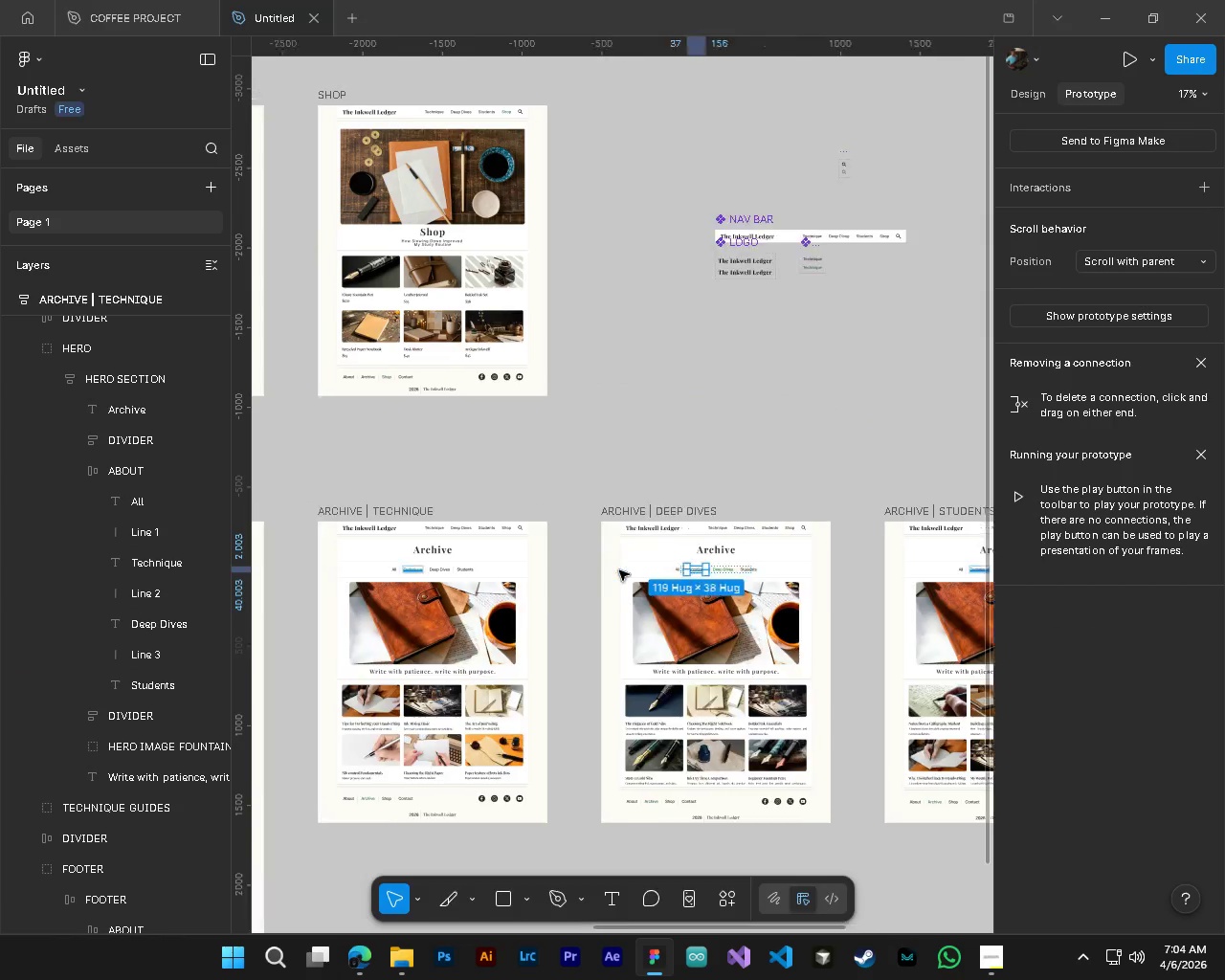 
hold_key(key=ControlLeft, duration=0.5)
 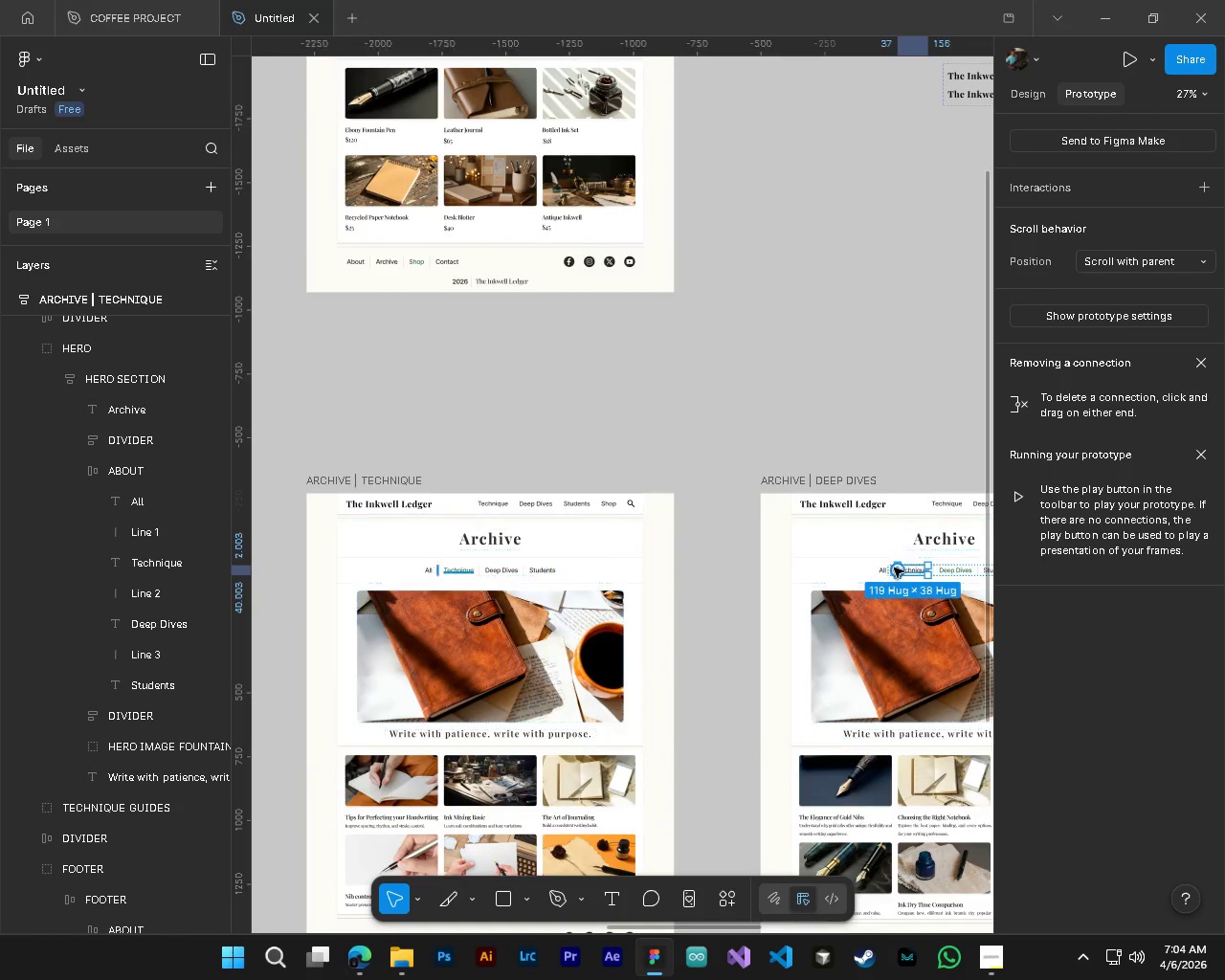 
hold_key(key=AltLeft, duration=0.36)
 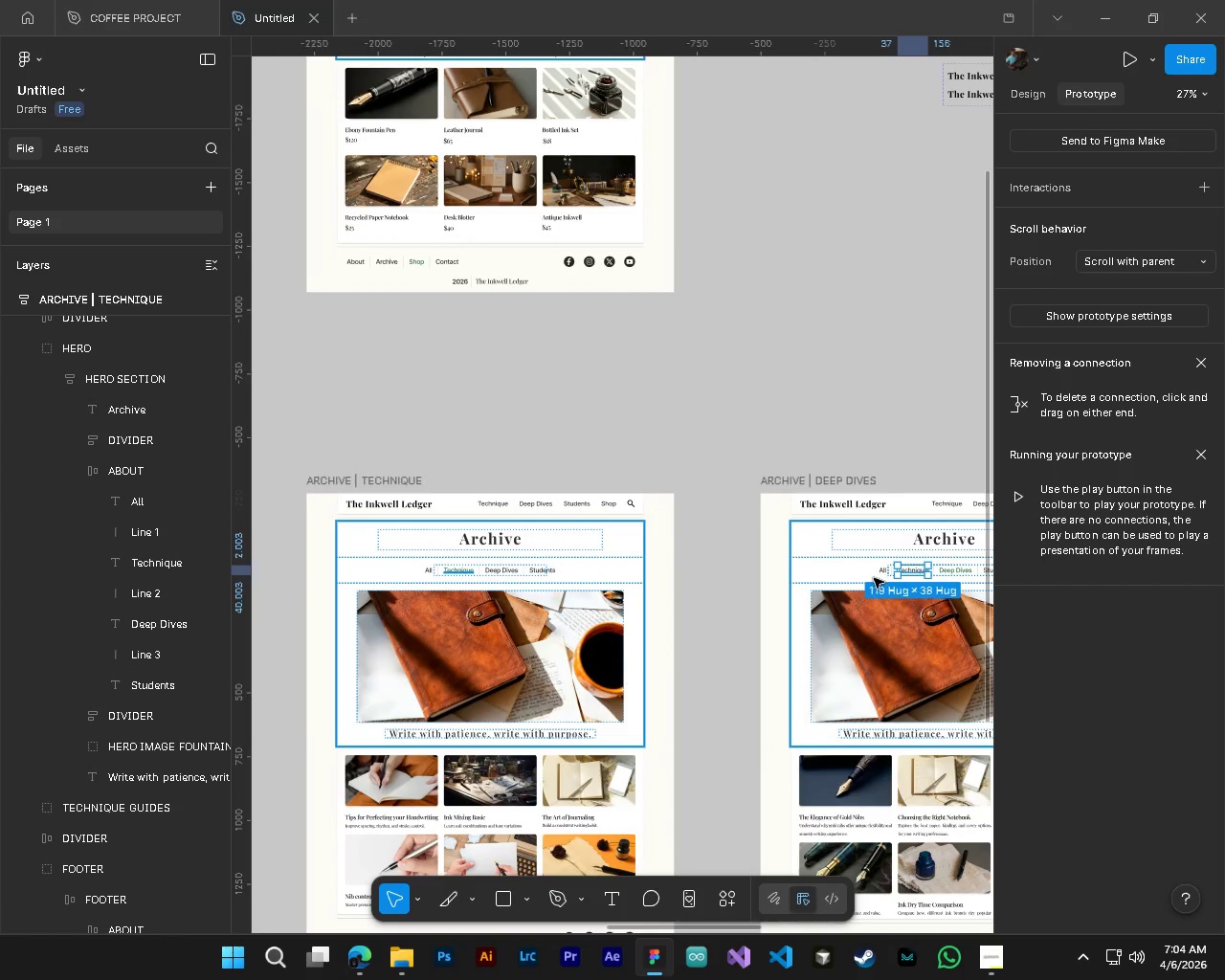 
hold_key(key=ControlLeft, duration=1.53)
 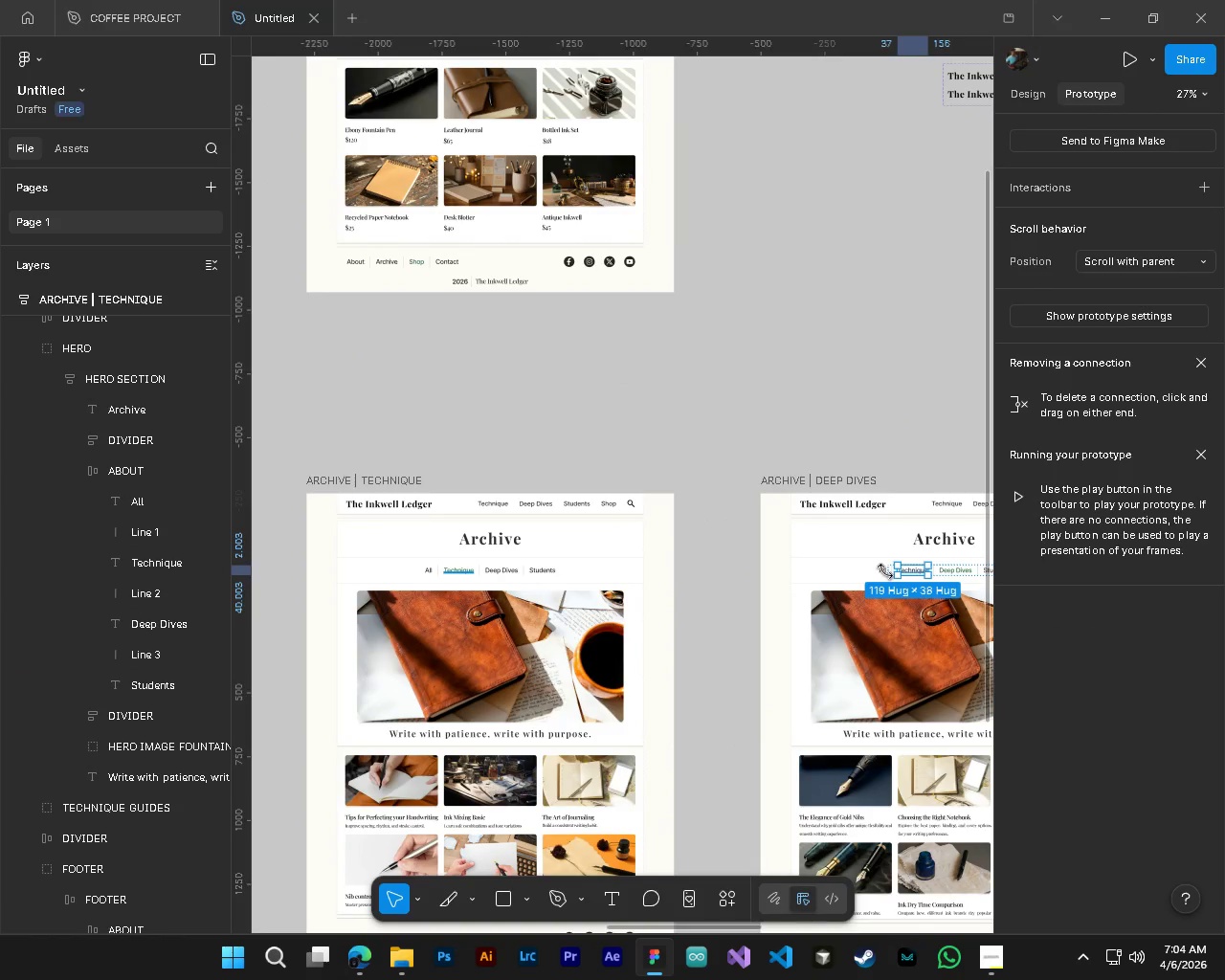 
scroll: coordinate [642, 568], scroll_direction: up, amount: 8.0
 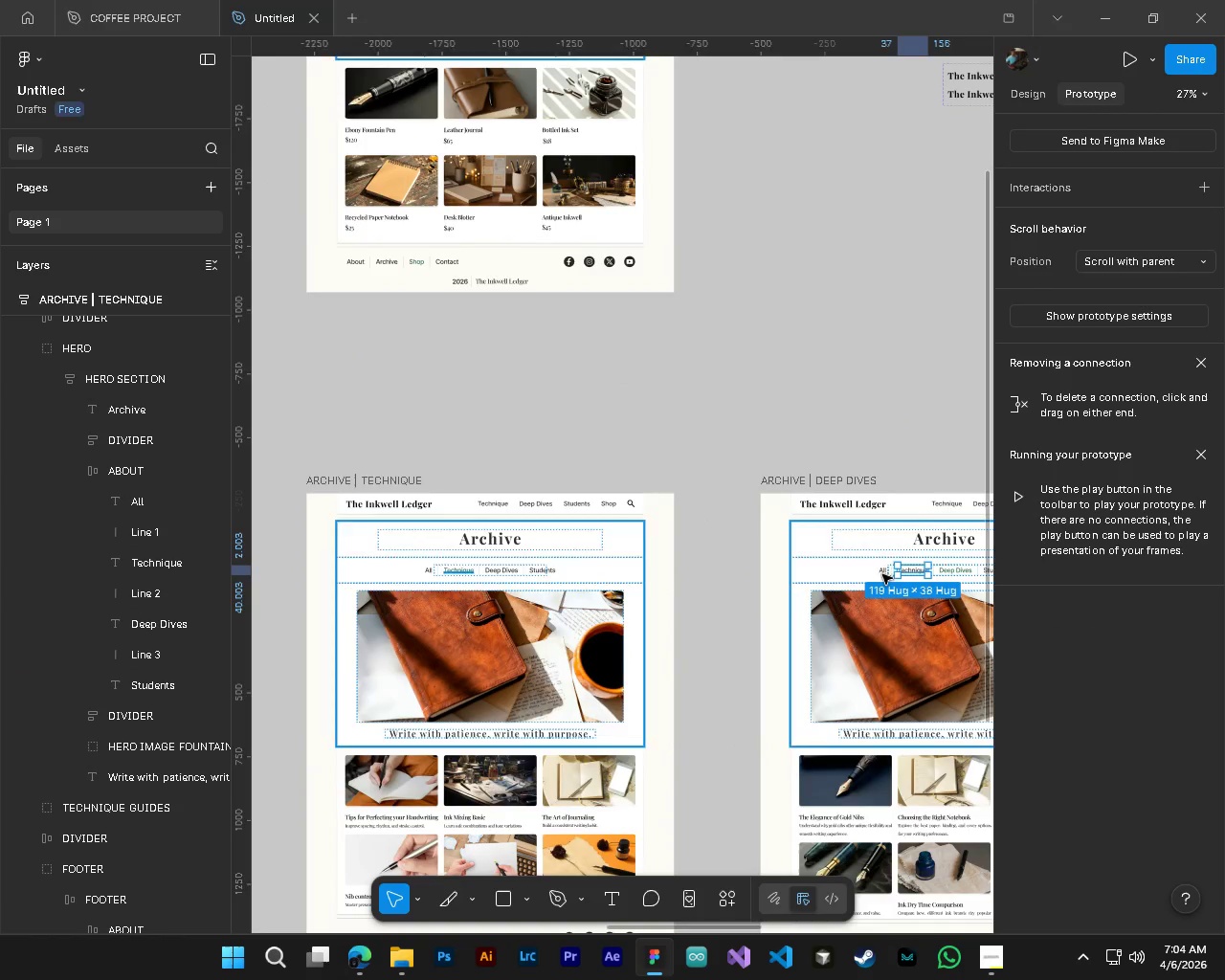 
key(Control+ControlLeft)
 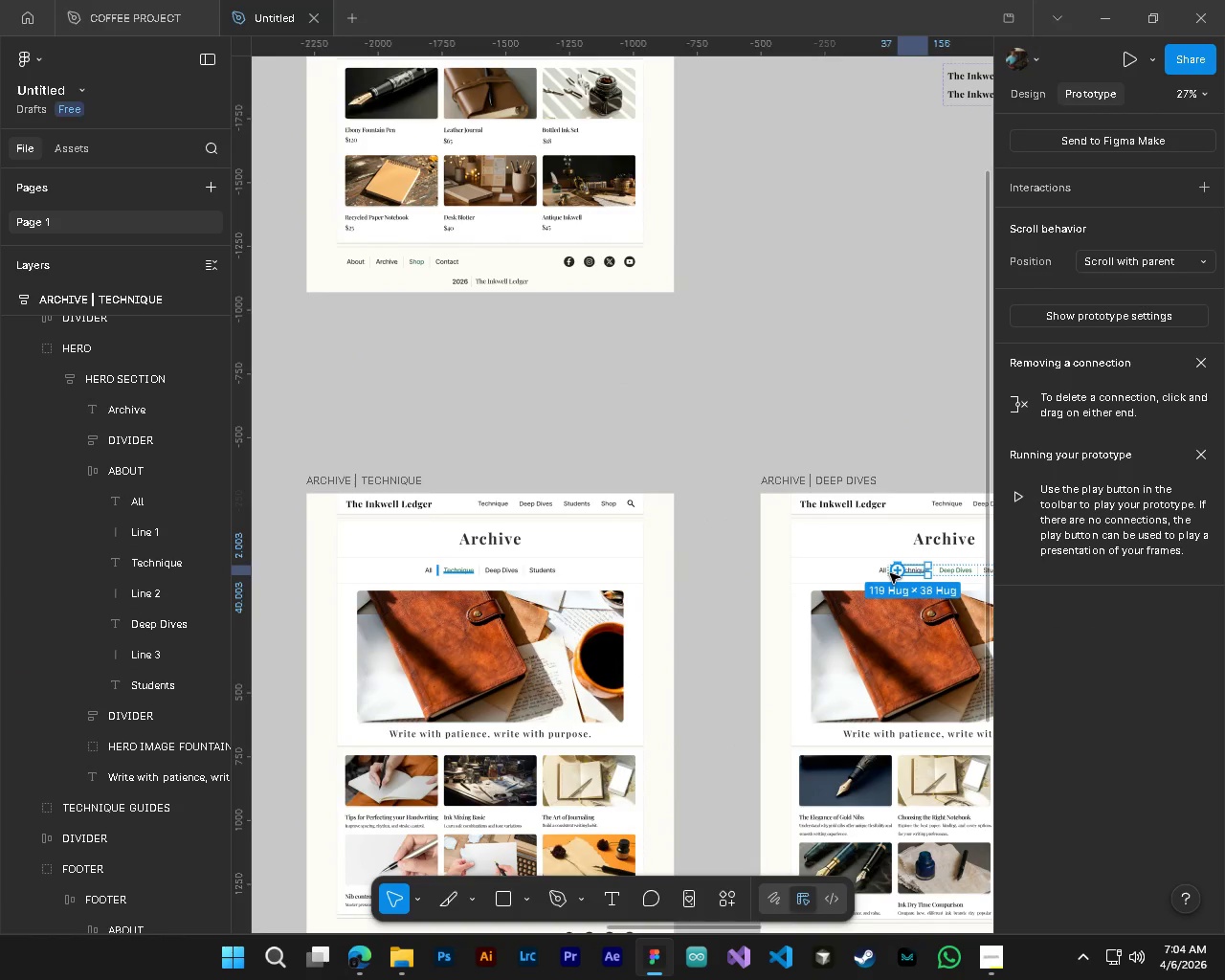 
key(Control+ControlLeft)
 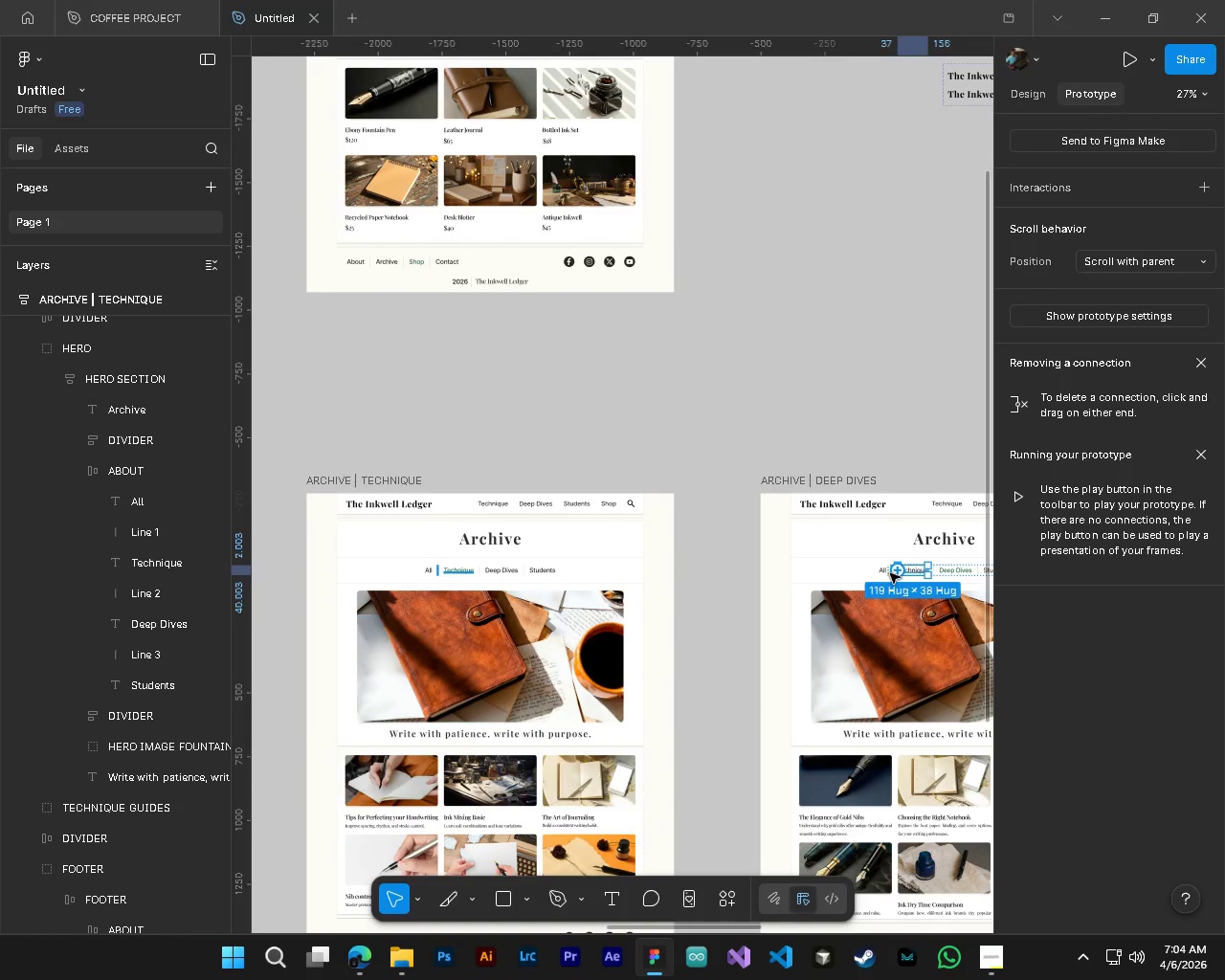 
key(Control+ControlLeft)
 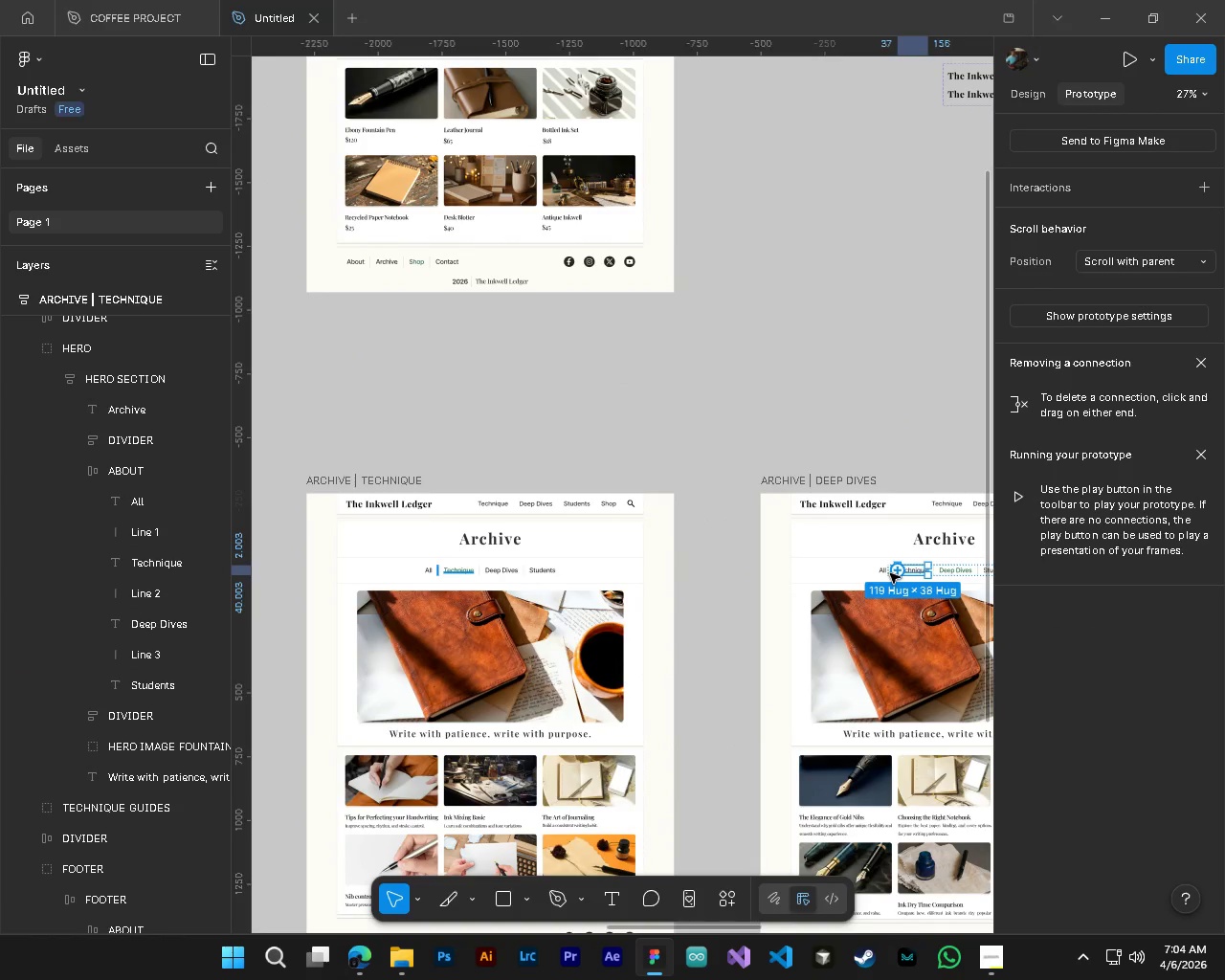 
key(Control+ControlLeft)
 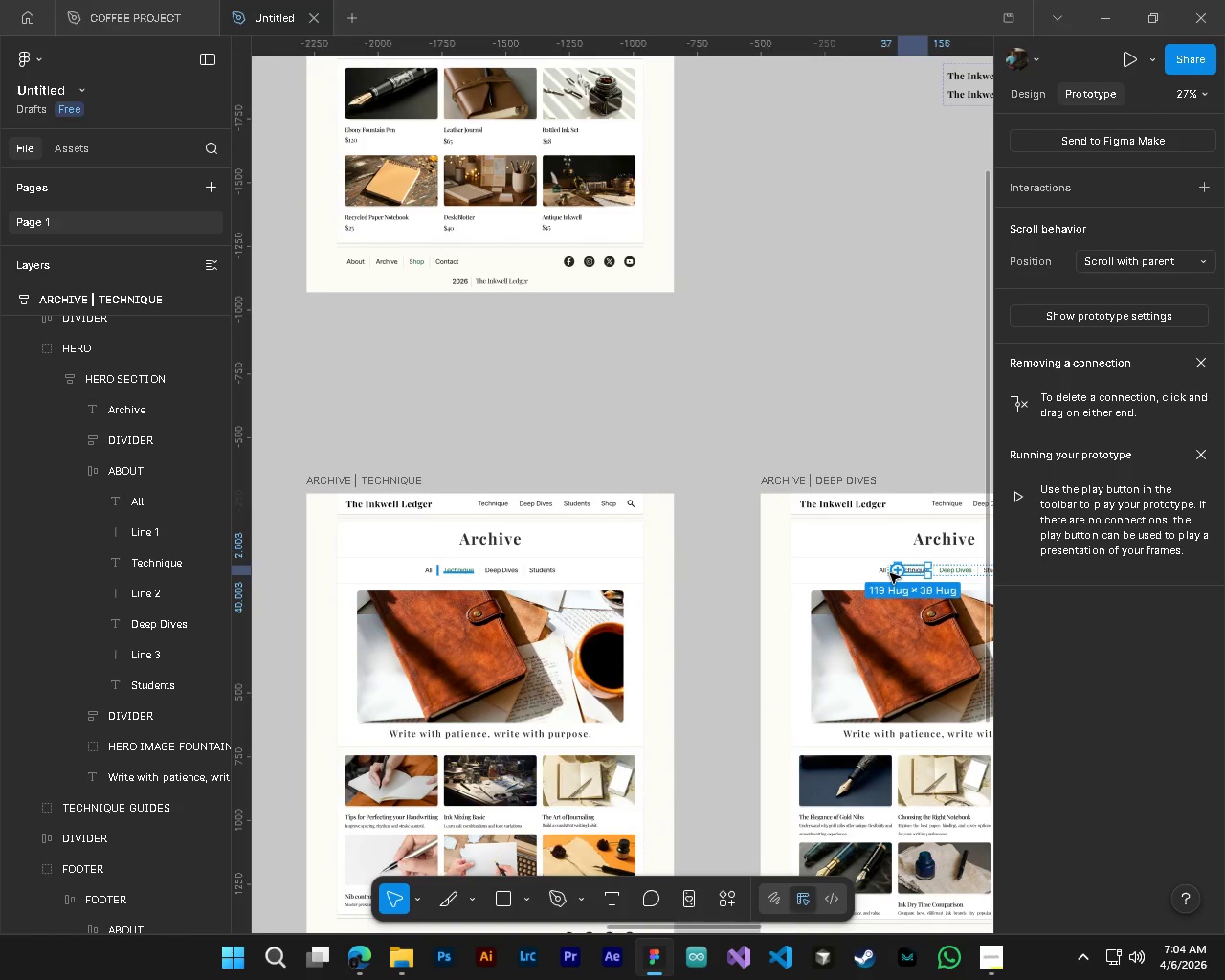 
key(Control+ControlLeft)
 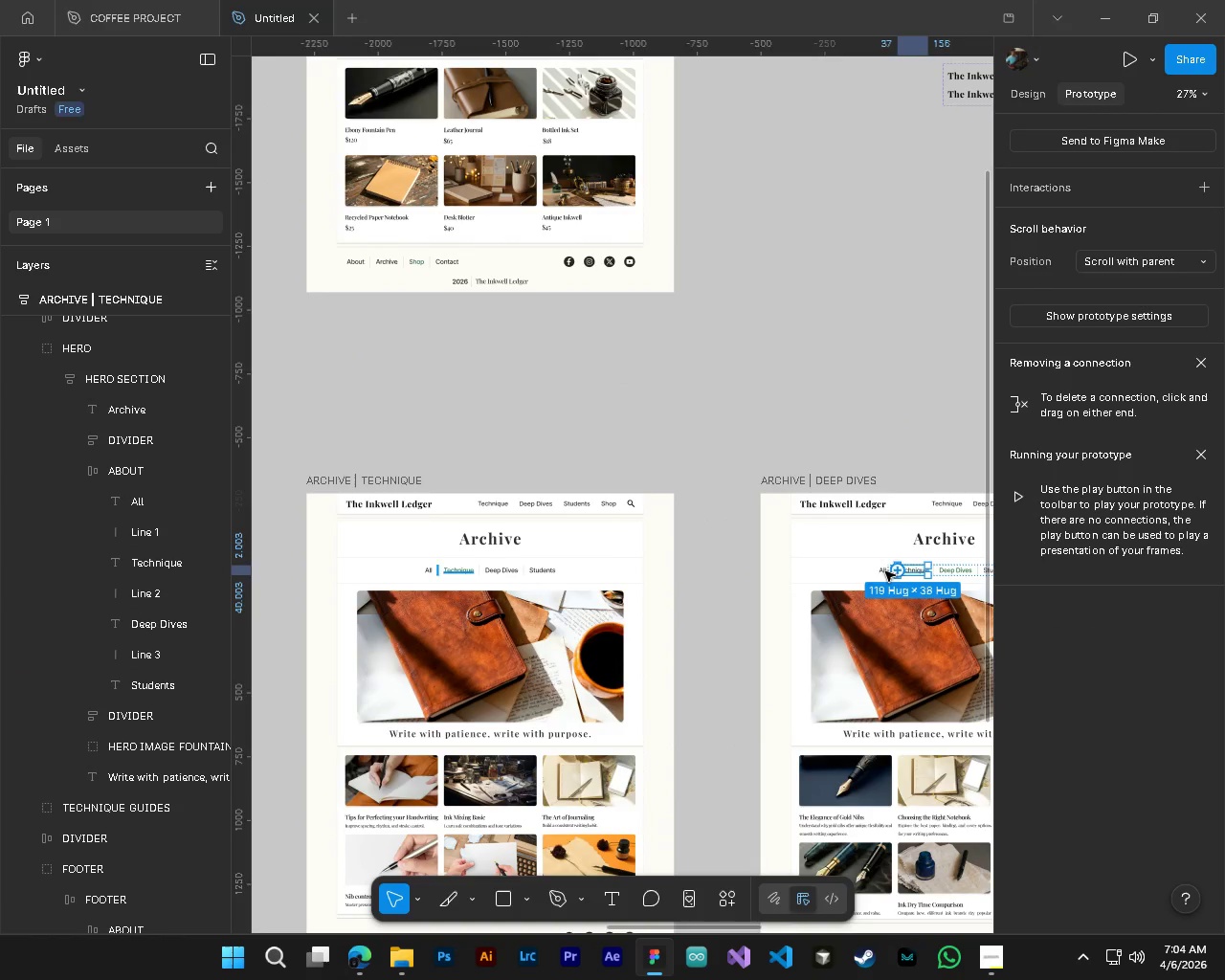 
key(Control+ControlLeft)
 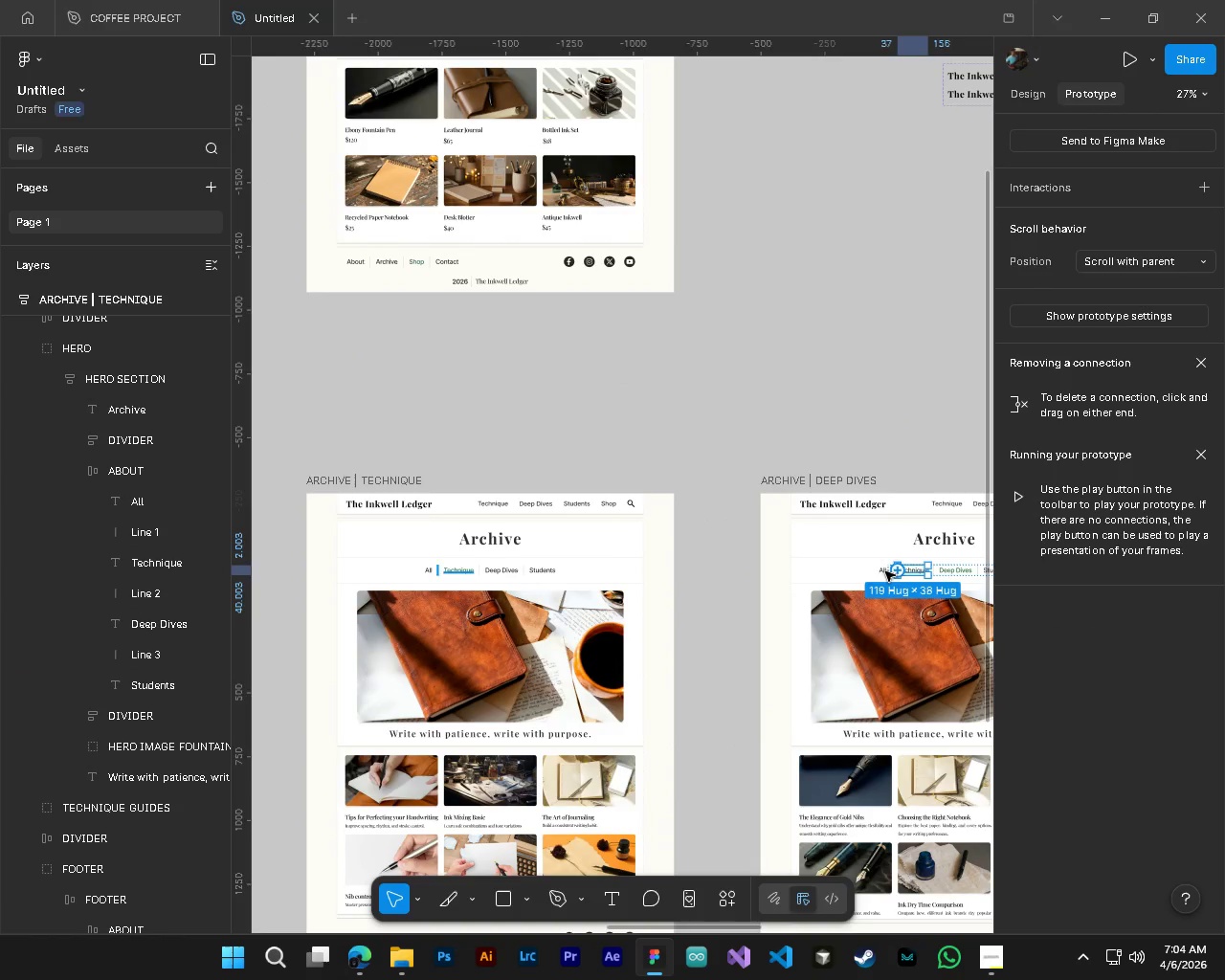 
key(Control+ControlLeft)
 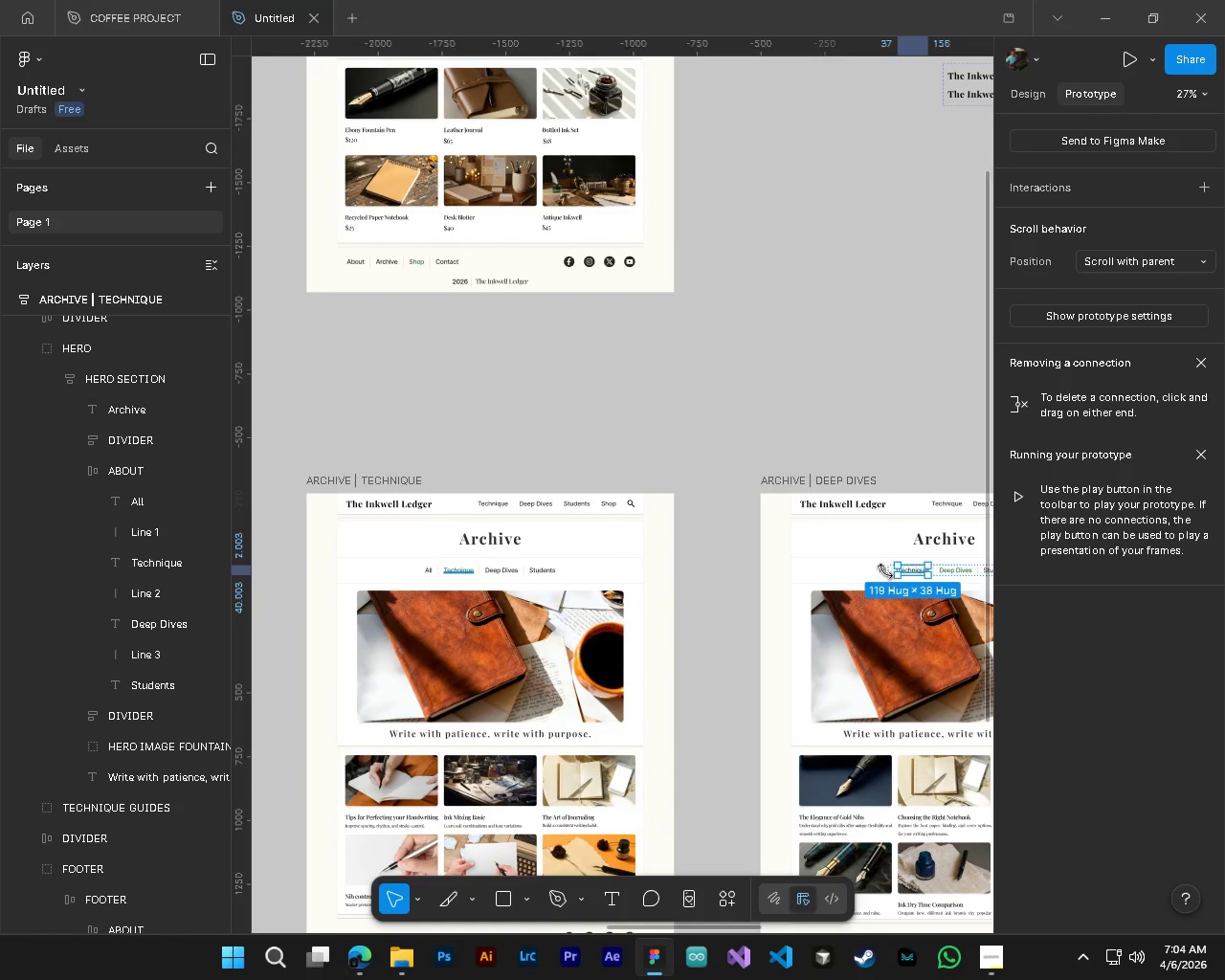 
key(Control+ControlLeft)
 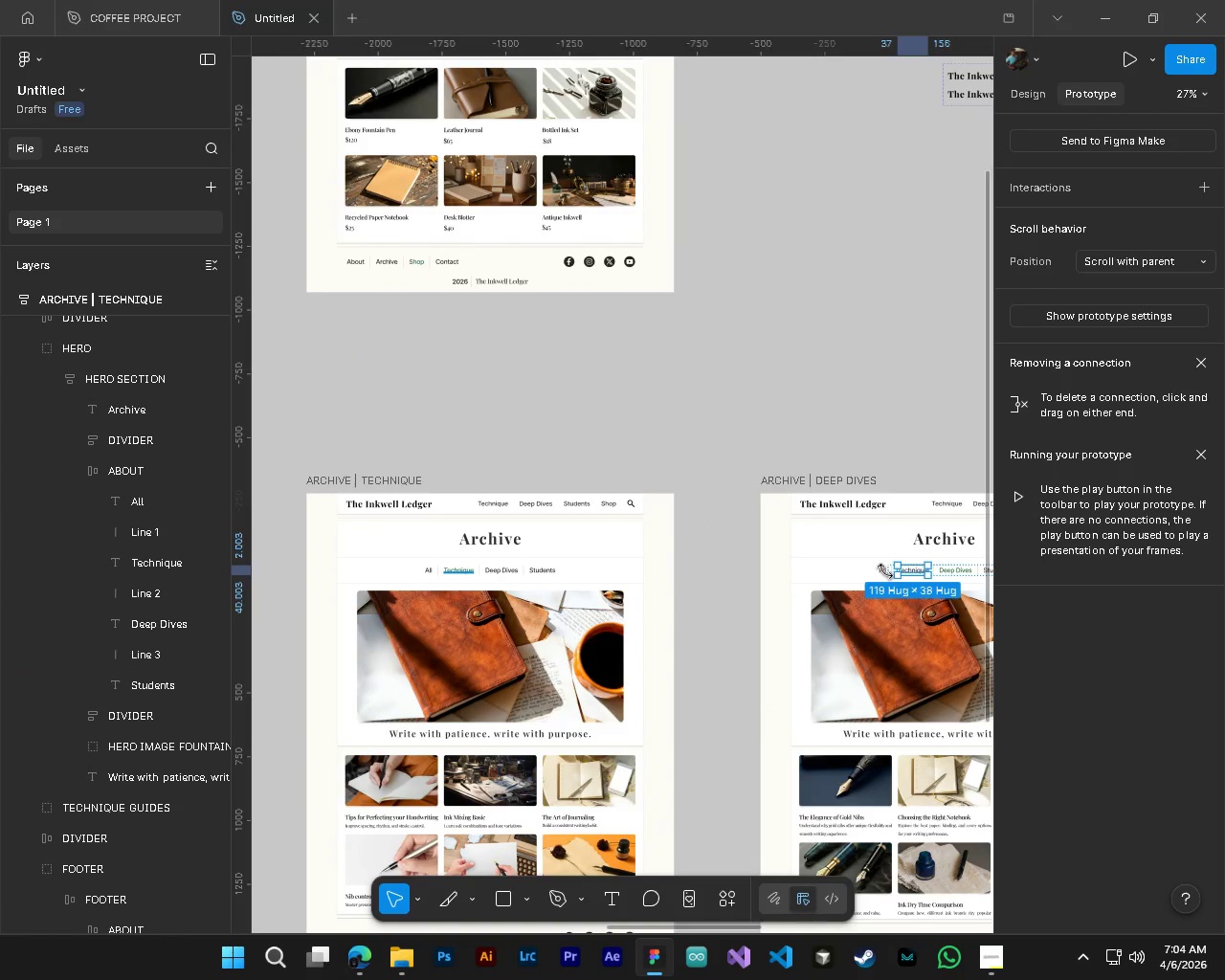 
left_click([885, 571])
 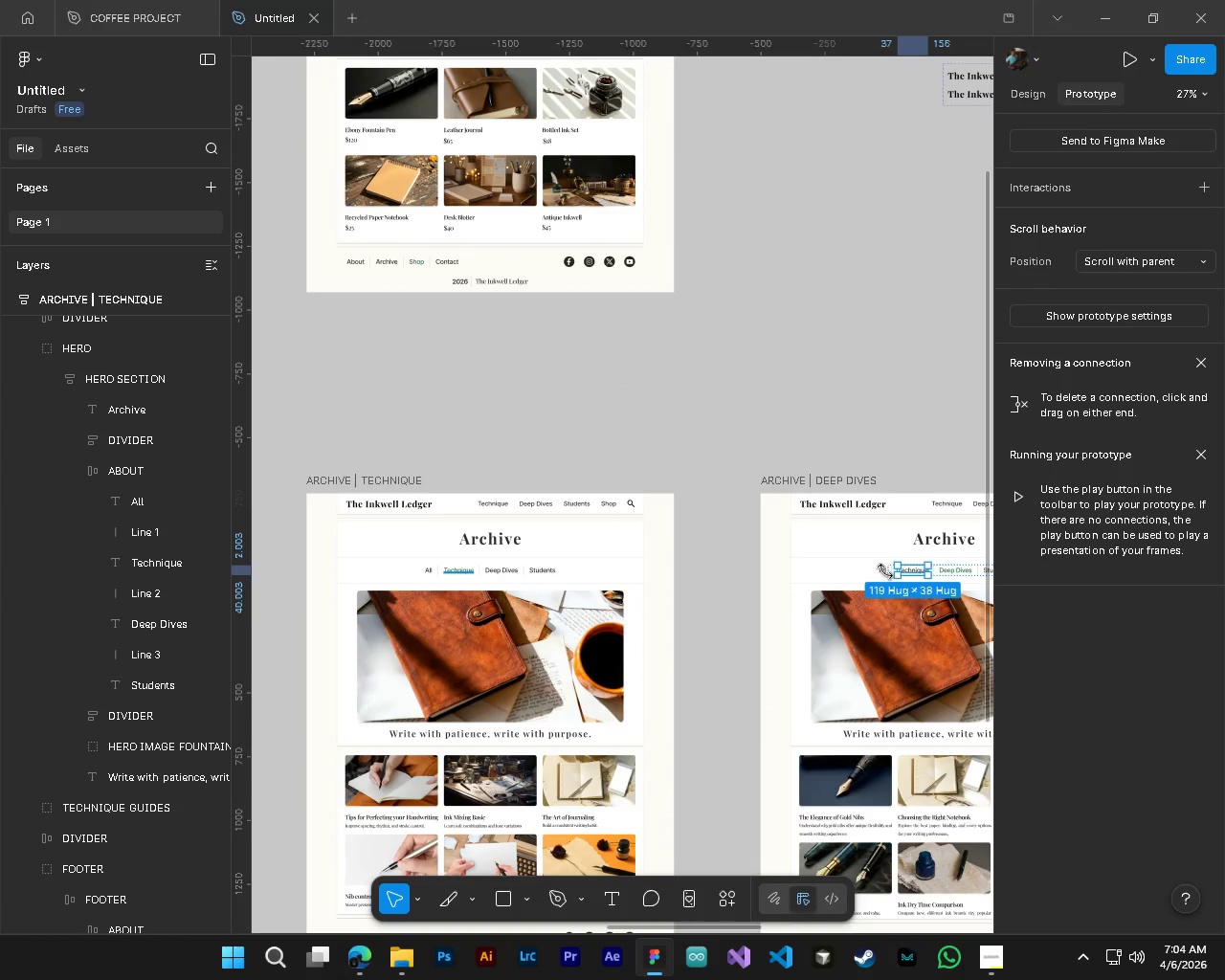 
hold_key(key=ControlLeft, duration=0.86)
 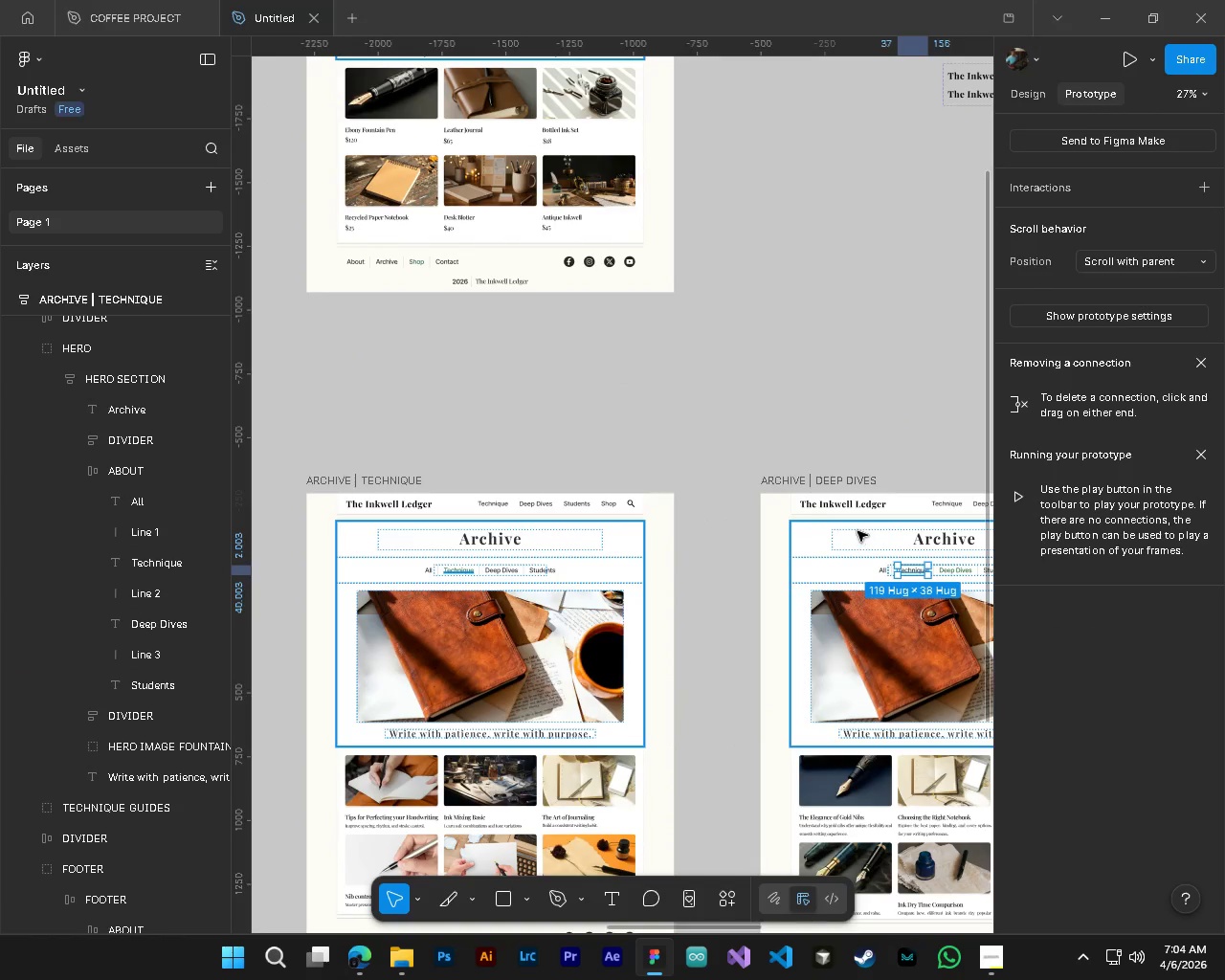 
left_click([858, 531])
 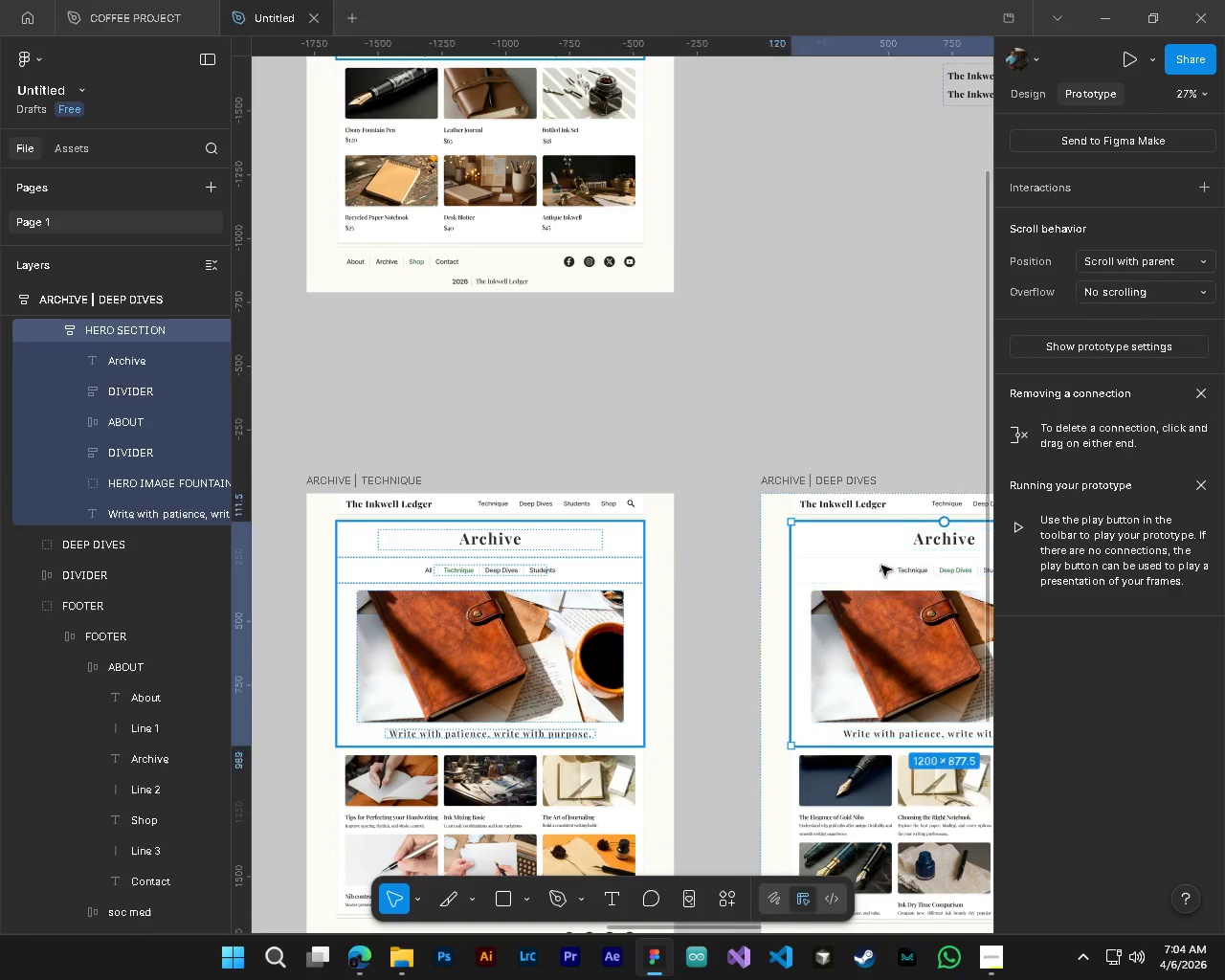 
hold_key(key=ControlLeft, duration=1.41)
left_click([882, 573])
 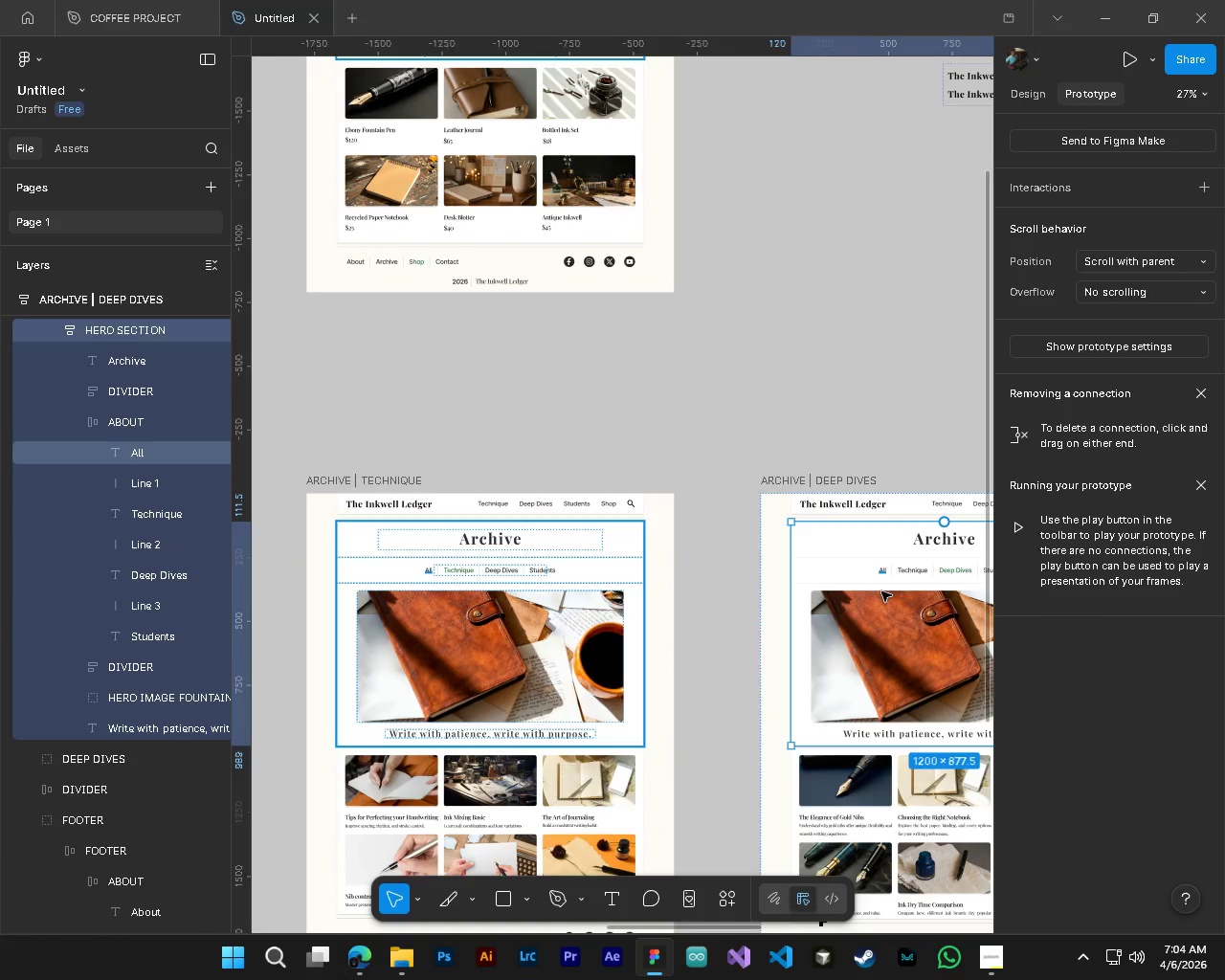 
hold_key(key=AltLeft, duration=0.48)
scroll: coordinate [878, 602], scroll_direction: down, amount: 4.0
 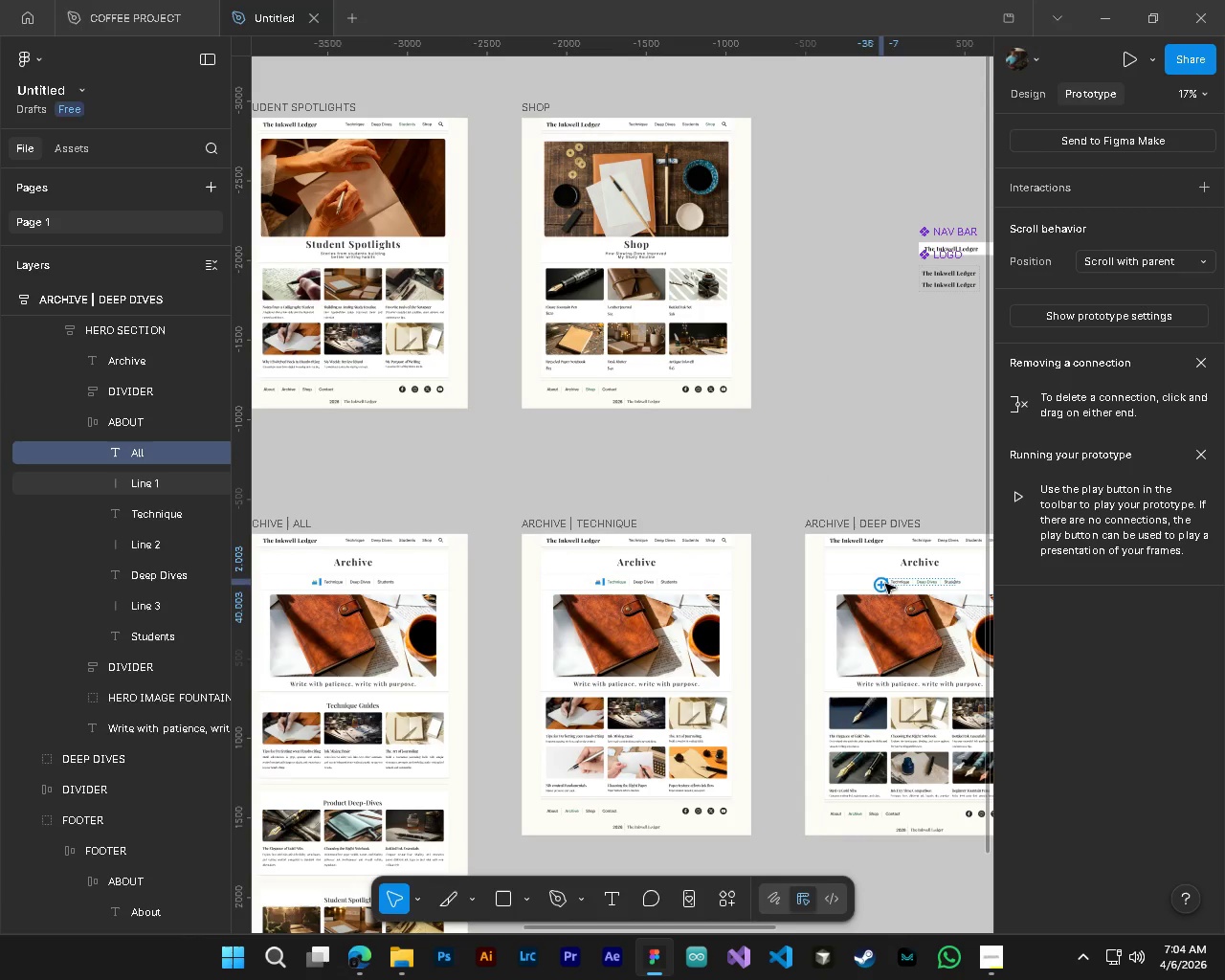 
left_click_drag(start_coordinate=[882, 583], to_coordinate=[433, 717])
 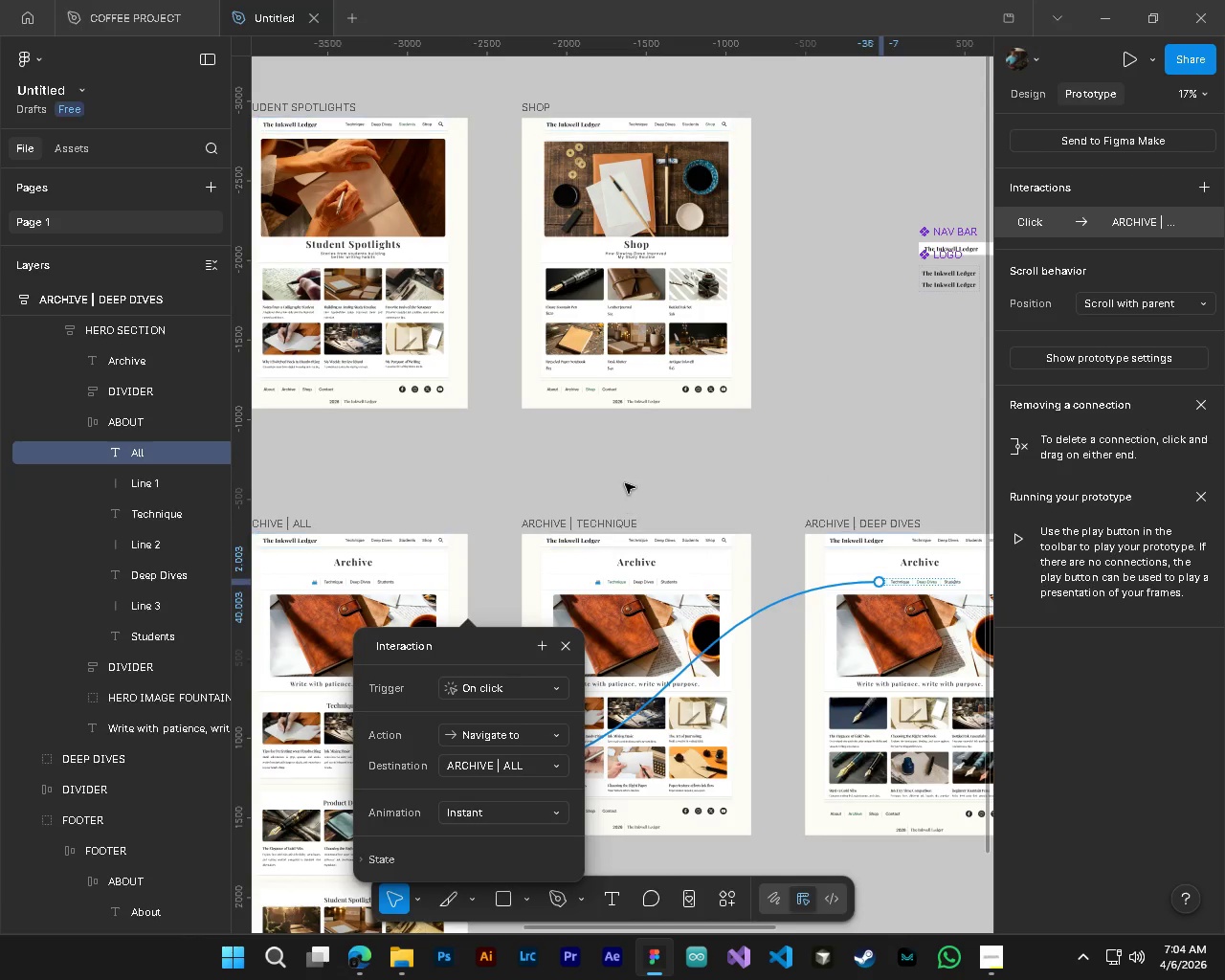 
left_click([625, 482])
 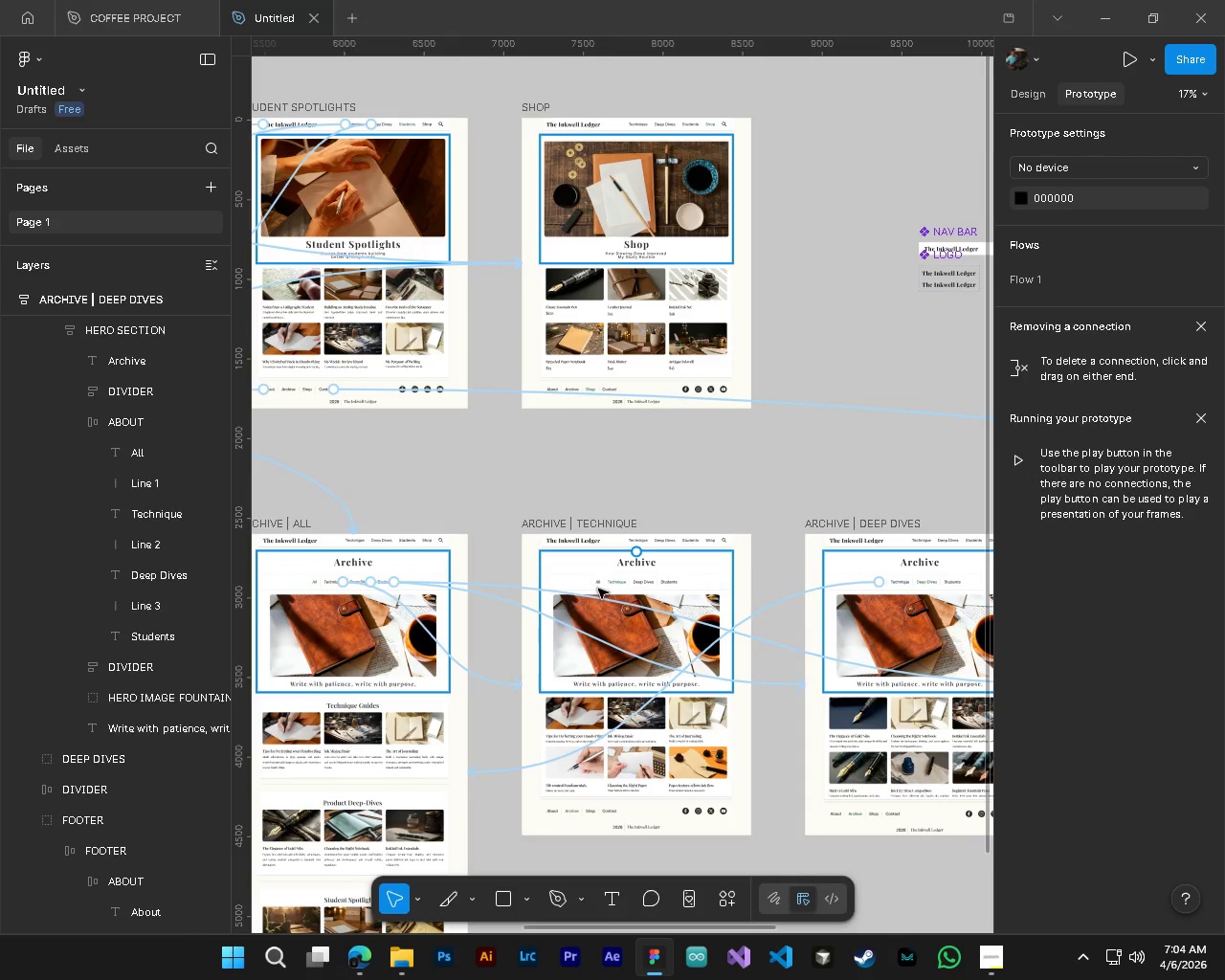 
hold_key(key=ControlLeft, duration=0.92)
left_click([599, 582])
 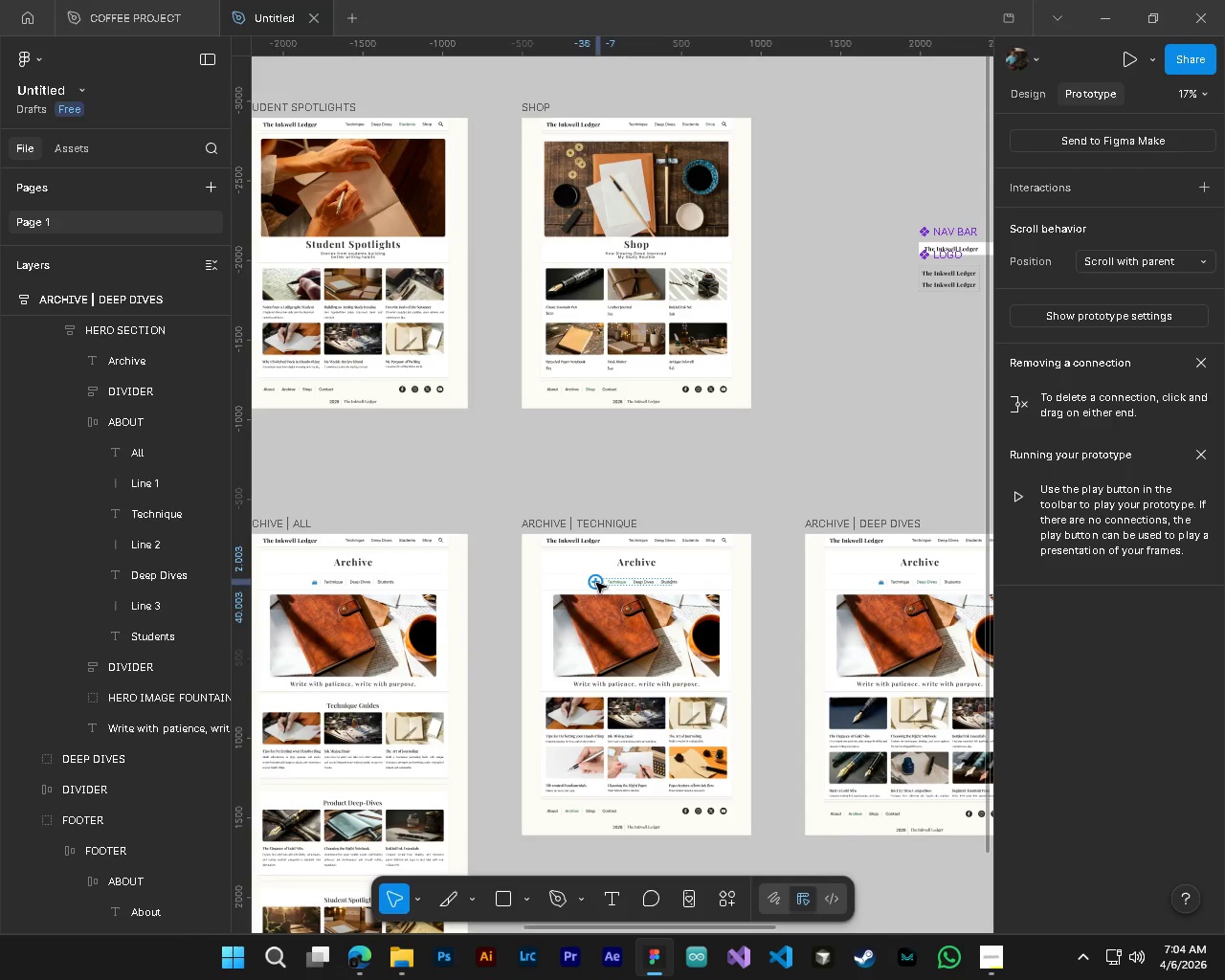 
hold_key(key=ControlLeft, duration=0.44)
 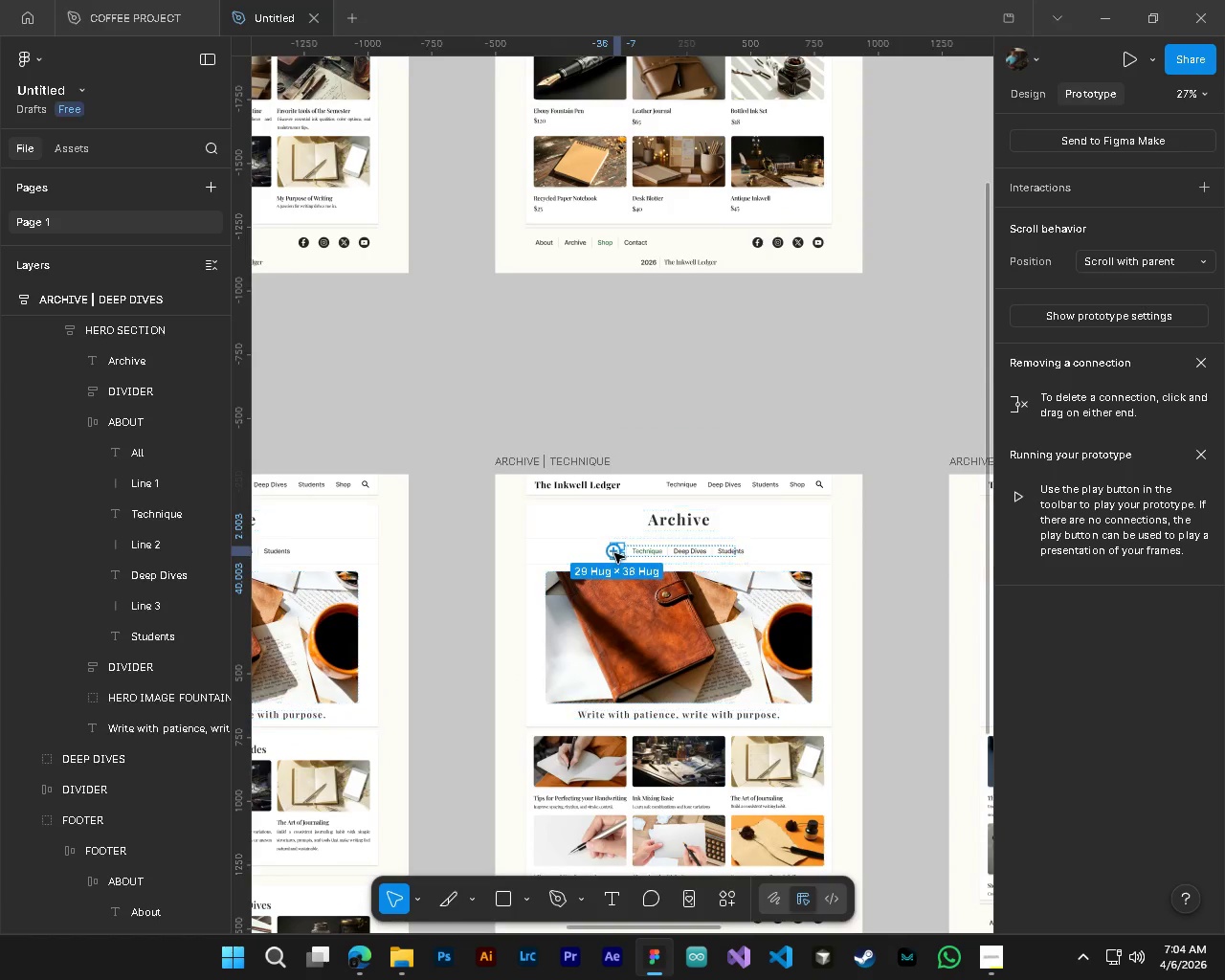 
key(Alt+Control+AltLeft)
 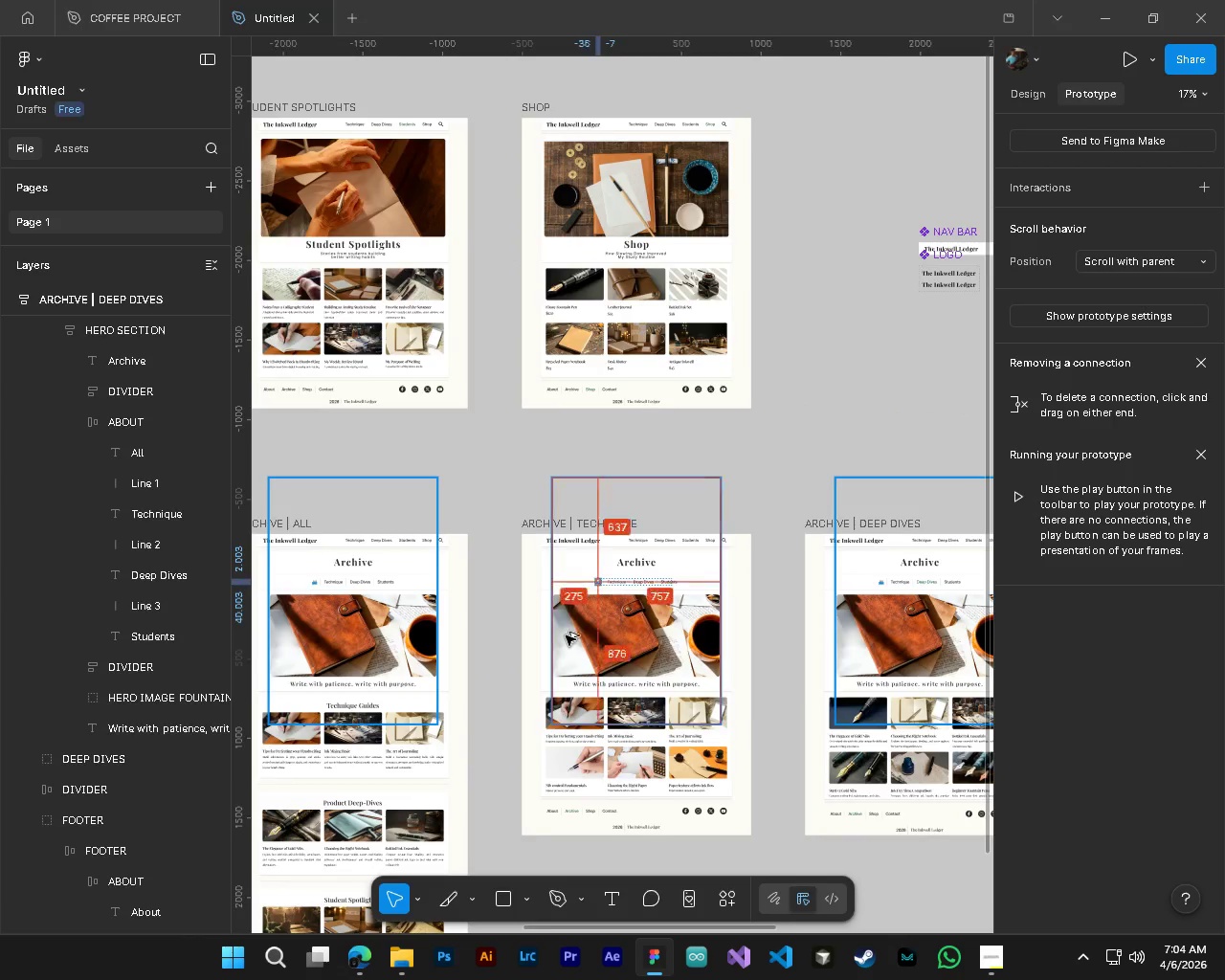 
scroll: coordinate [566, 631], scroll_direction: up, amount: 4.0
 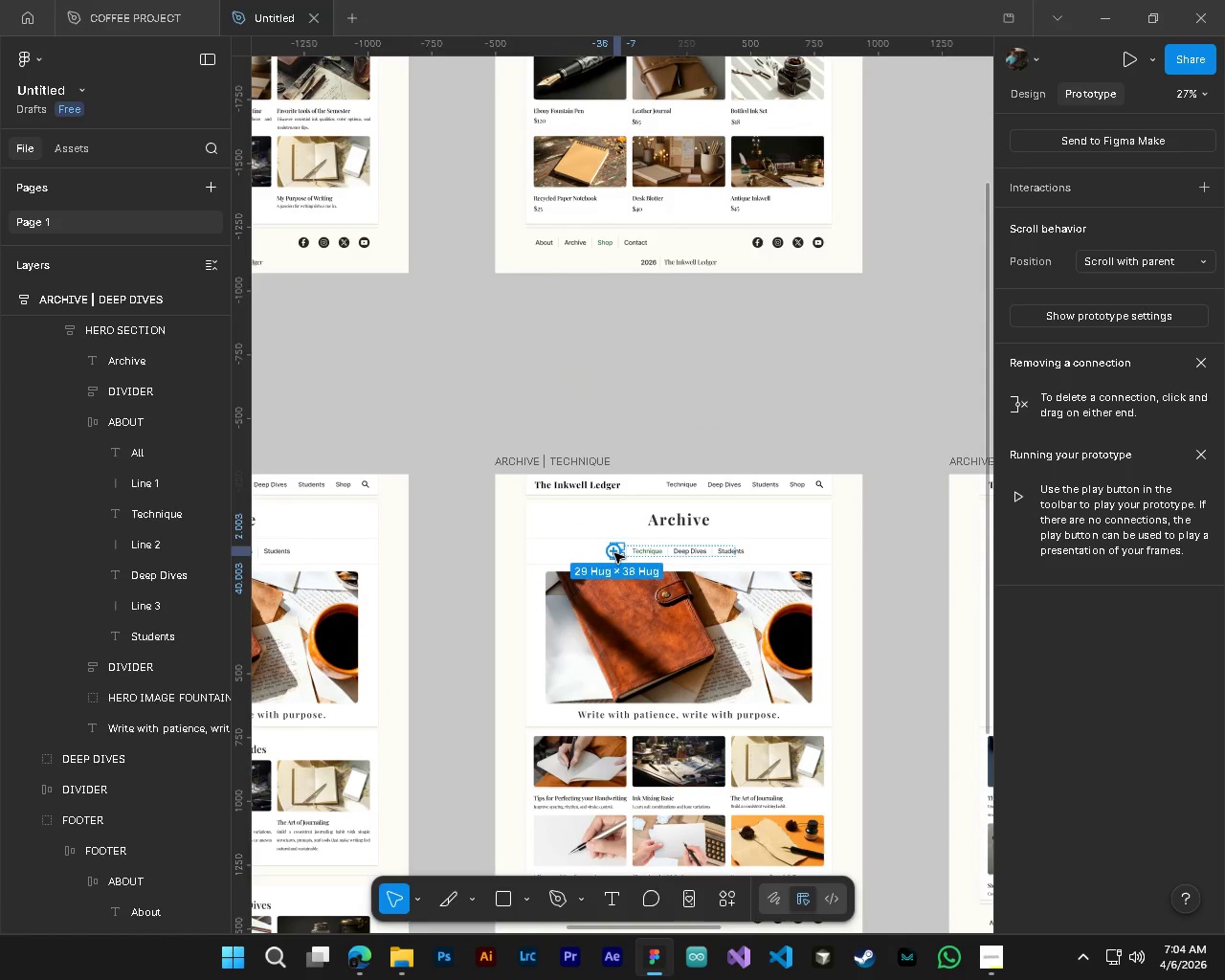 
left_click_drag(start_coordinate=[613, 555], to_coordinate=[404, 744])
 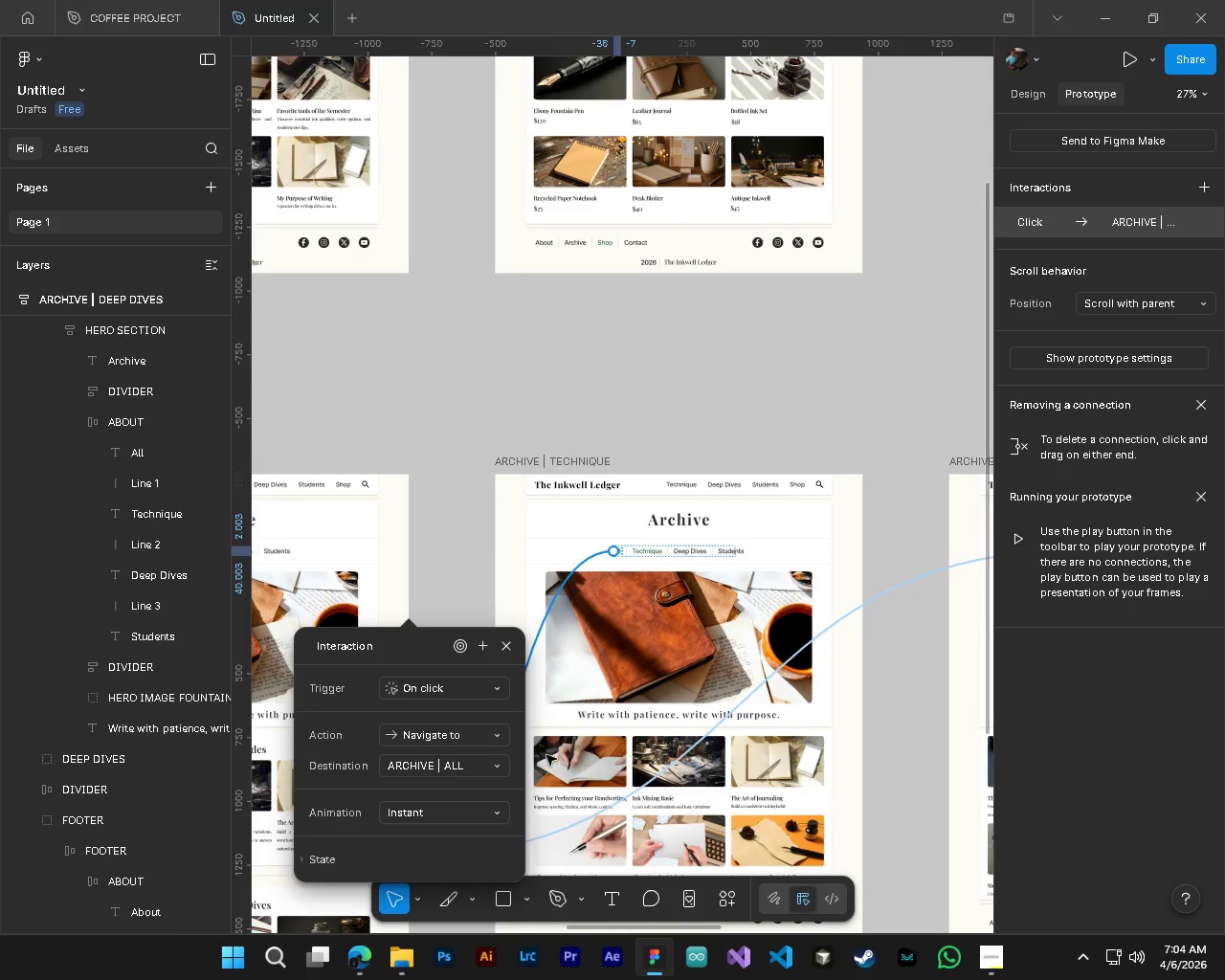 
hold_key(key=ControlLeft, duration=0.52)
 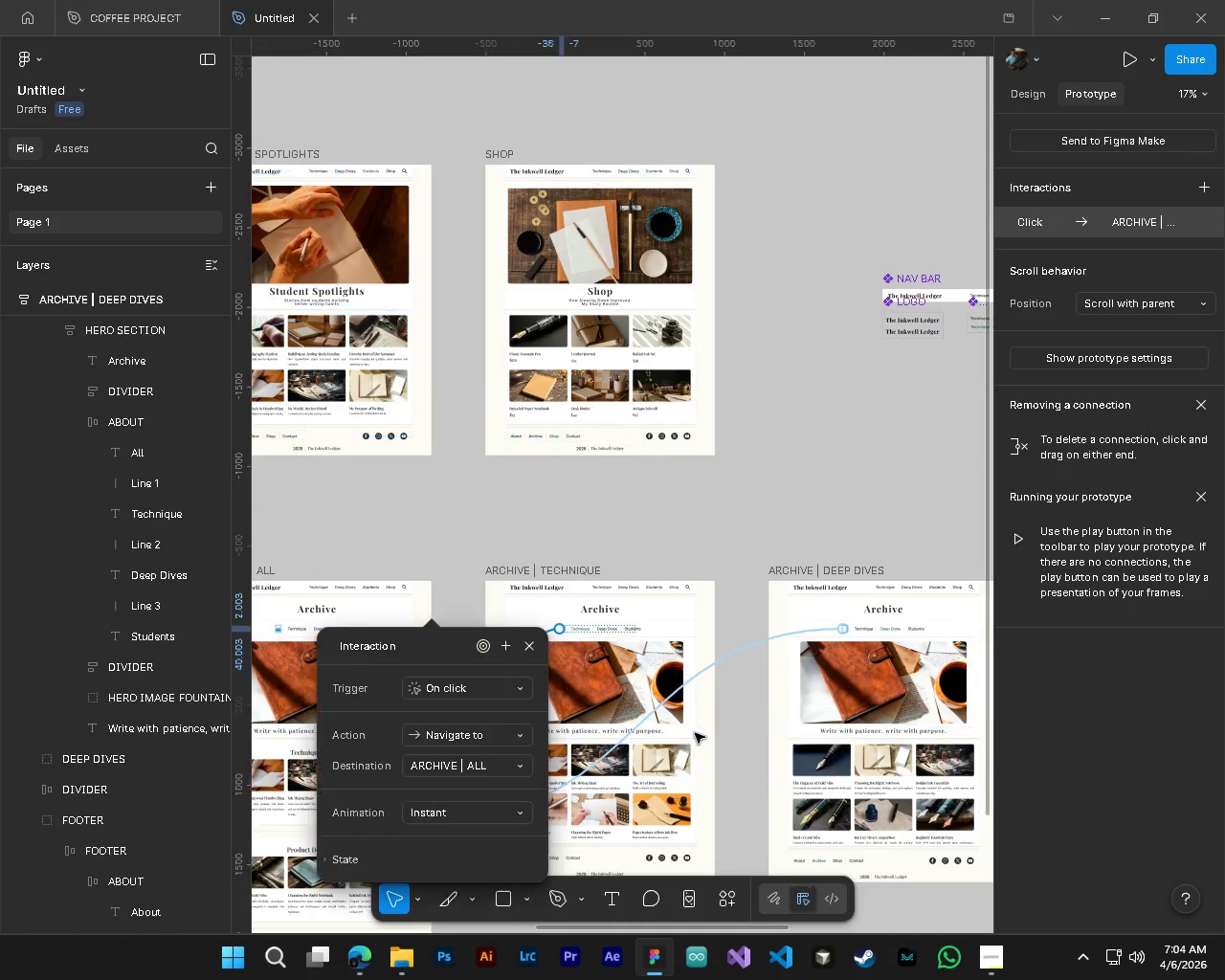 
key(Alt+Control+AltLeft)
 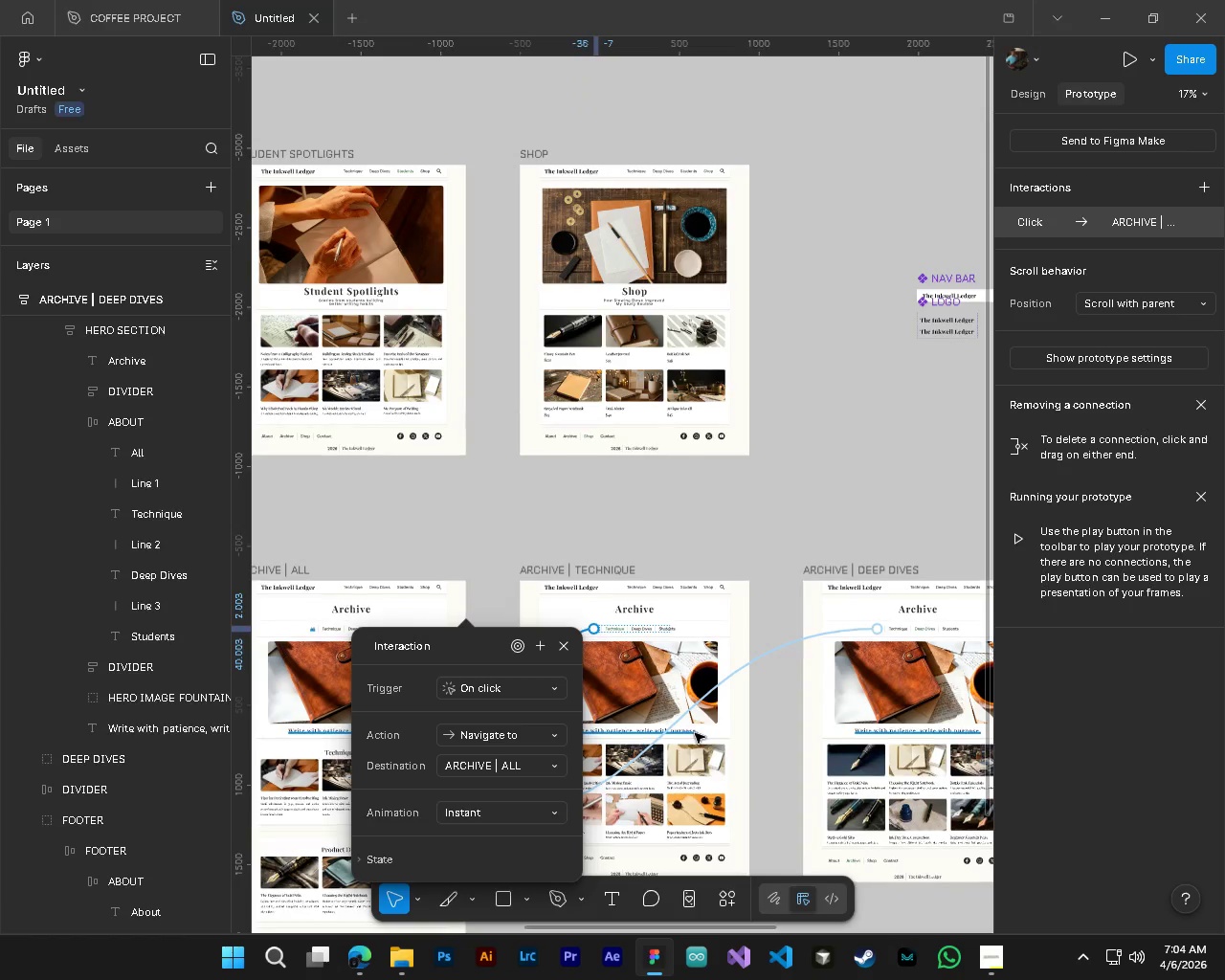 
key(Shift+ShiftLeft)
 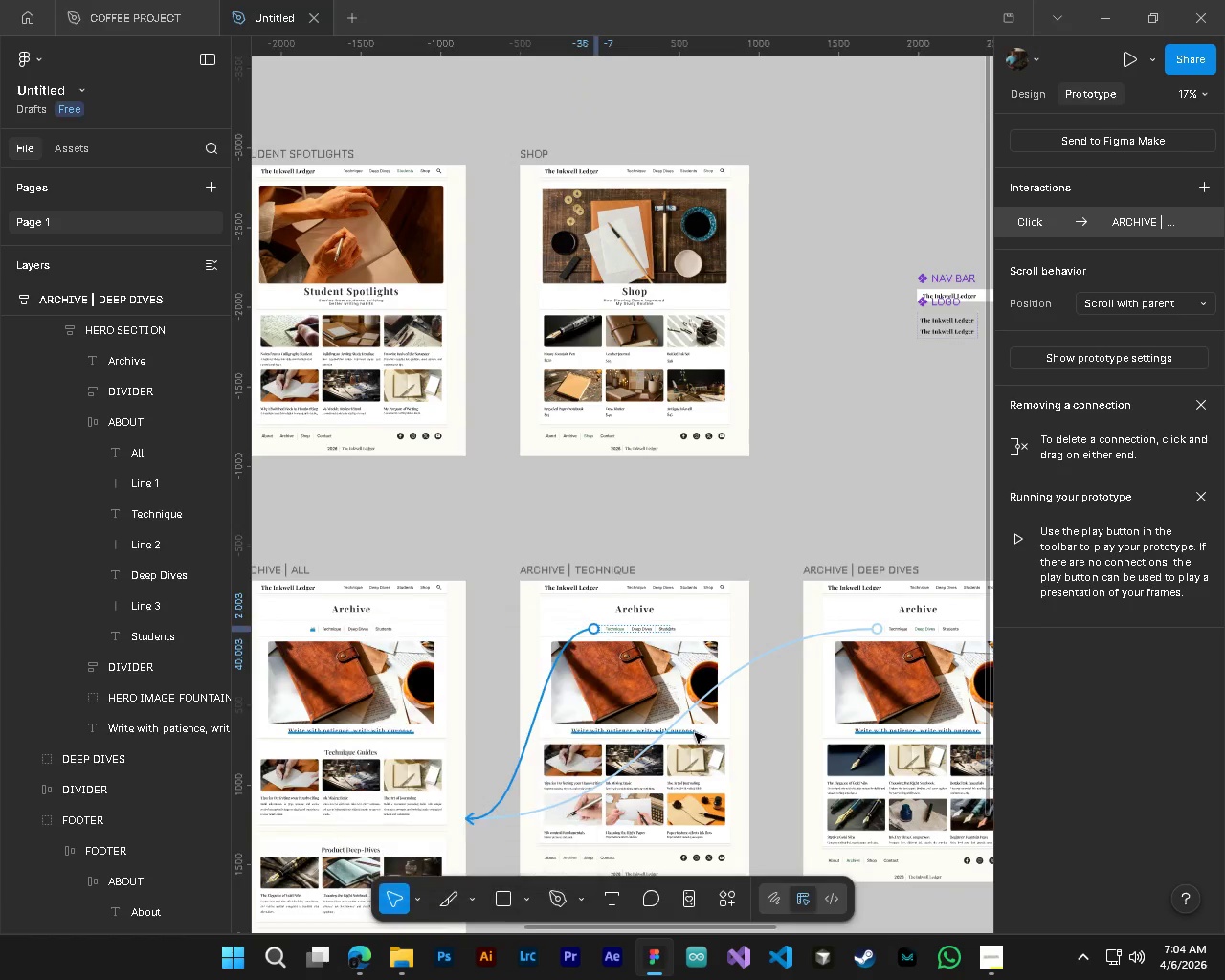 
scroll: coordinate [563, 757], scroll_direction: down, amount: 5.0
 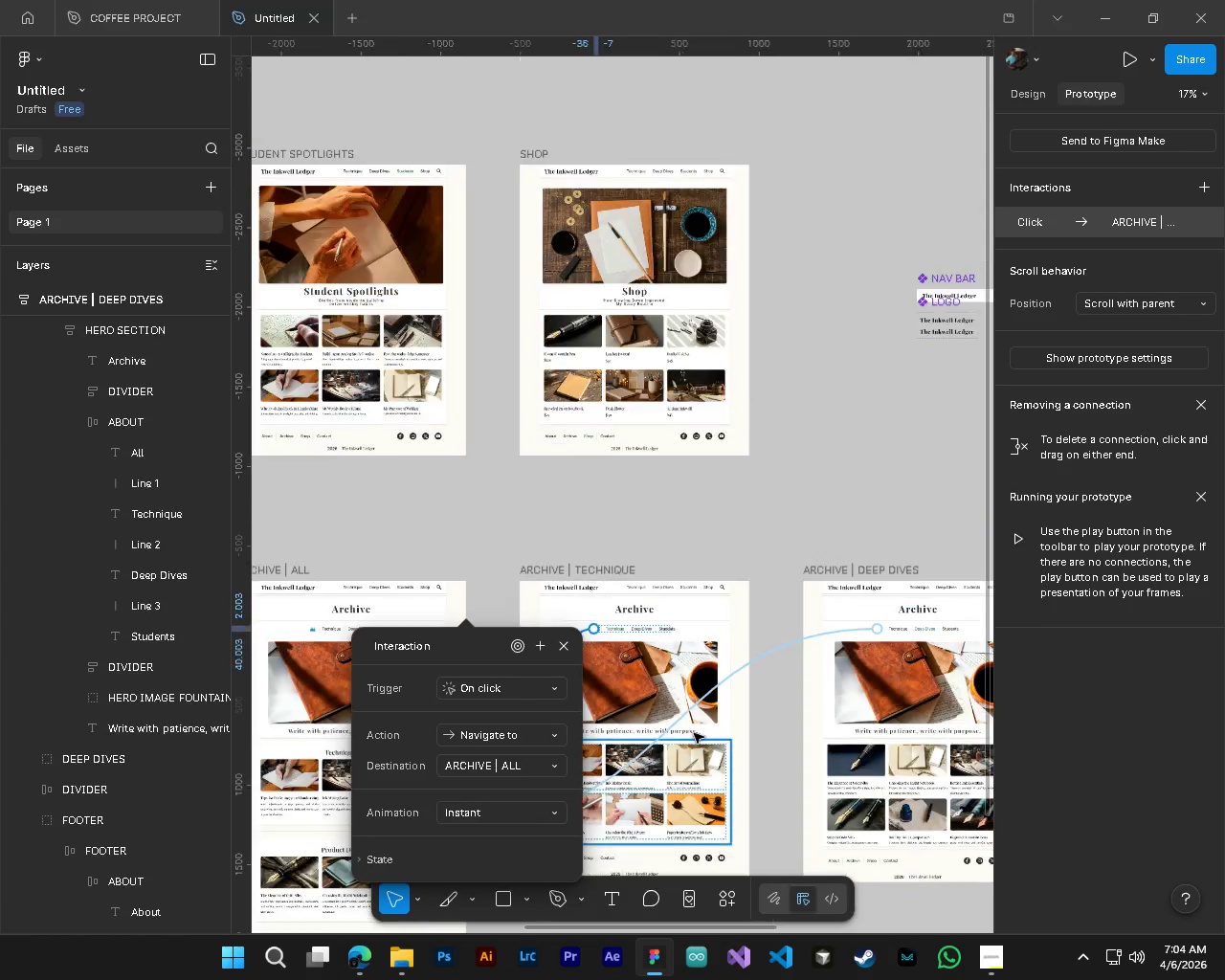 
key(Control+ControlLeft)
 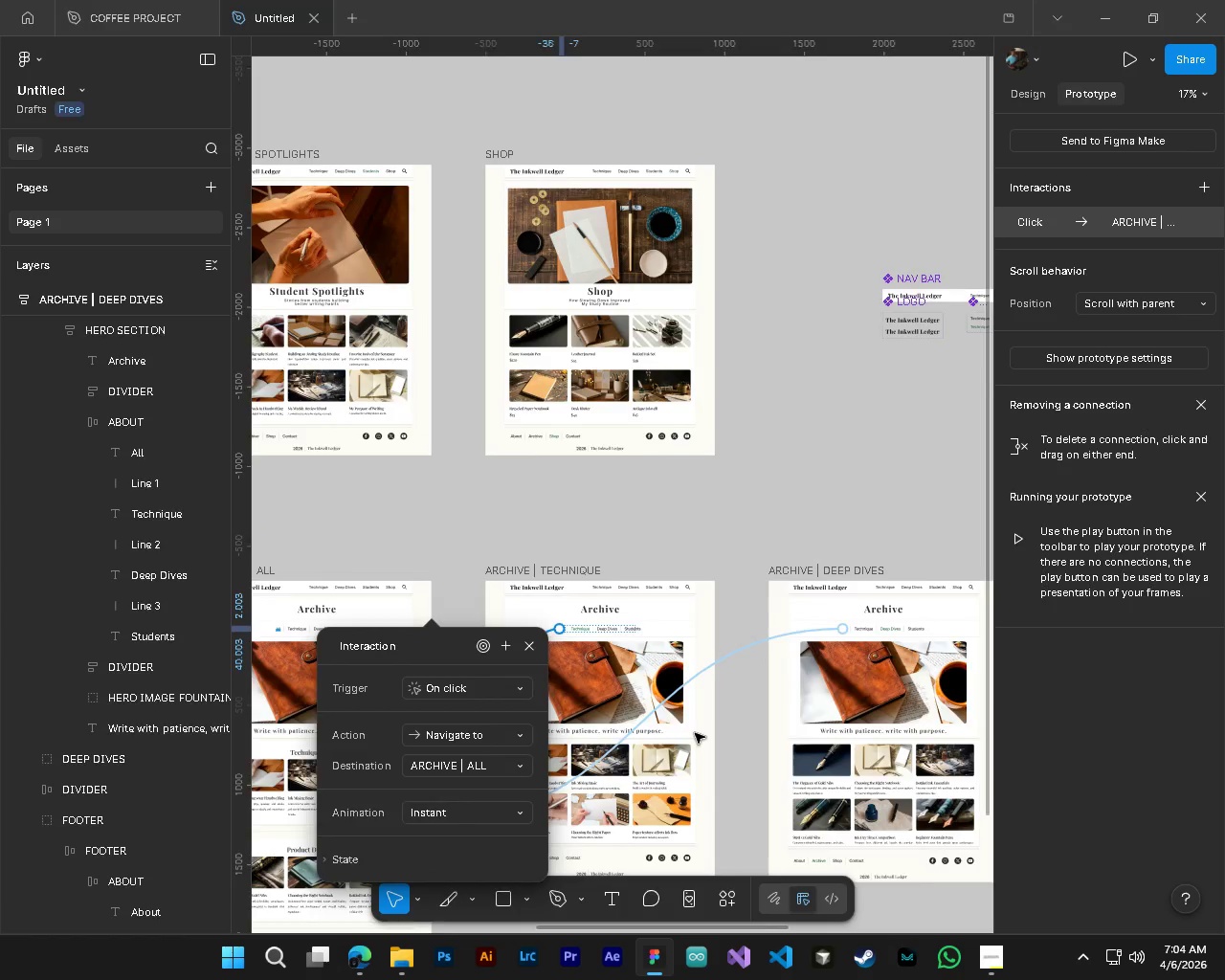 
key(Alt+Control+AltLeft)
 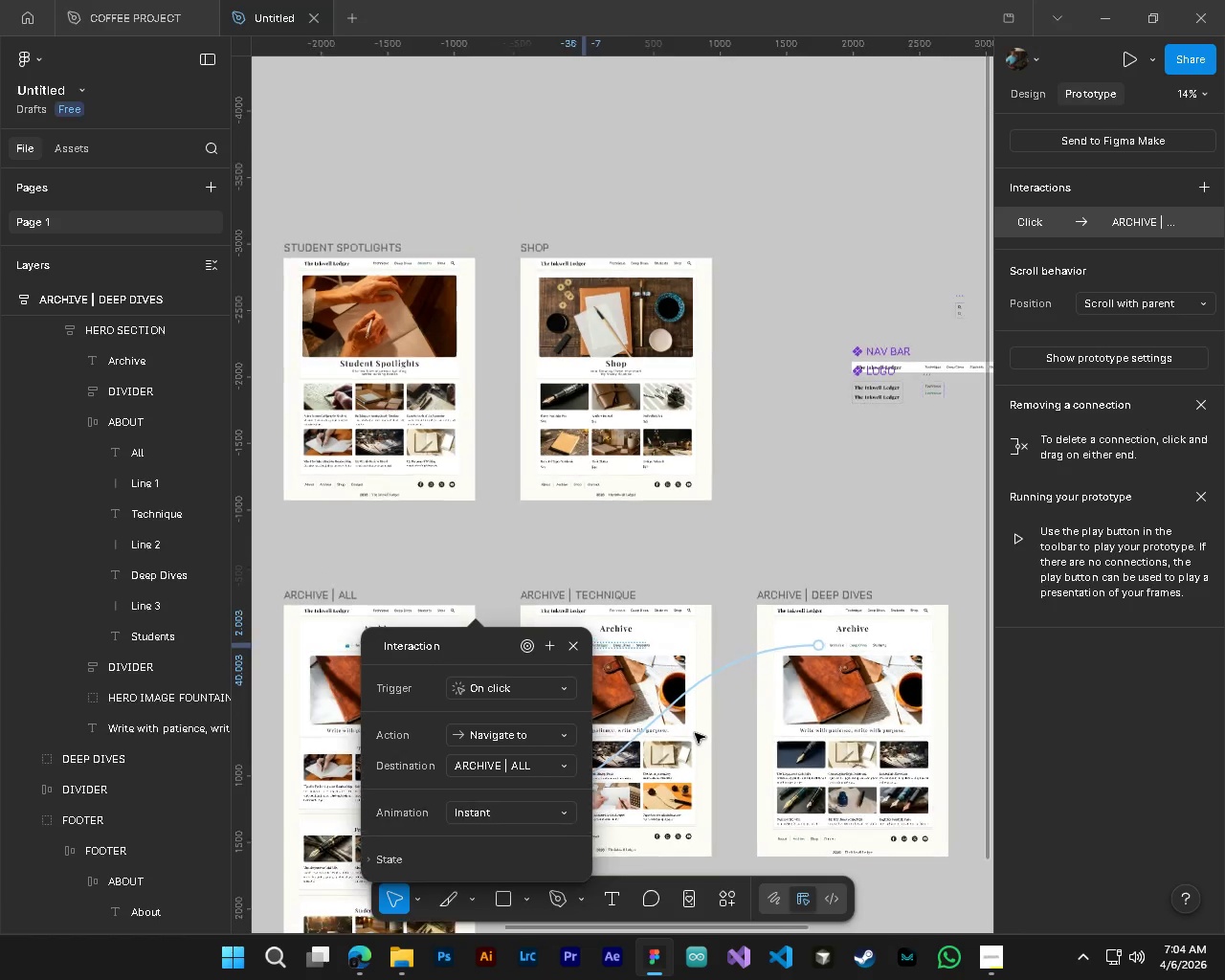 
key(Shift+ShiftLeft)
 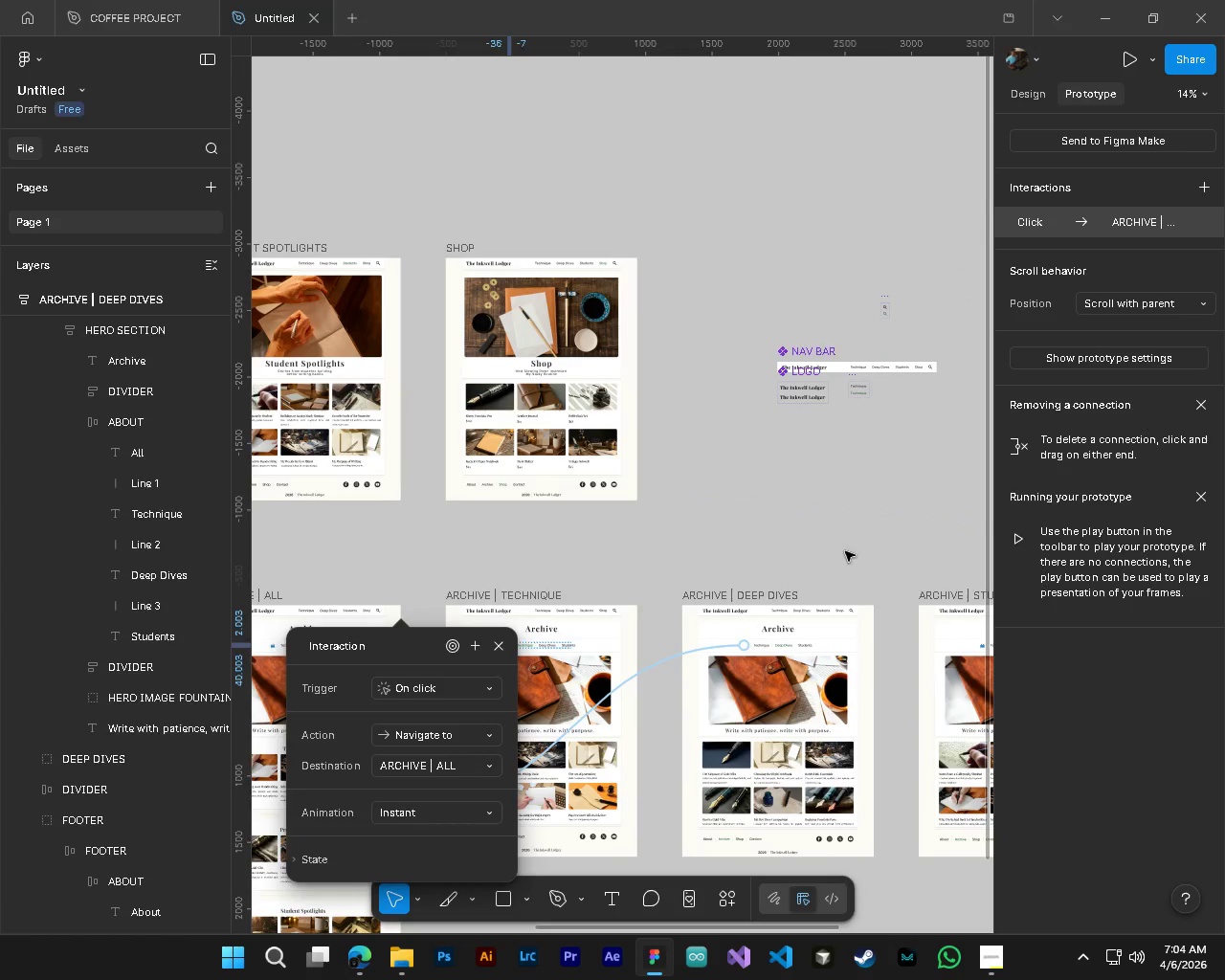 
scroll: coordinate [695, 733], scroll_direction: down, amount: 9.0
 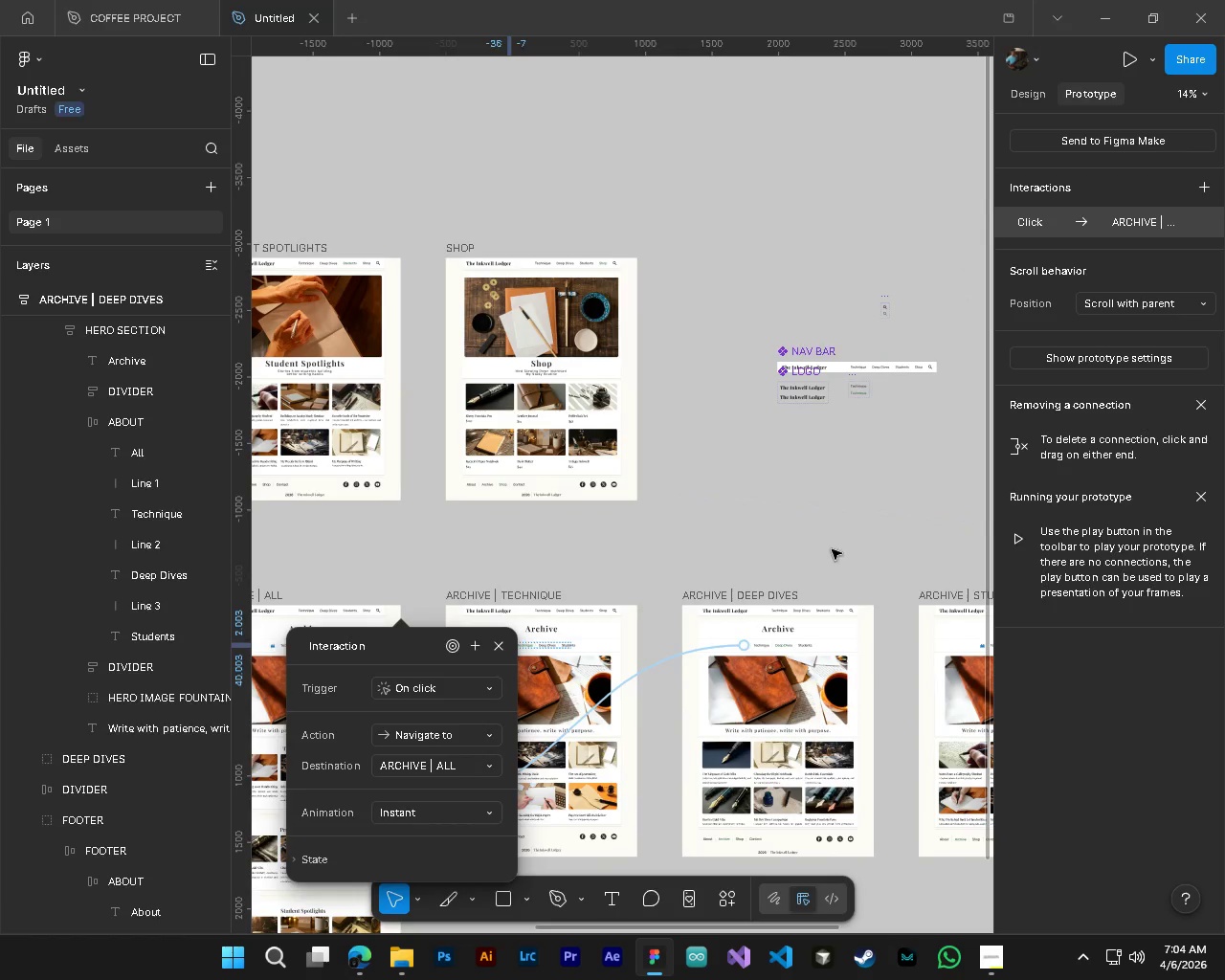 
left_click([853, 516])
 